 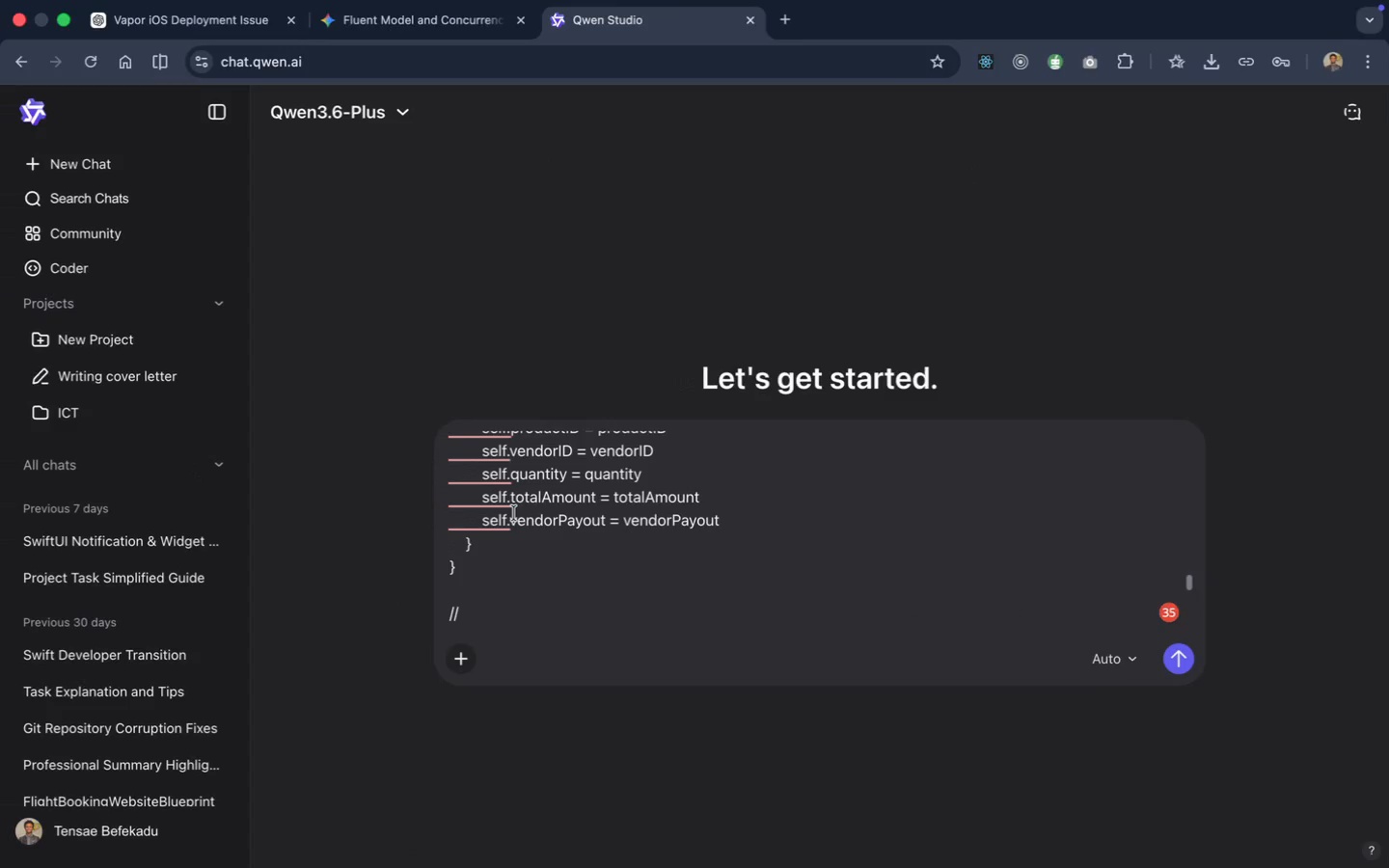 
scroll: coordinate [512, 514], scroll_direction: down, amount: 76.0
 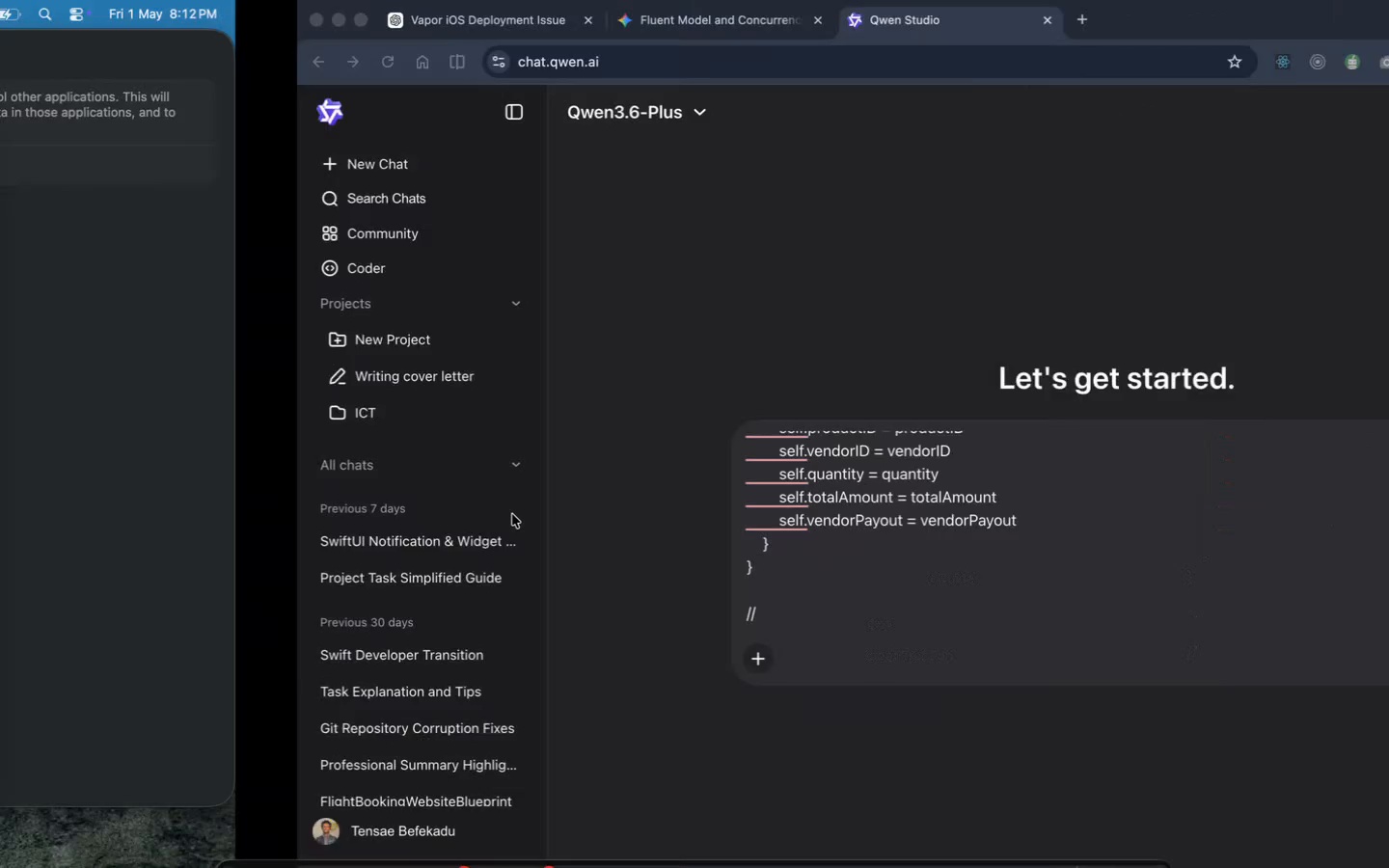 
key(Shift+Enter)
 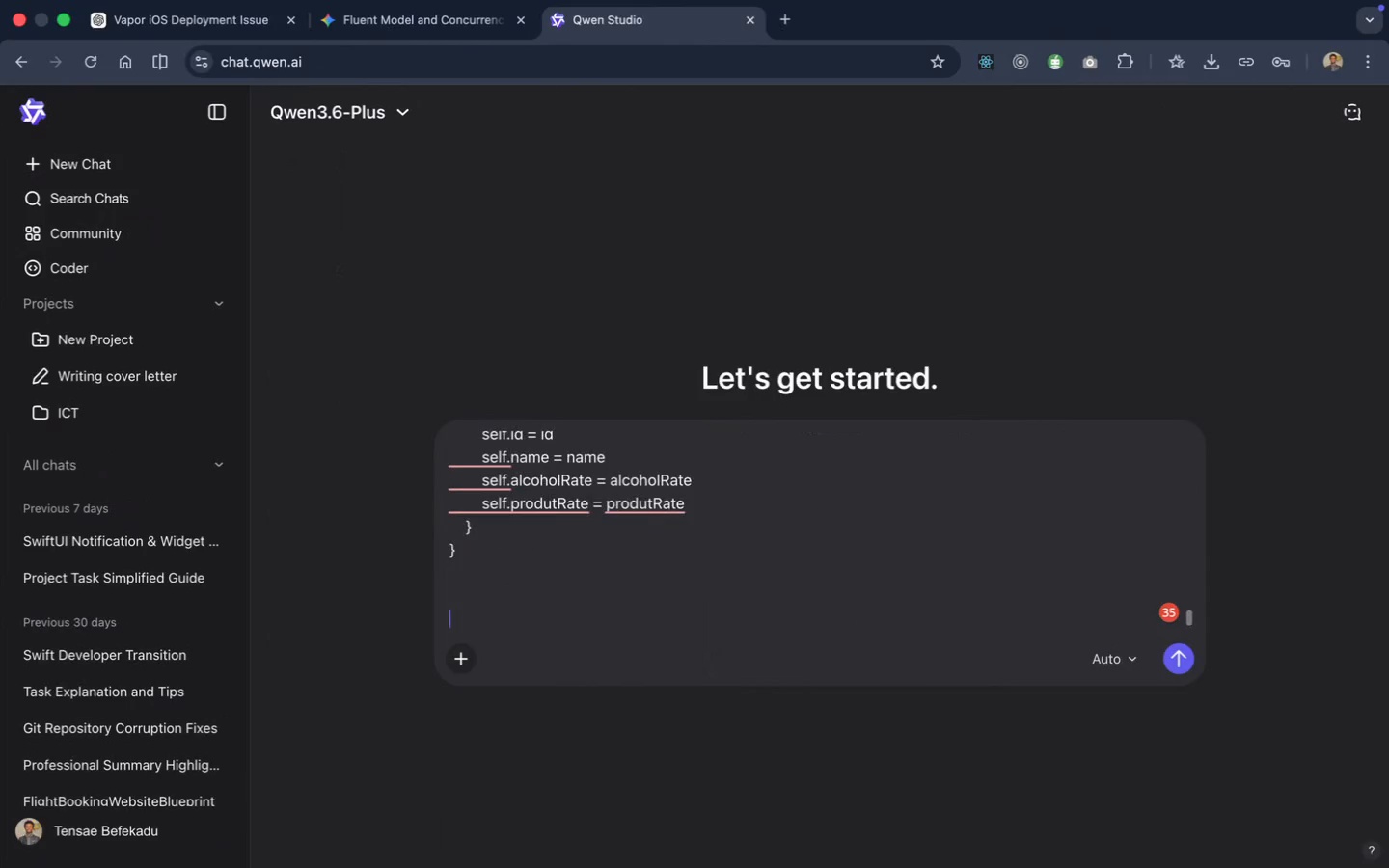 
key(Shift+Enter)
 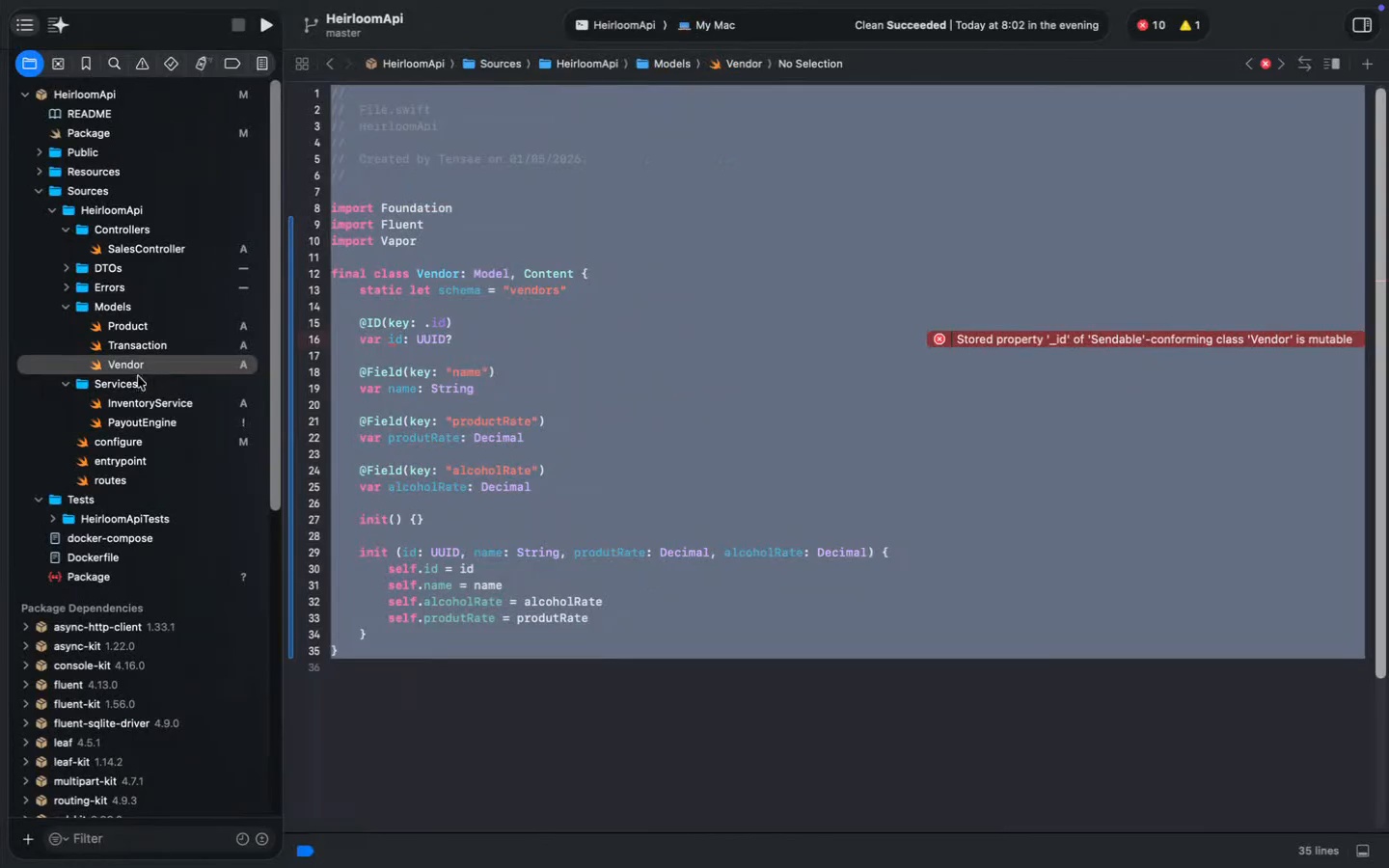 
left_click([139, 409])
 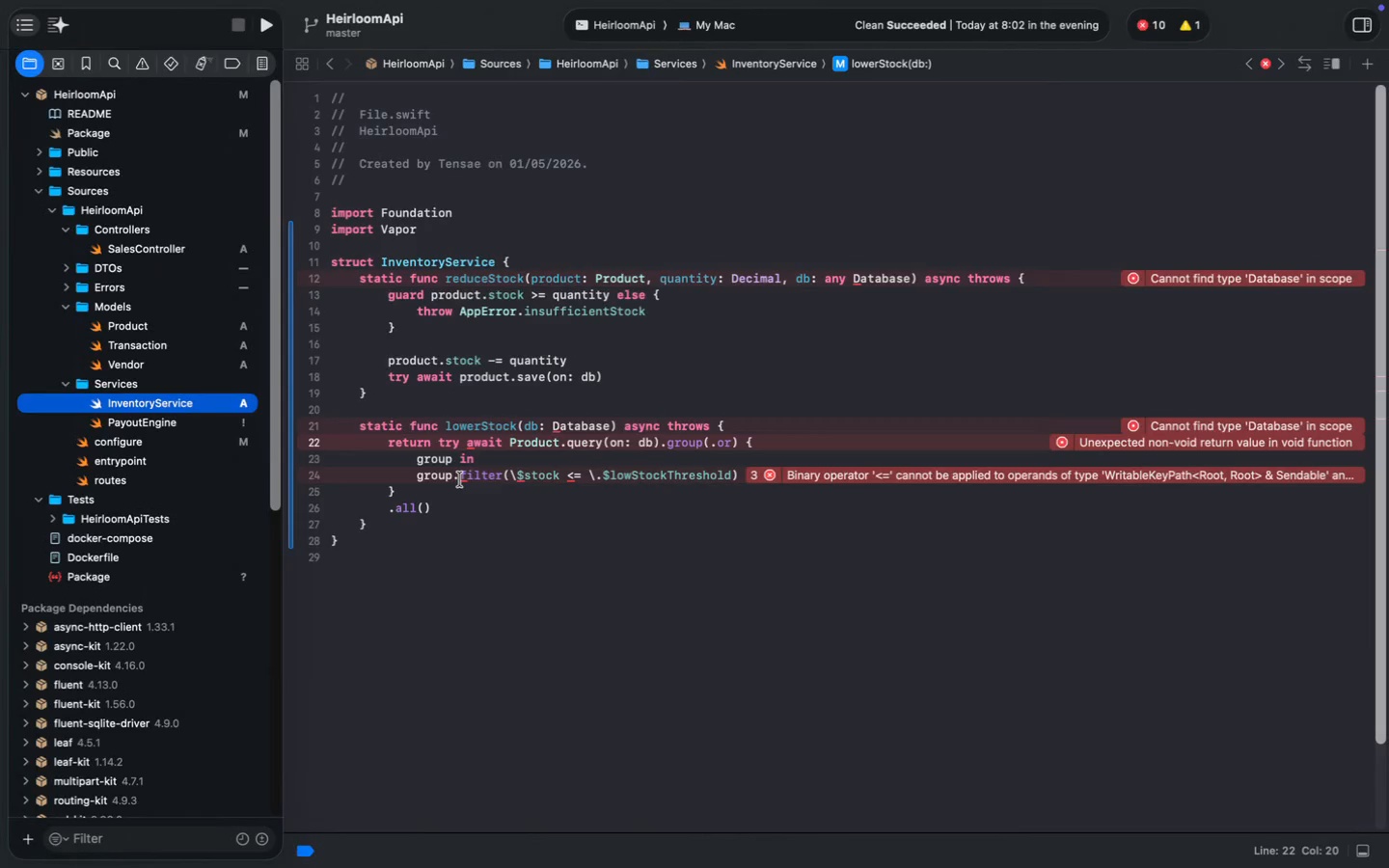 
left_click([496, 493])
 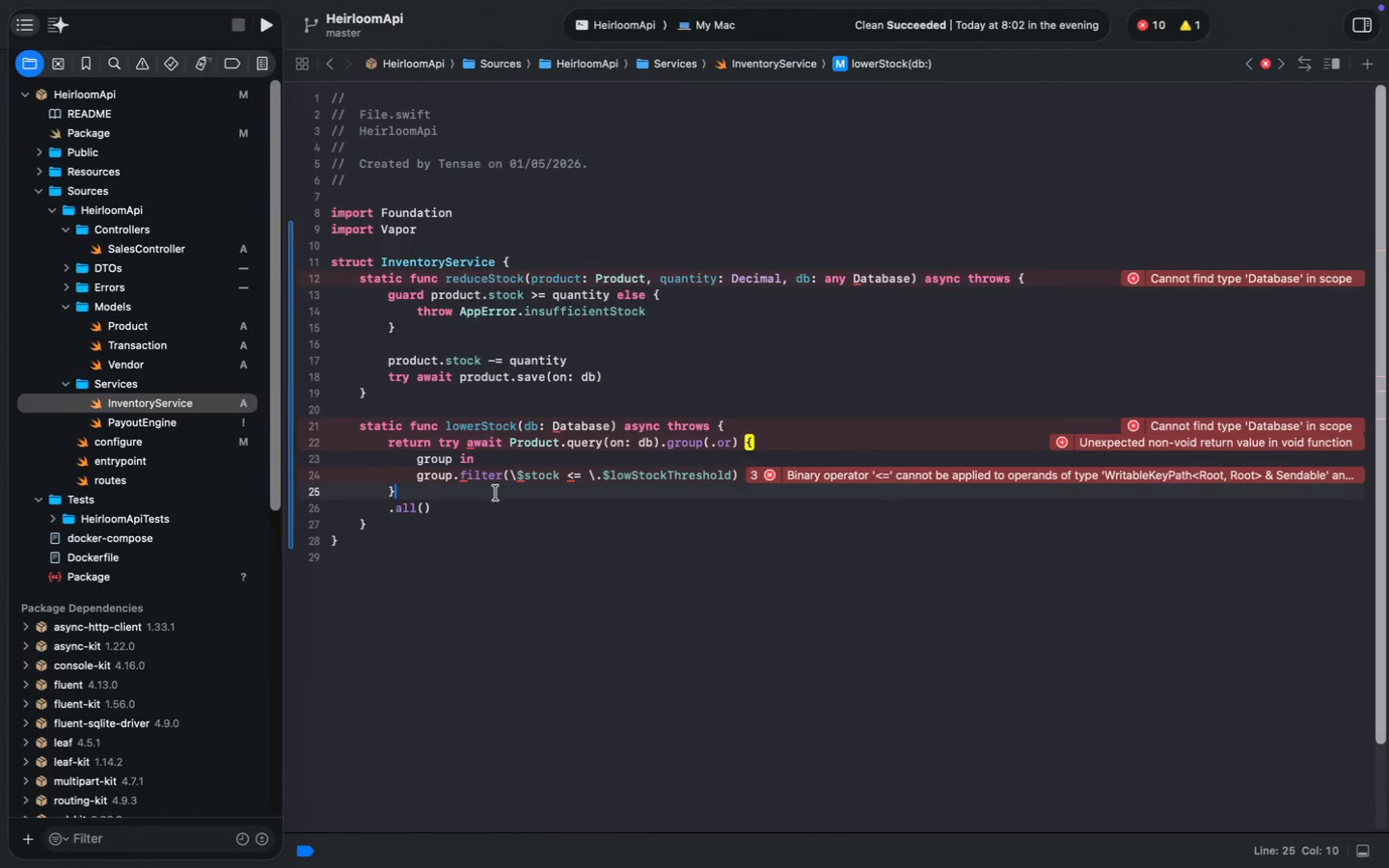 
key(Meta+A)
 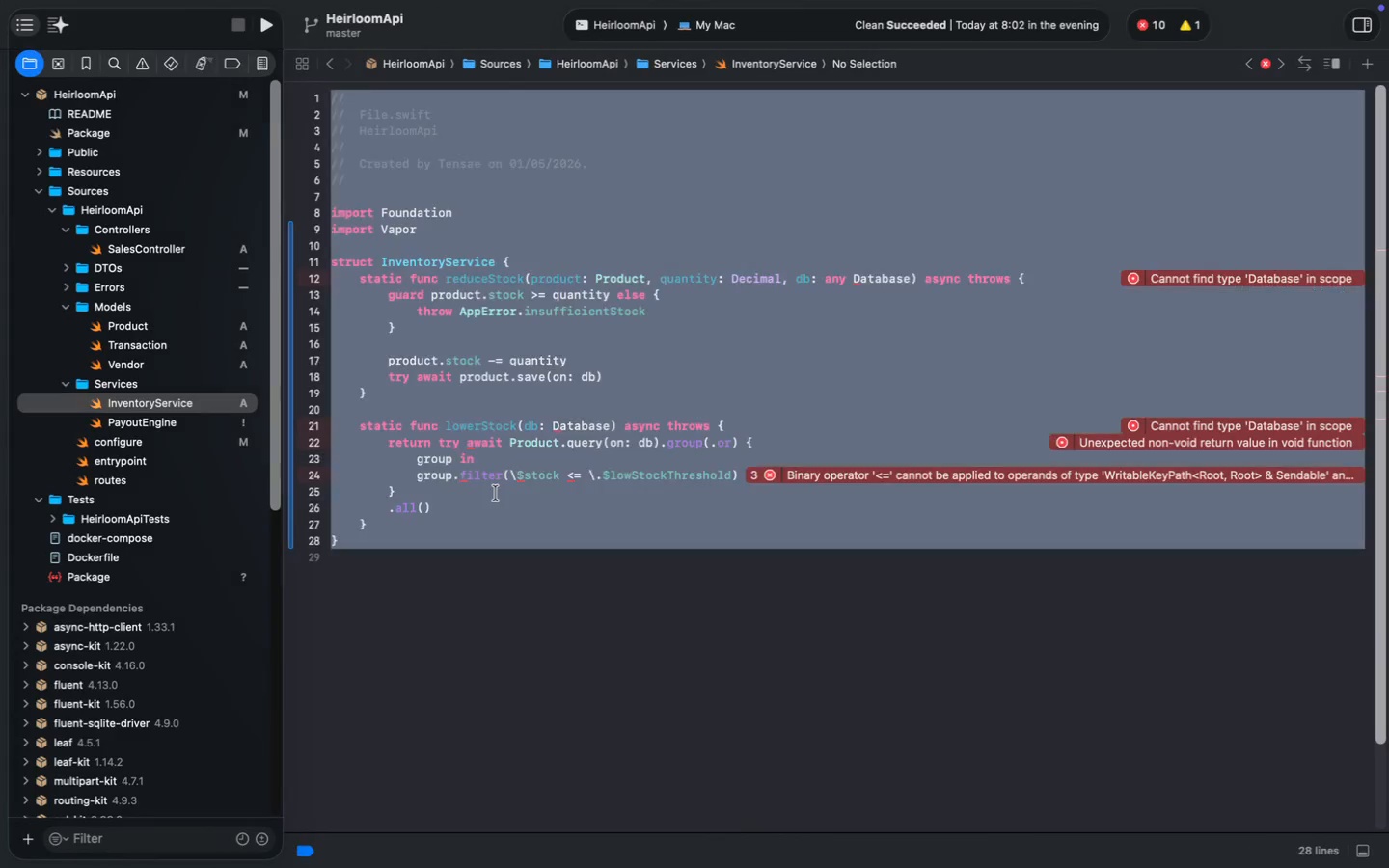 
key(Meta+CommandLeft)
 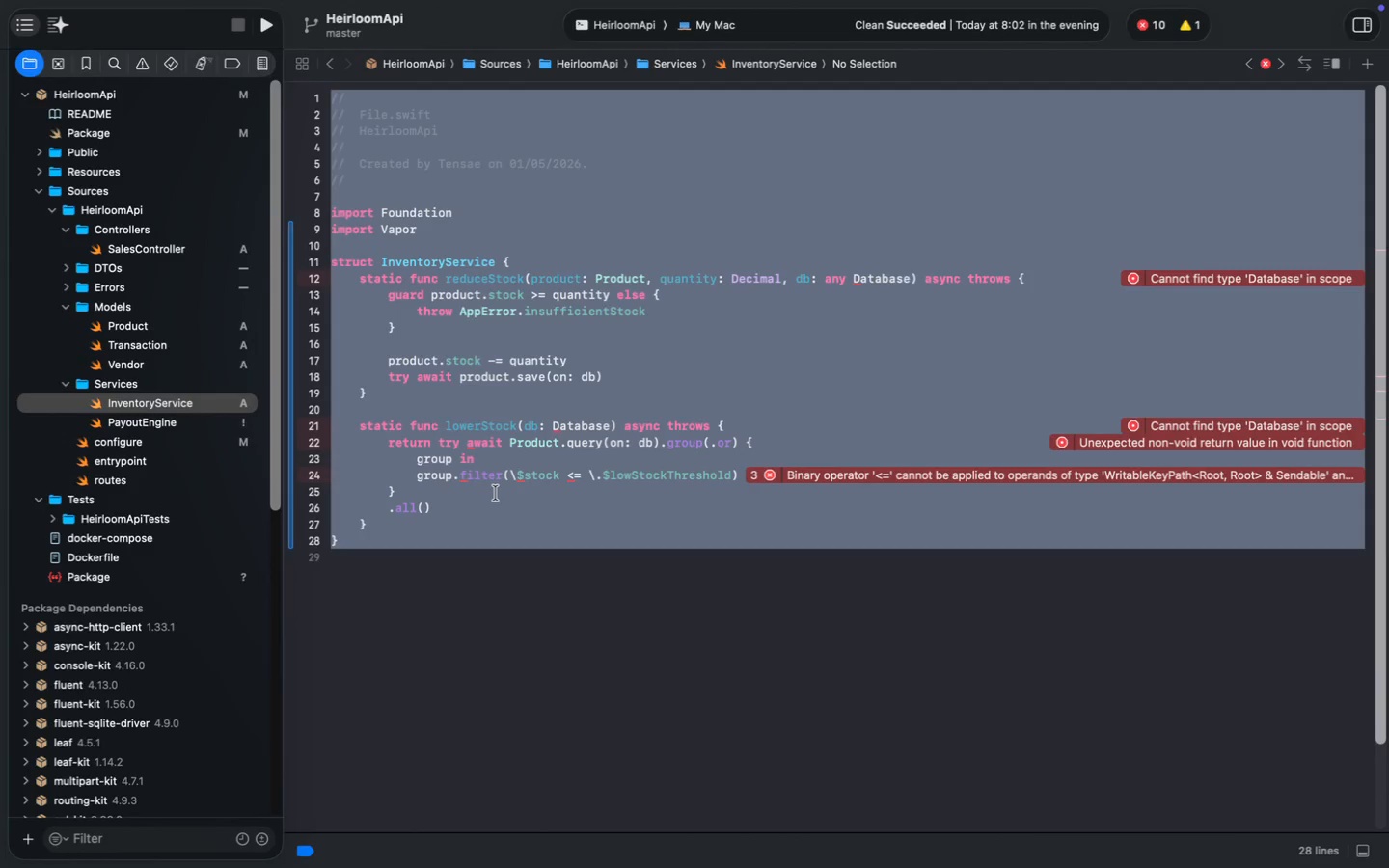 
key(Meta+C)
 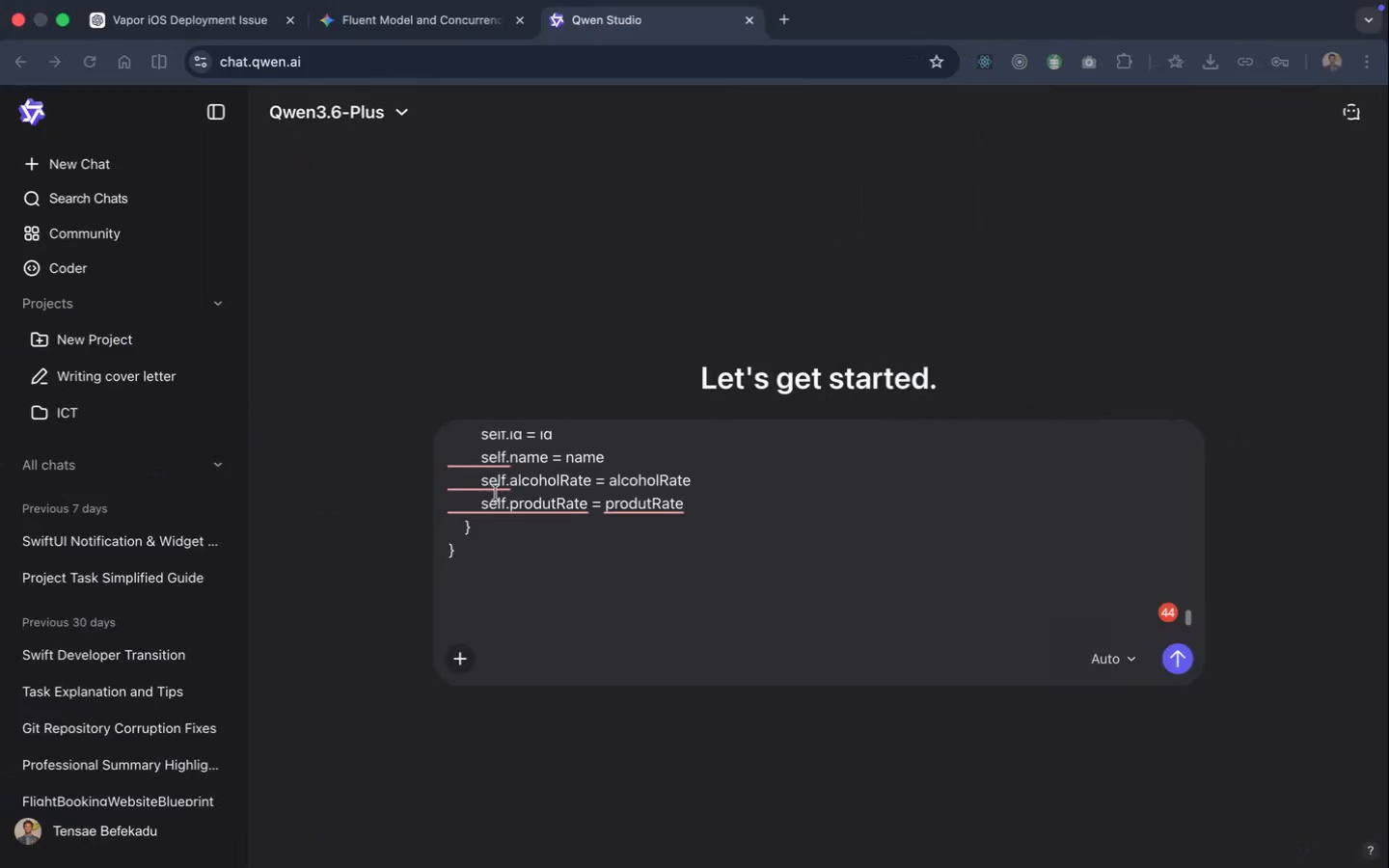 
key(Meta+V)
 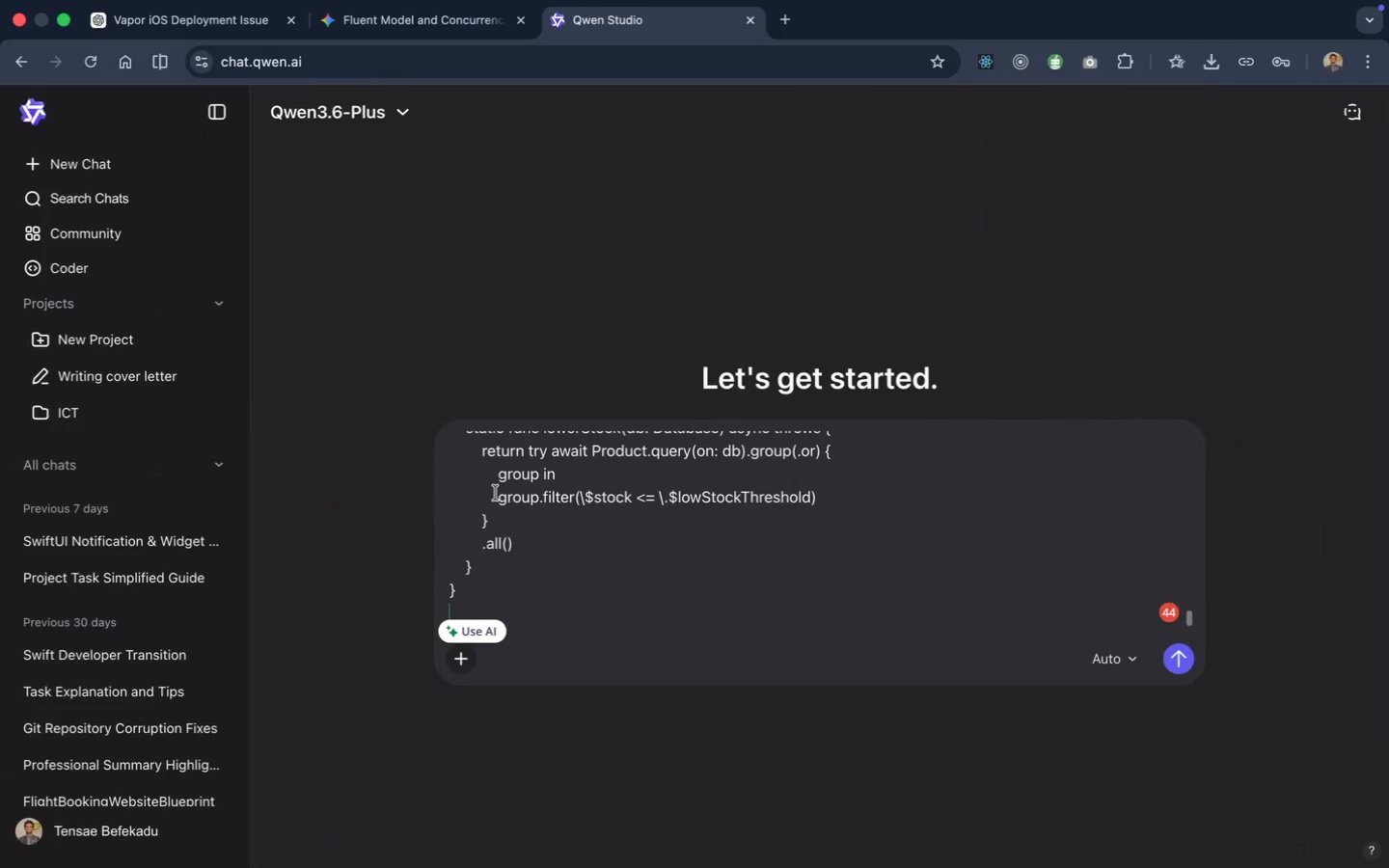 
scroll: coordinate [496, 493], scroll_direction: down, amount: 93.0
 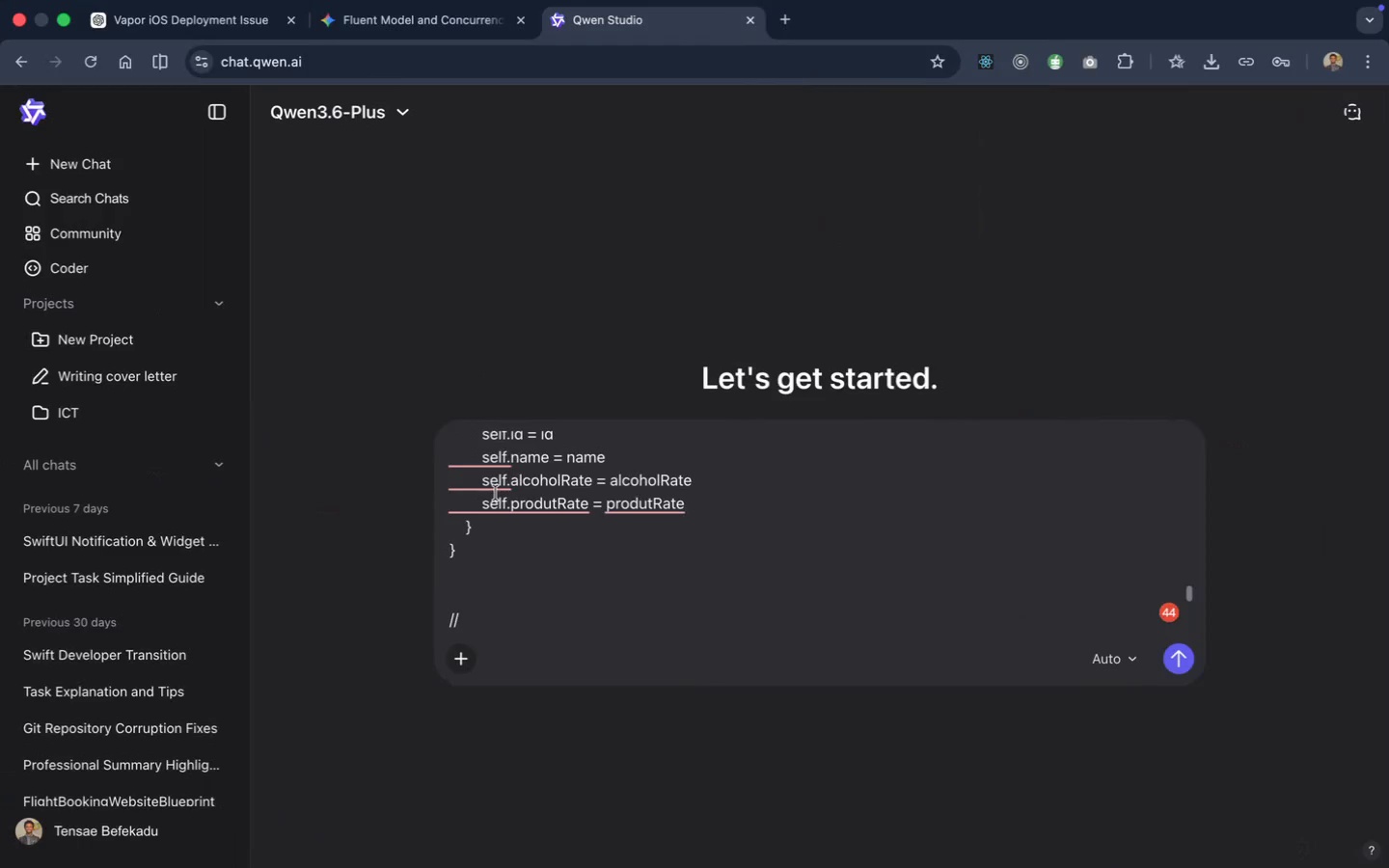 
left_click([159, 430])
 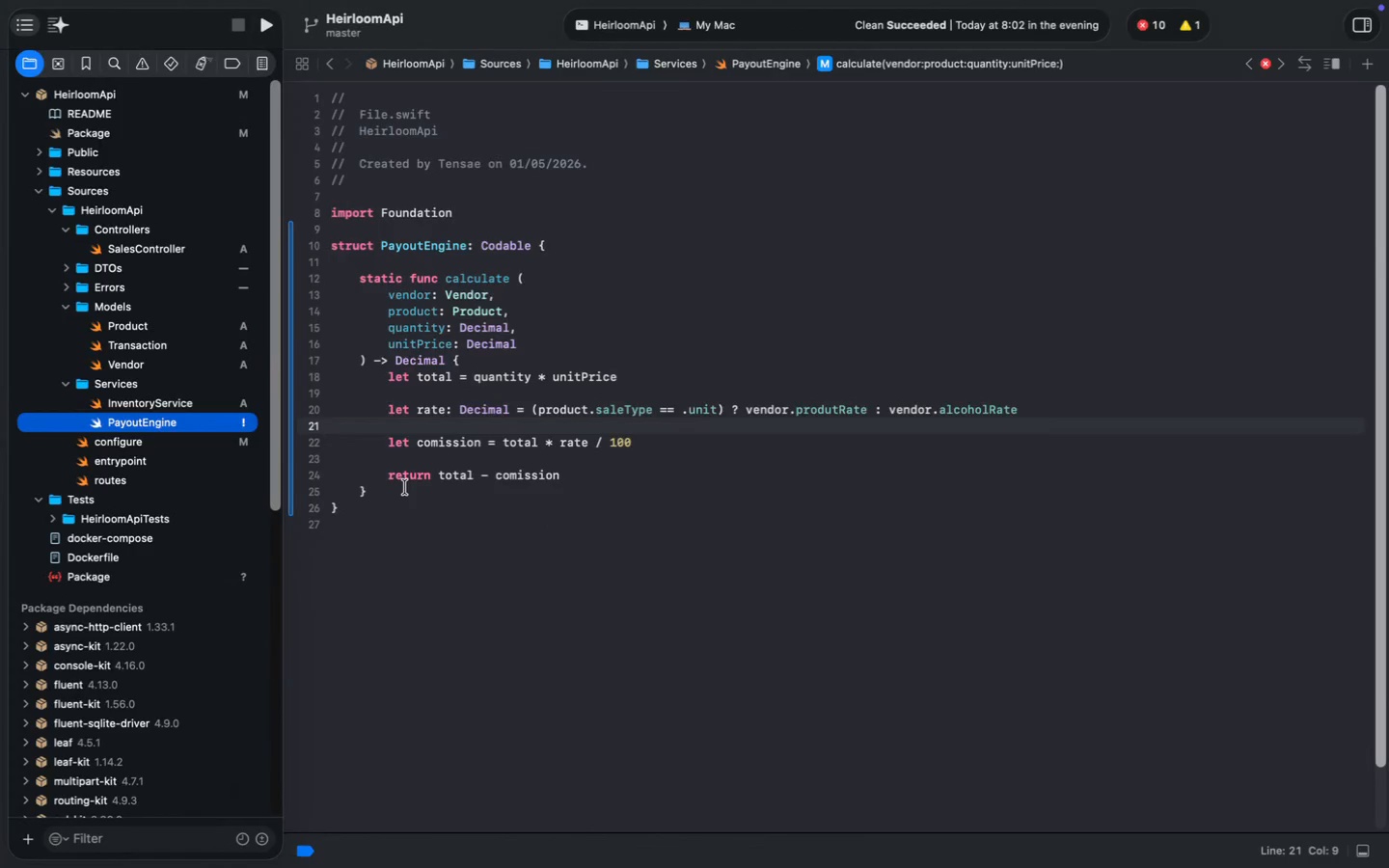 
left_click([405, 487])
 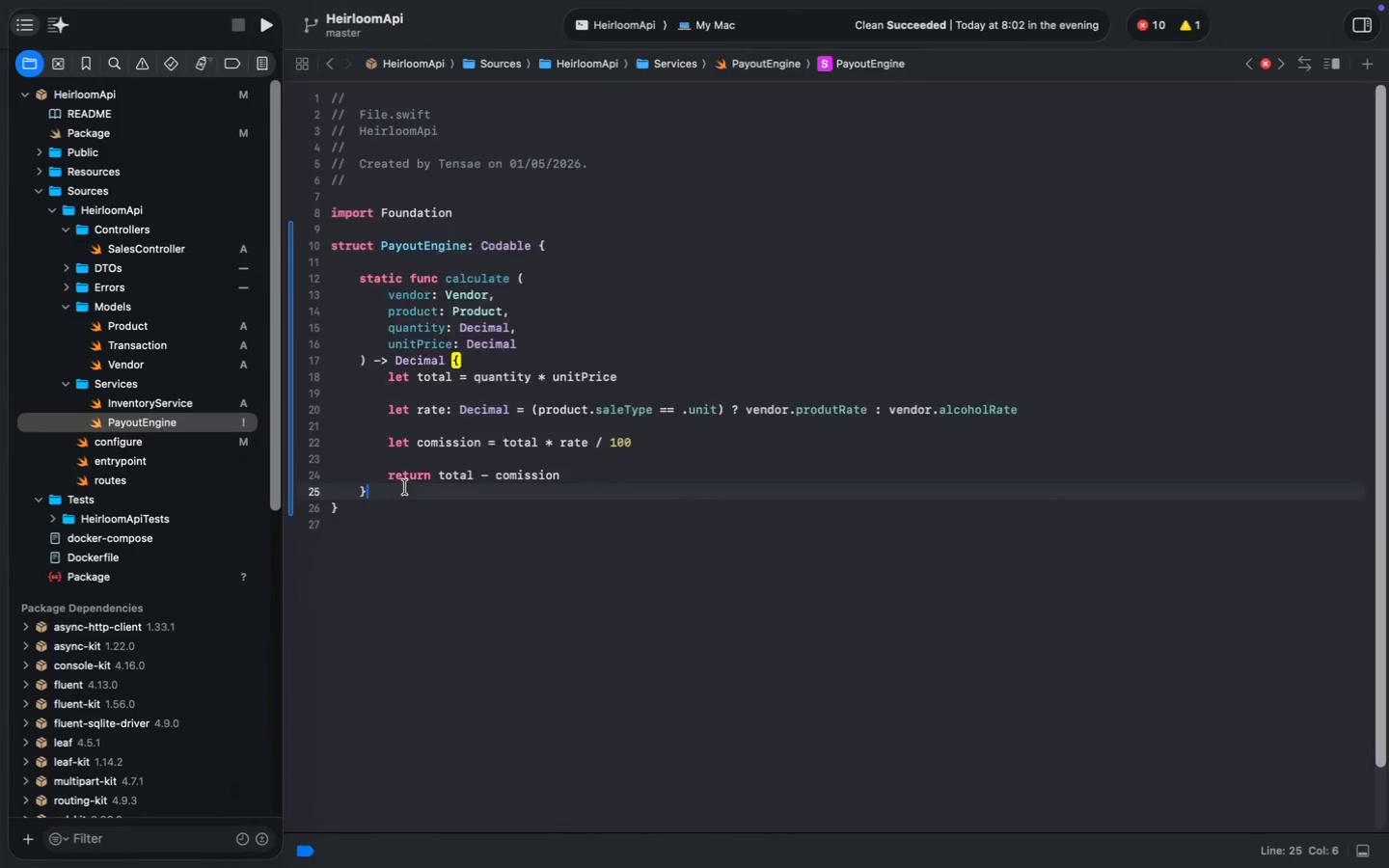 
key(Meta+A)
 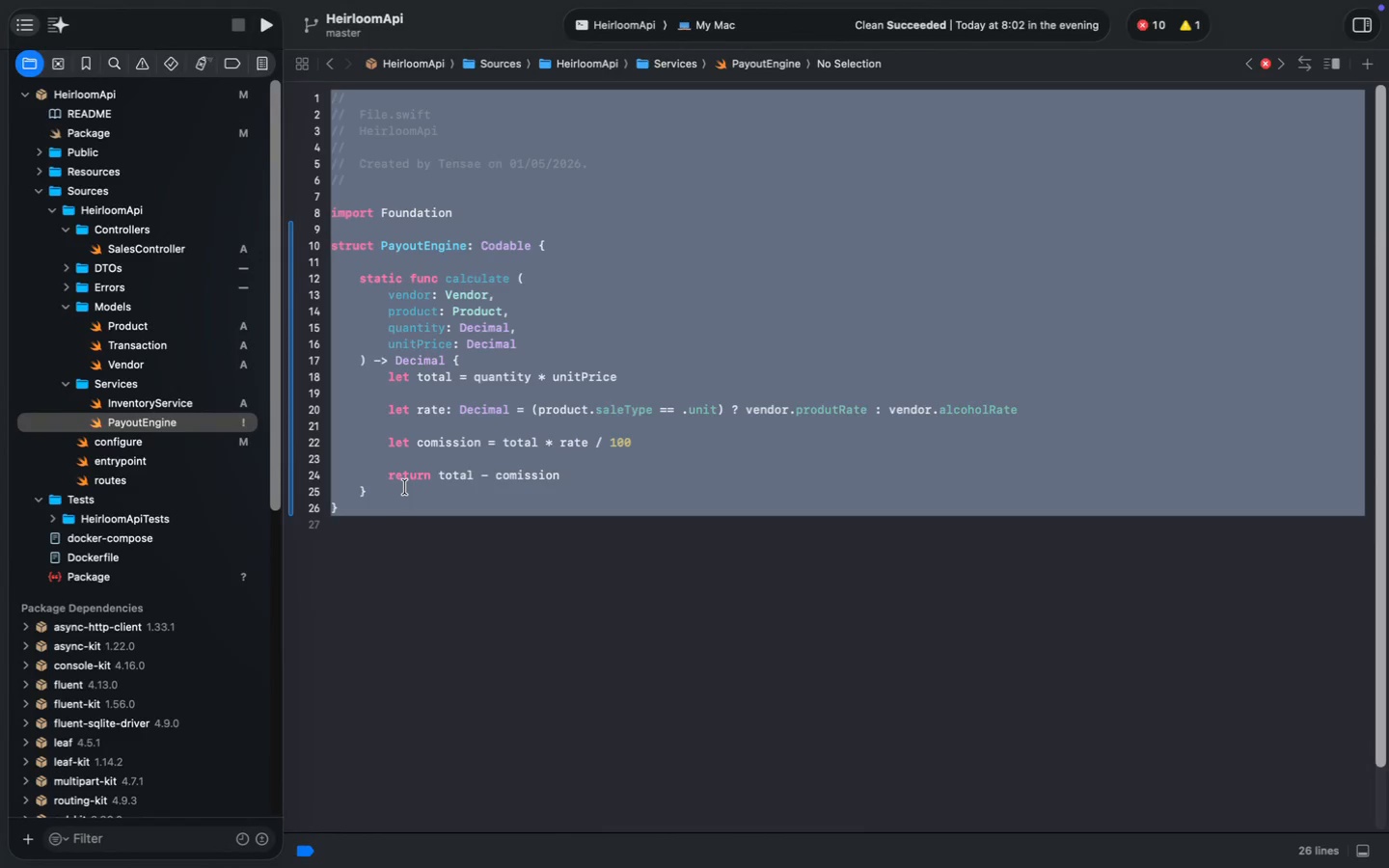 
left_click([433, 537])
 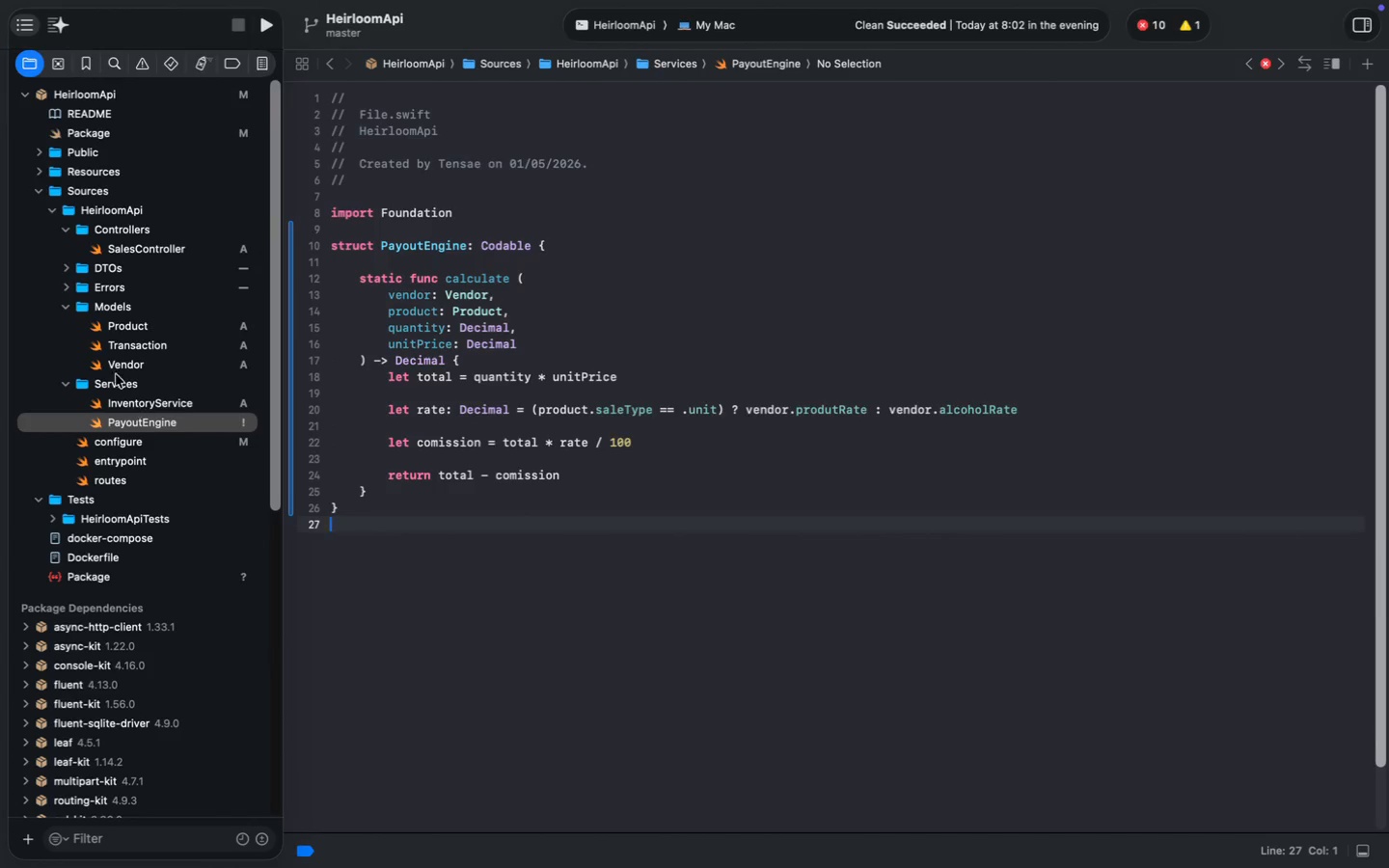 
hold_key(key=CommandLeft, duration=0.51)
 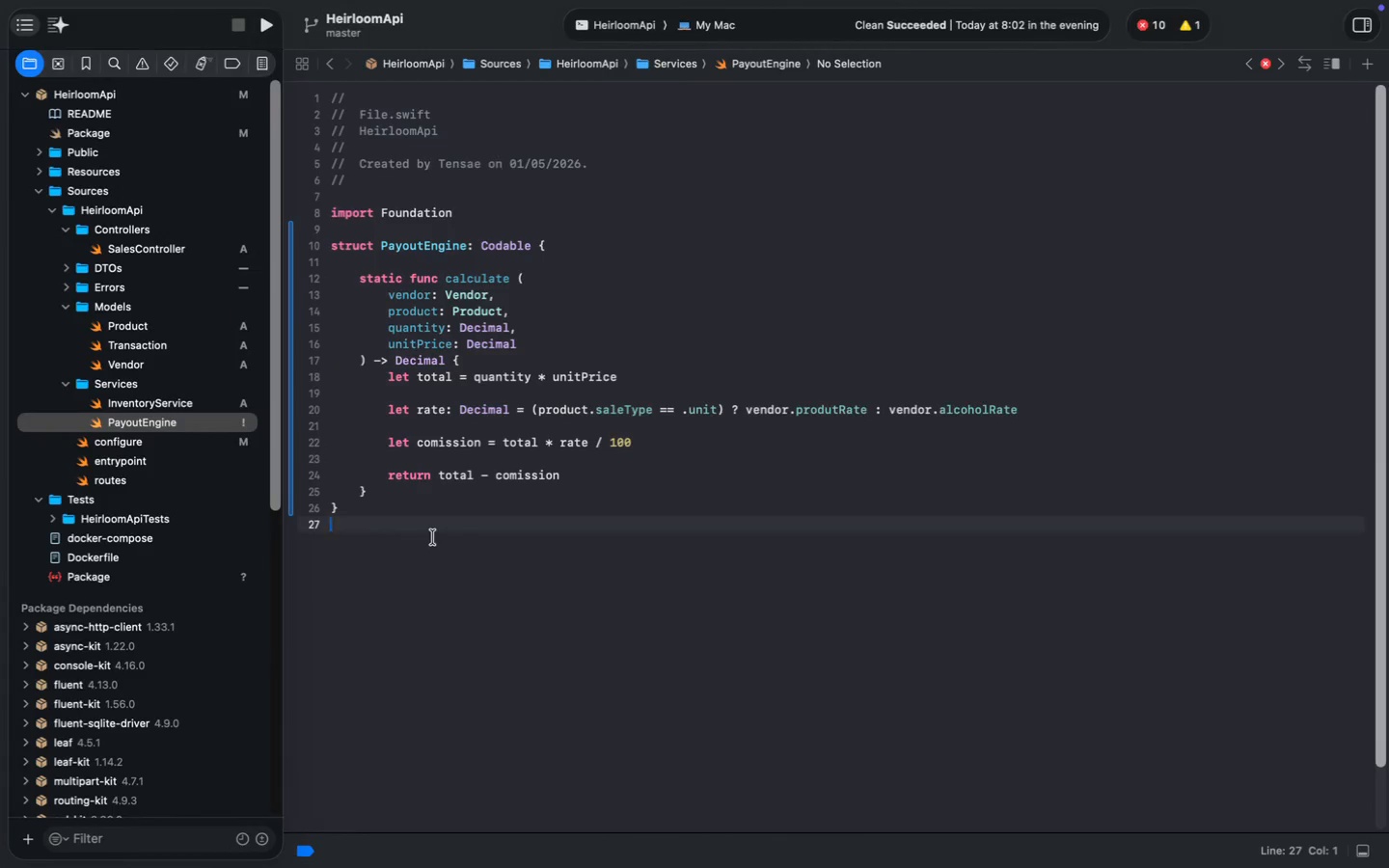 
left_click([137, 253])
 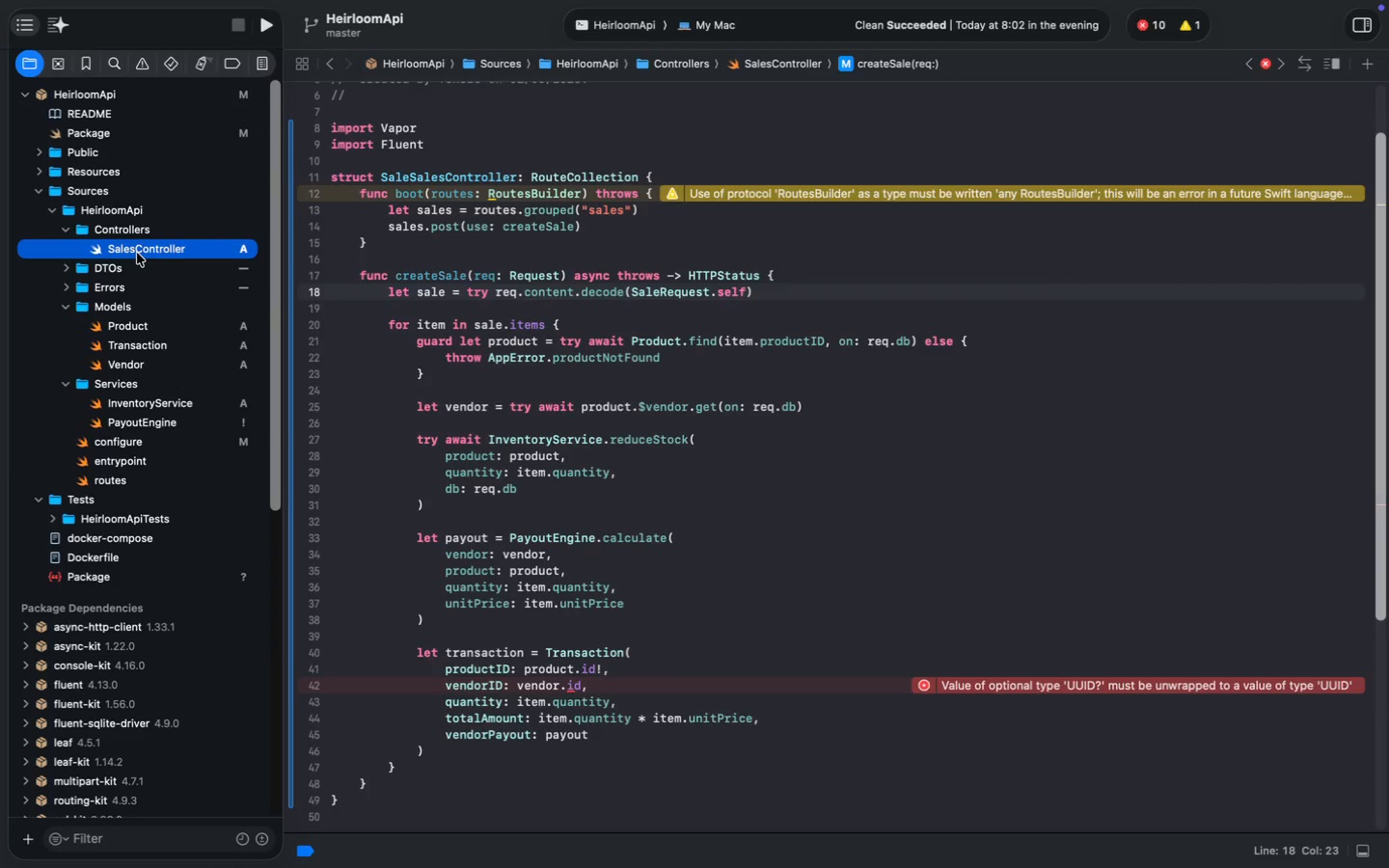 
left_click([505, 575])
 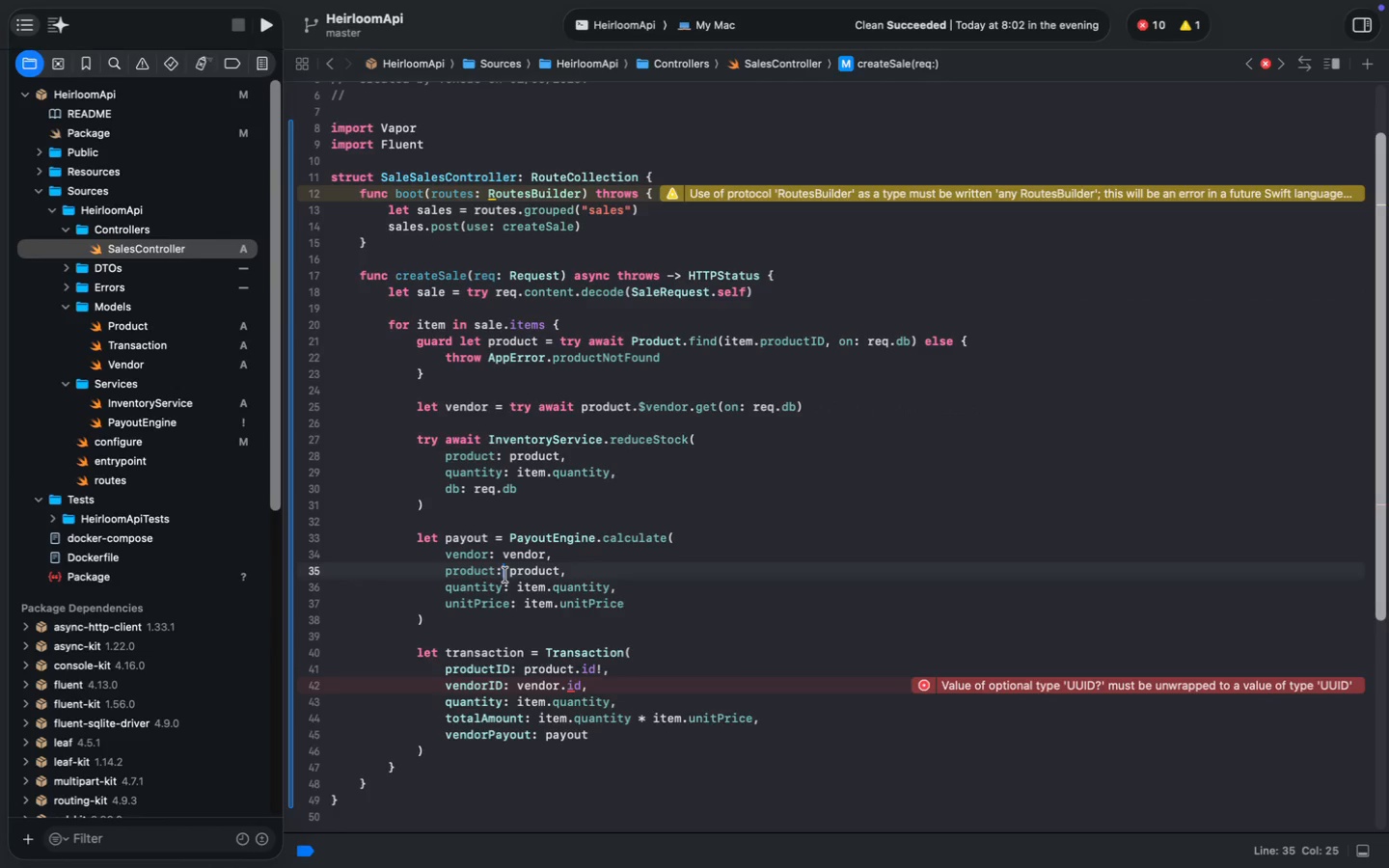 
key(Meta+A)
 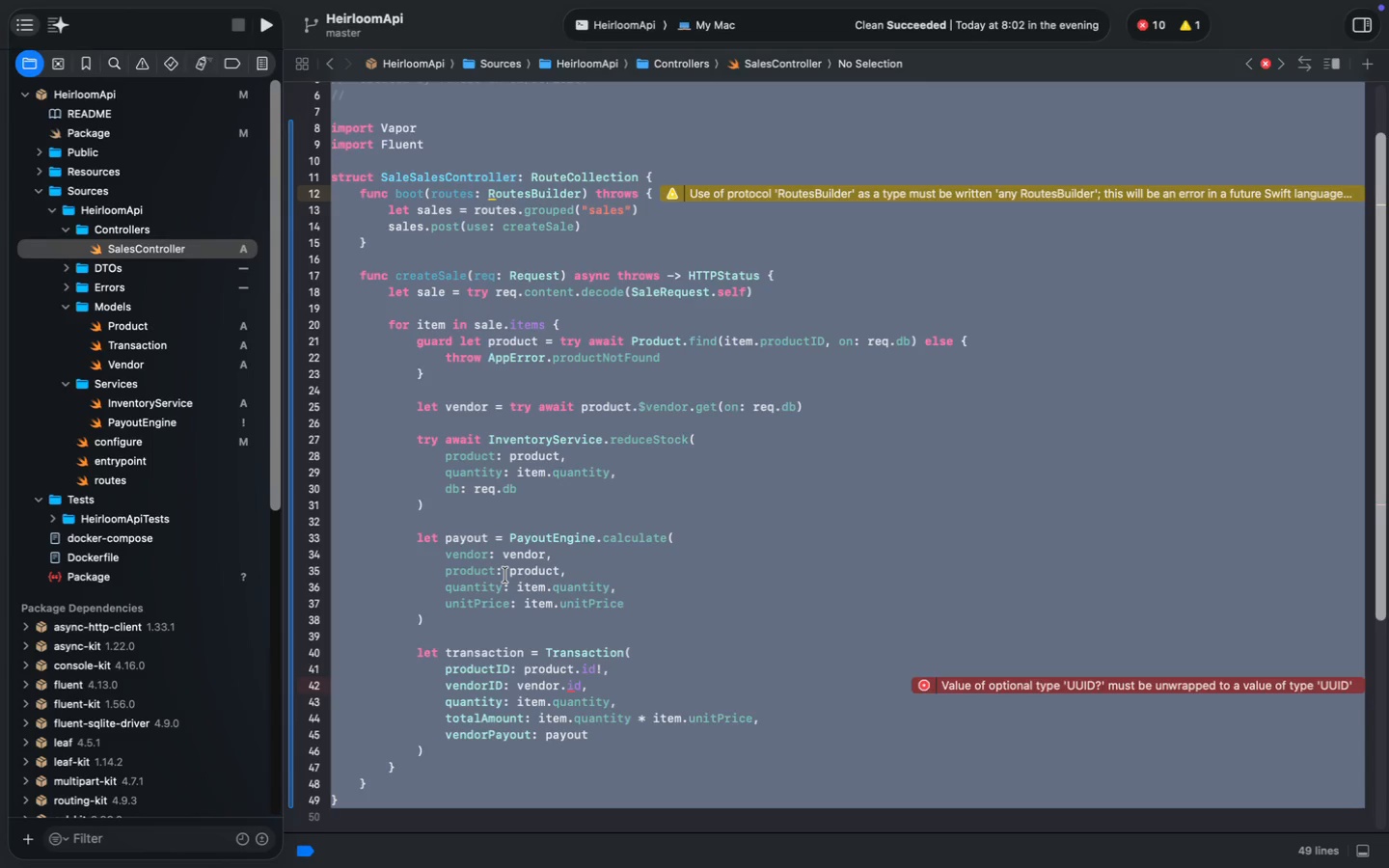 
key(Meta+C)
 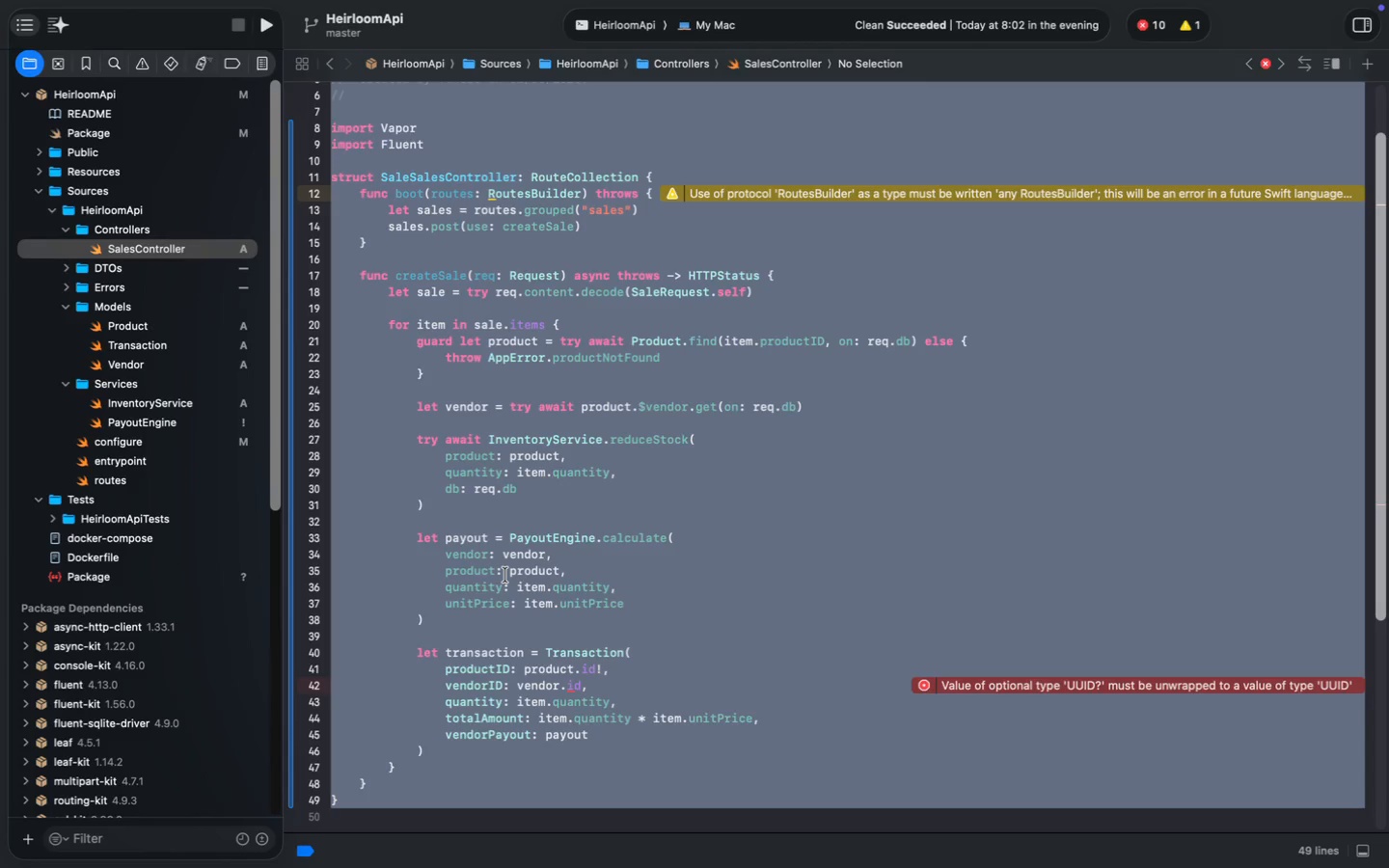 
key(Meta+C)
 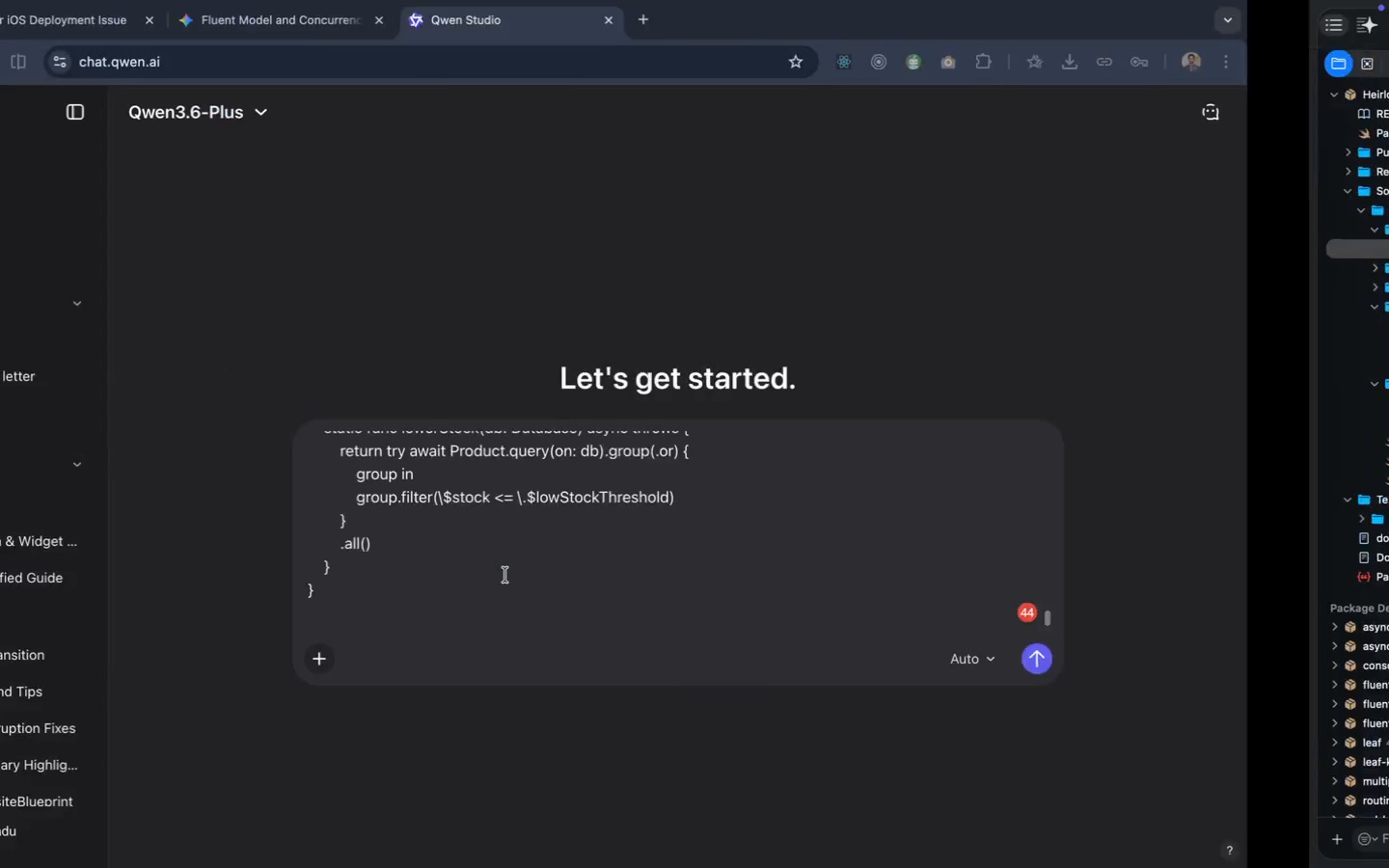 
hold_key(key=CommandLeft, duration=0.49)
 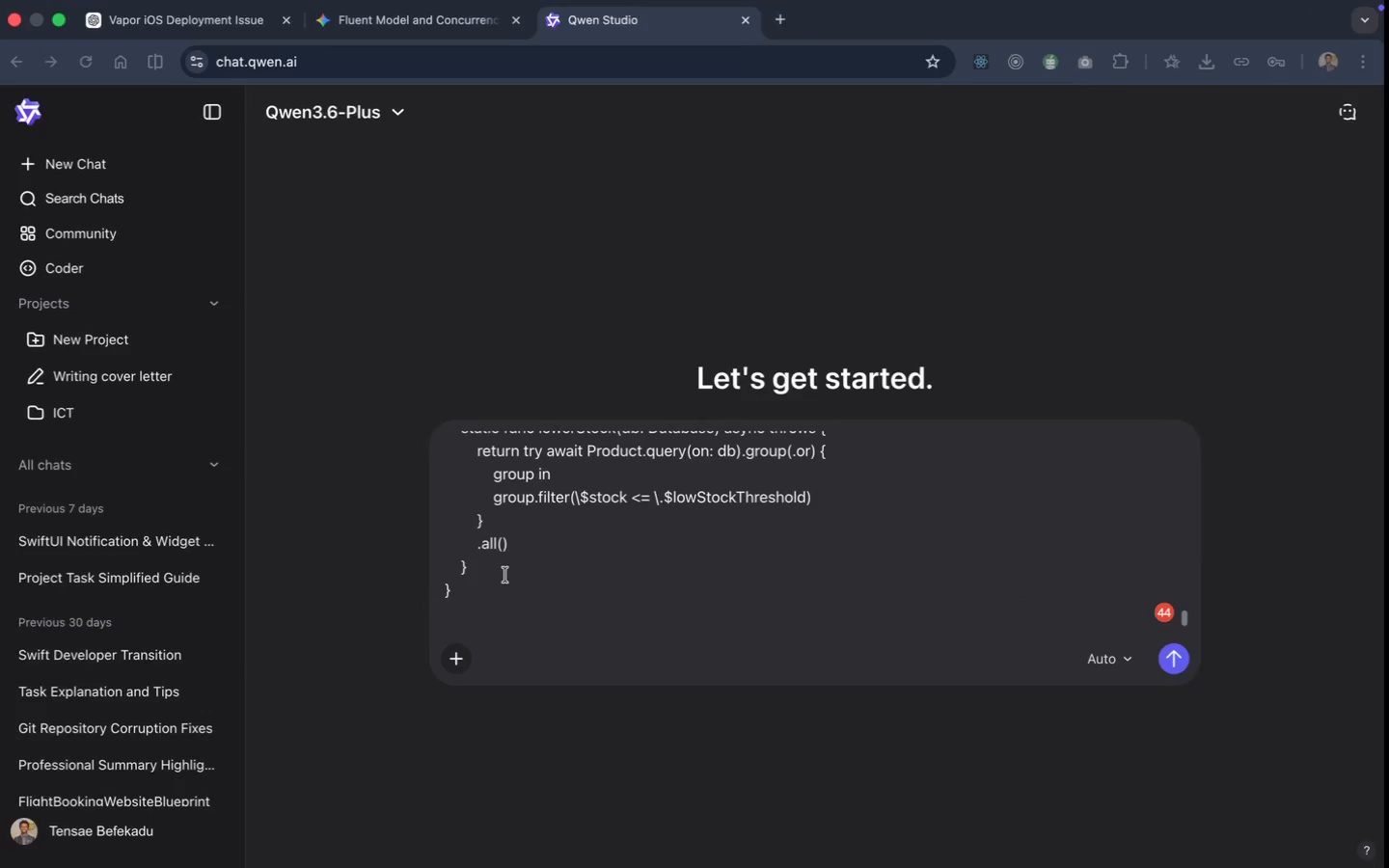 
key(Shift+Enter)
 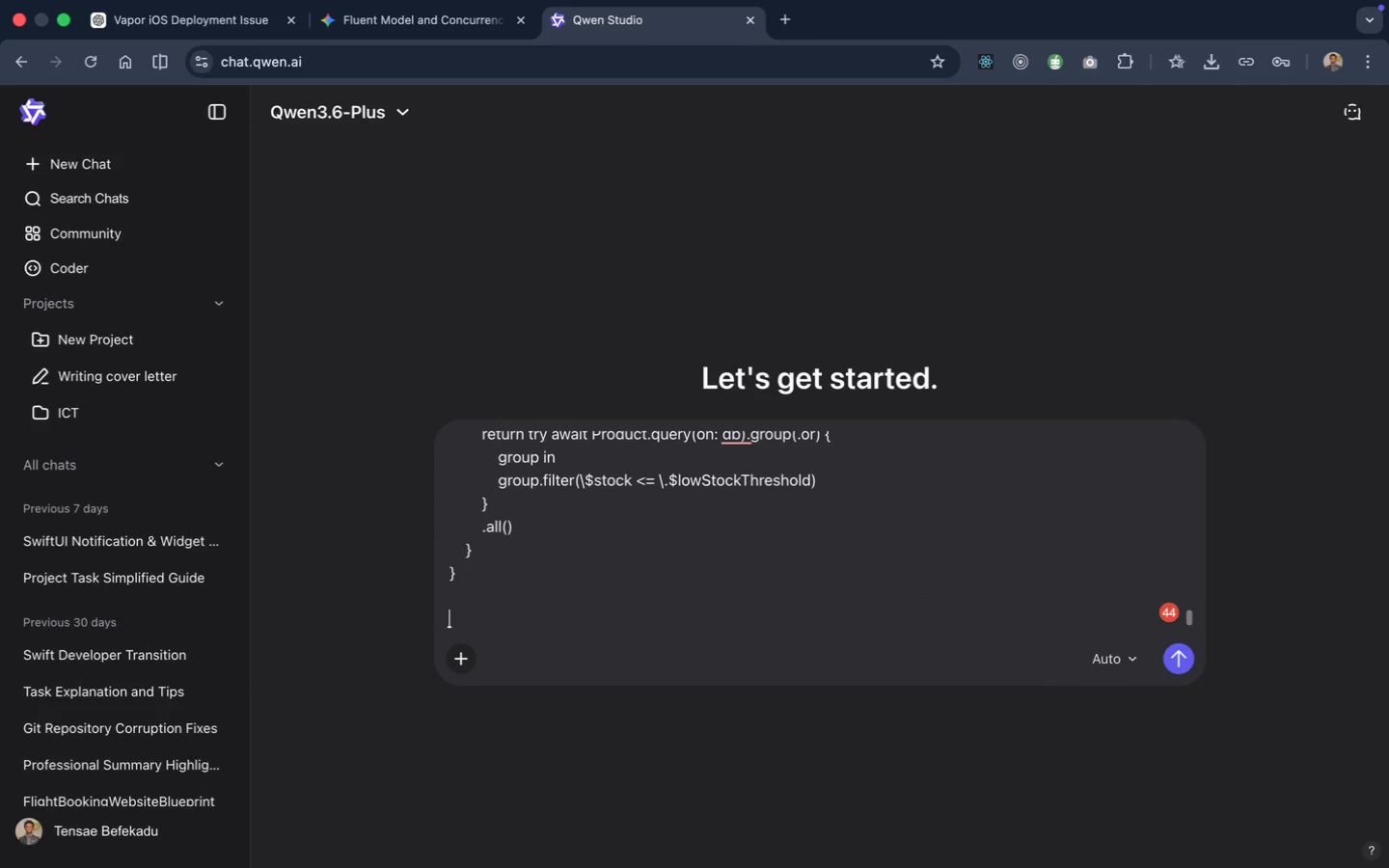 
key(Meta+V)
 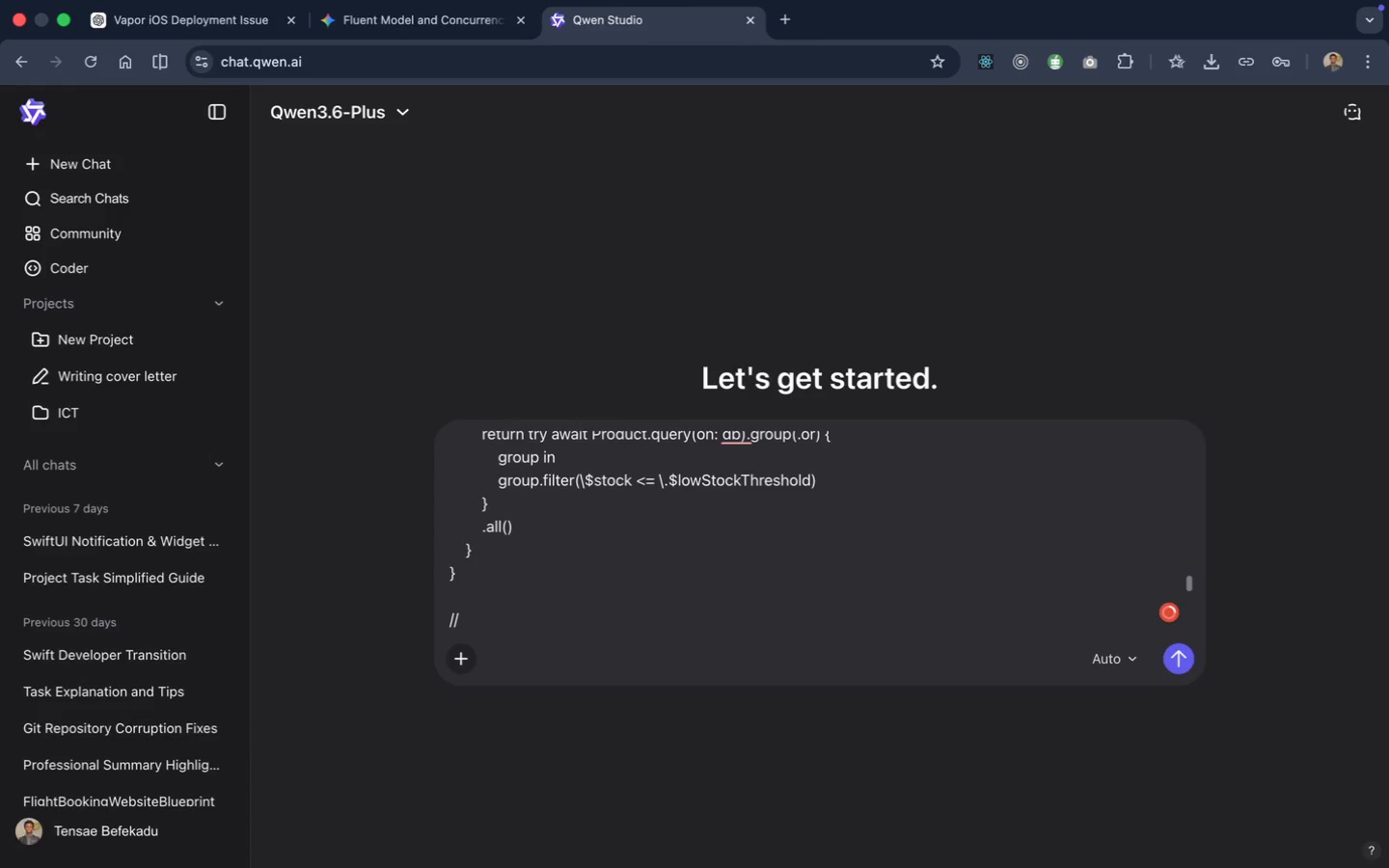 
hold_key(key=ShiftLeft, duration=0.68)
 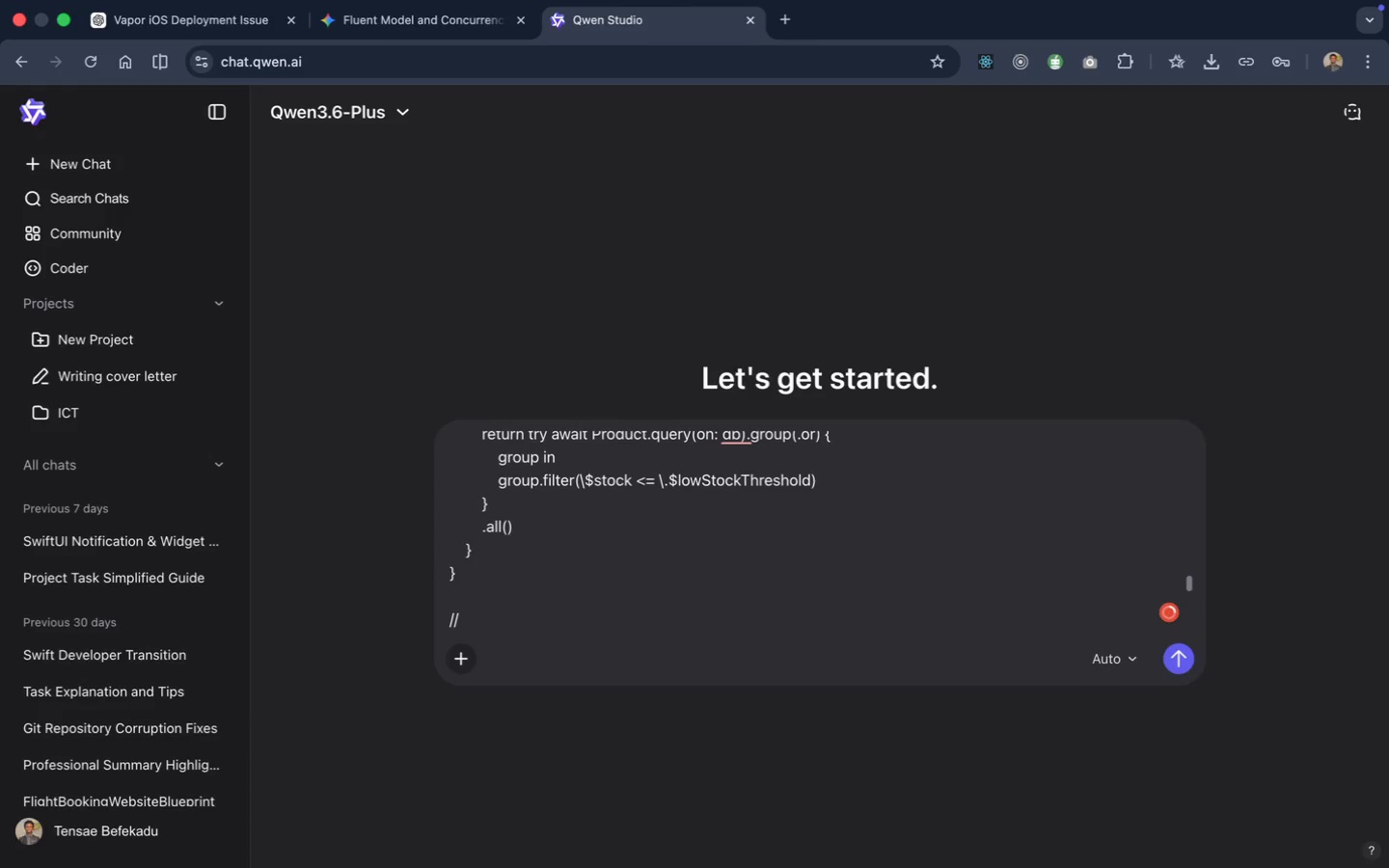 
scroll: coordinate [505, 575], scroll_direction: down, amount: 106.0
 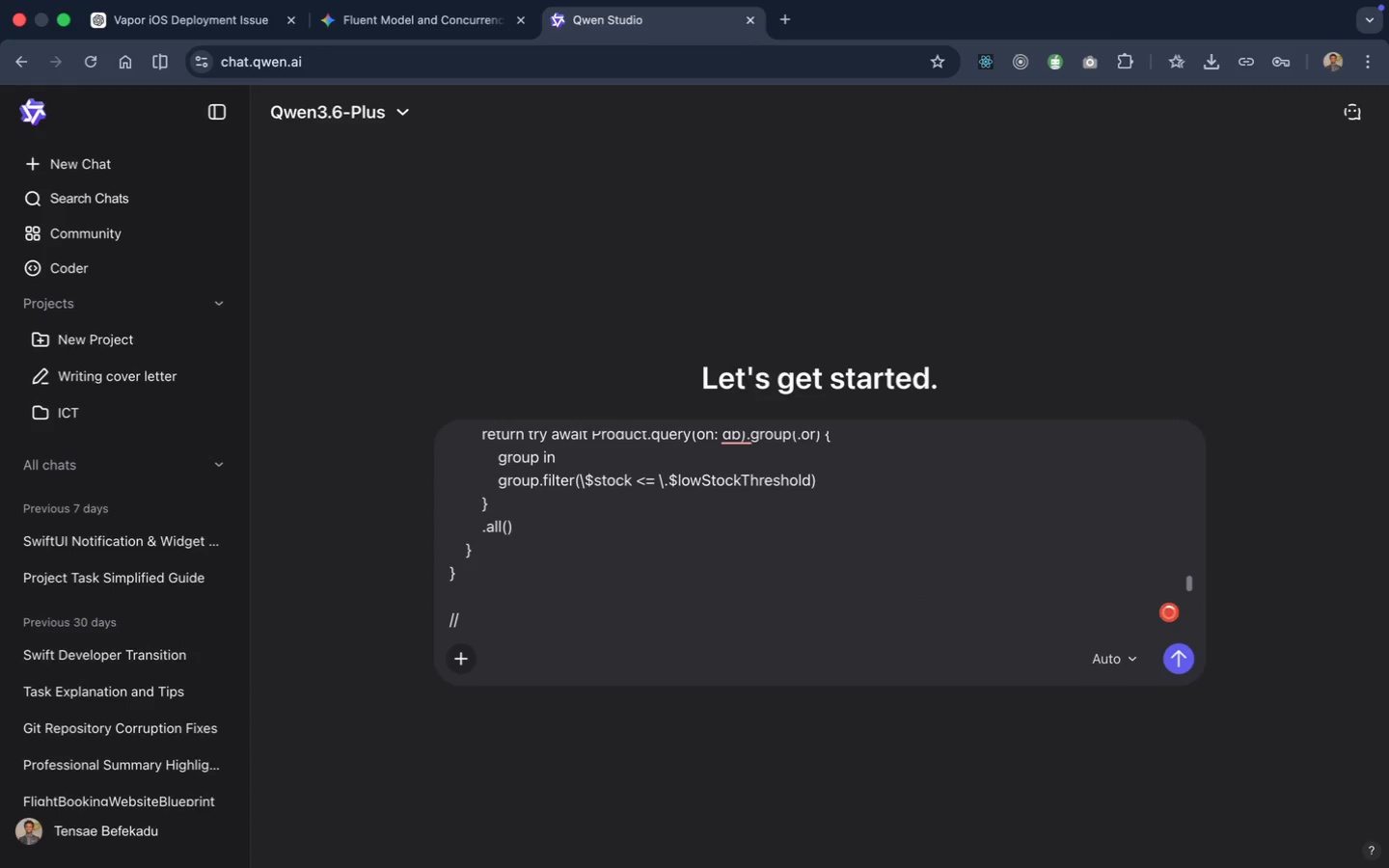 
key(Shift+Enter)
 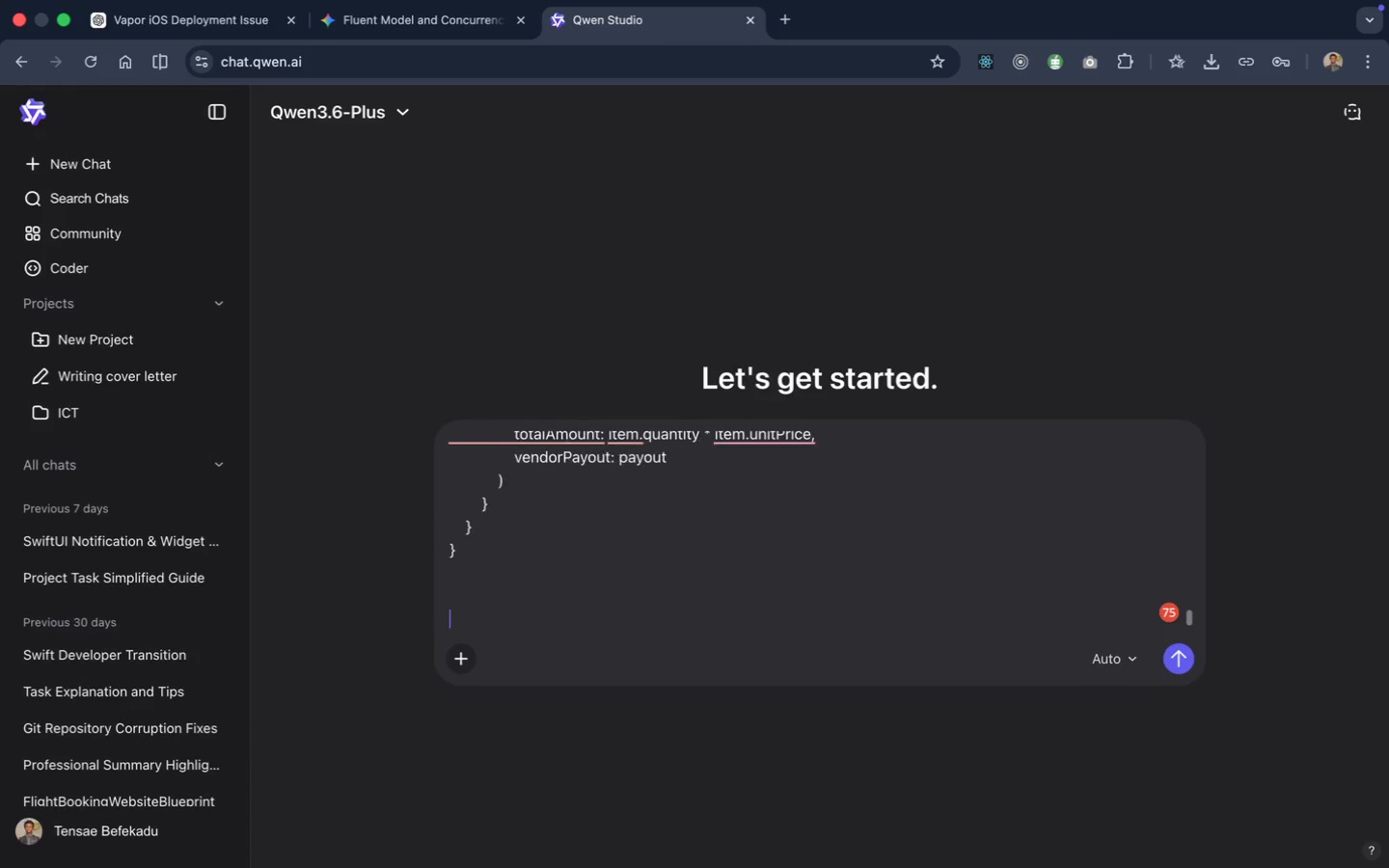 
key(Shift+Enter)
 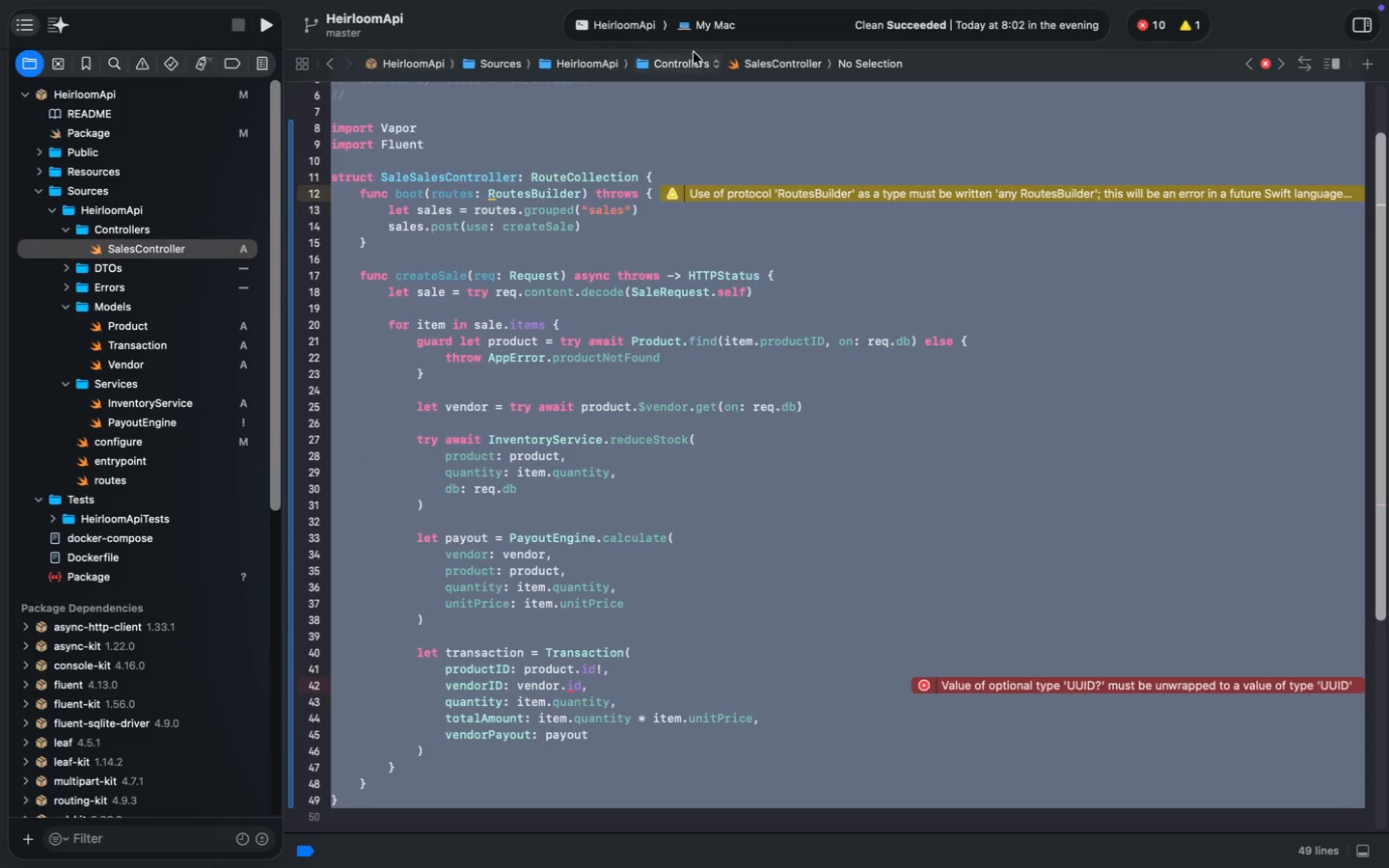 
left_click([1149, 28])
 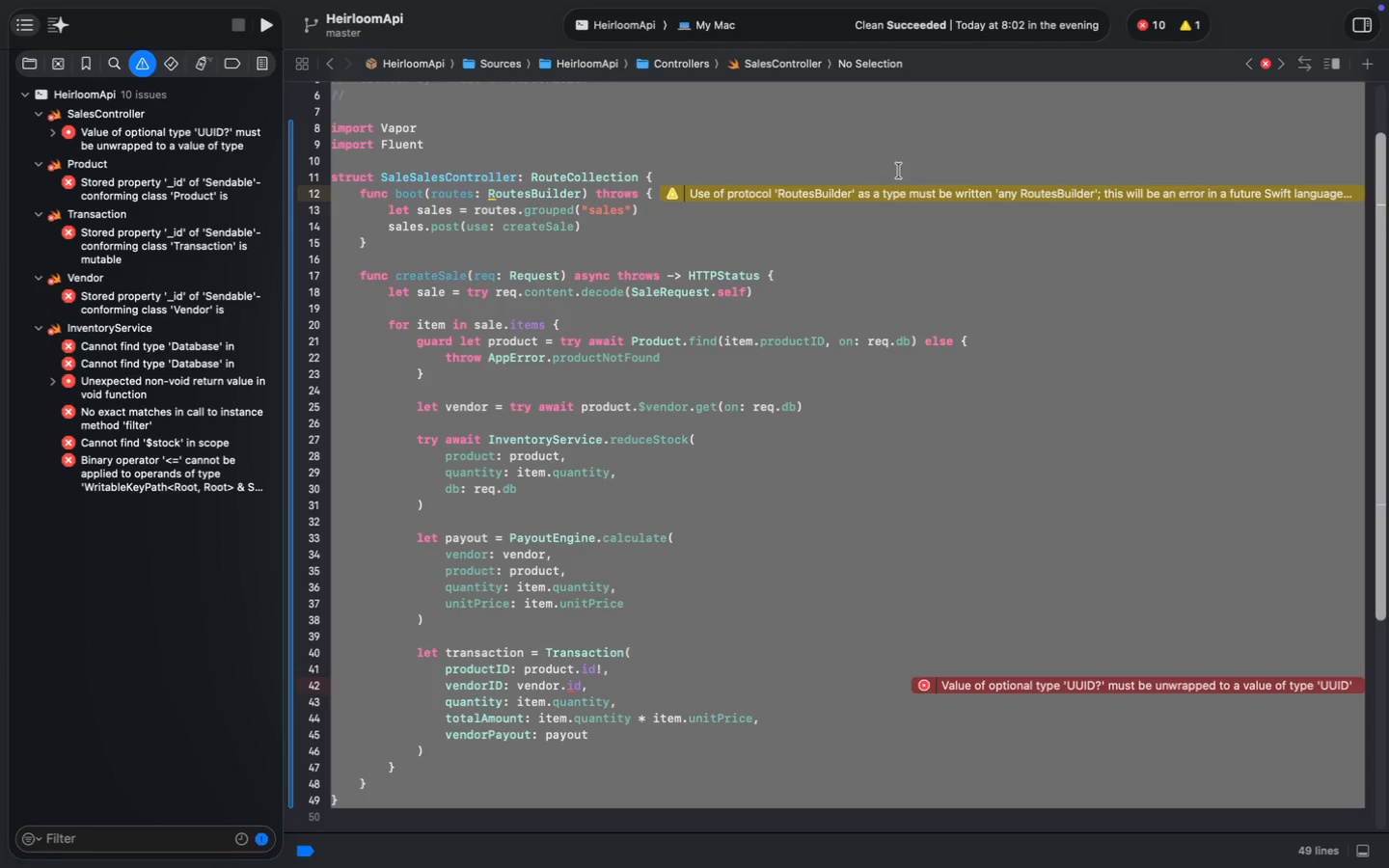 
left_click([155, 618])
 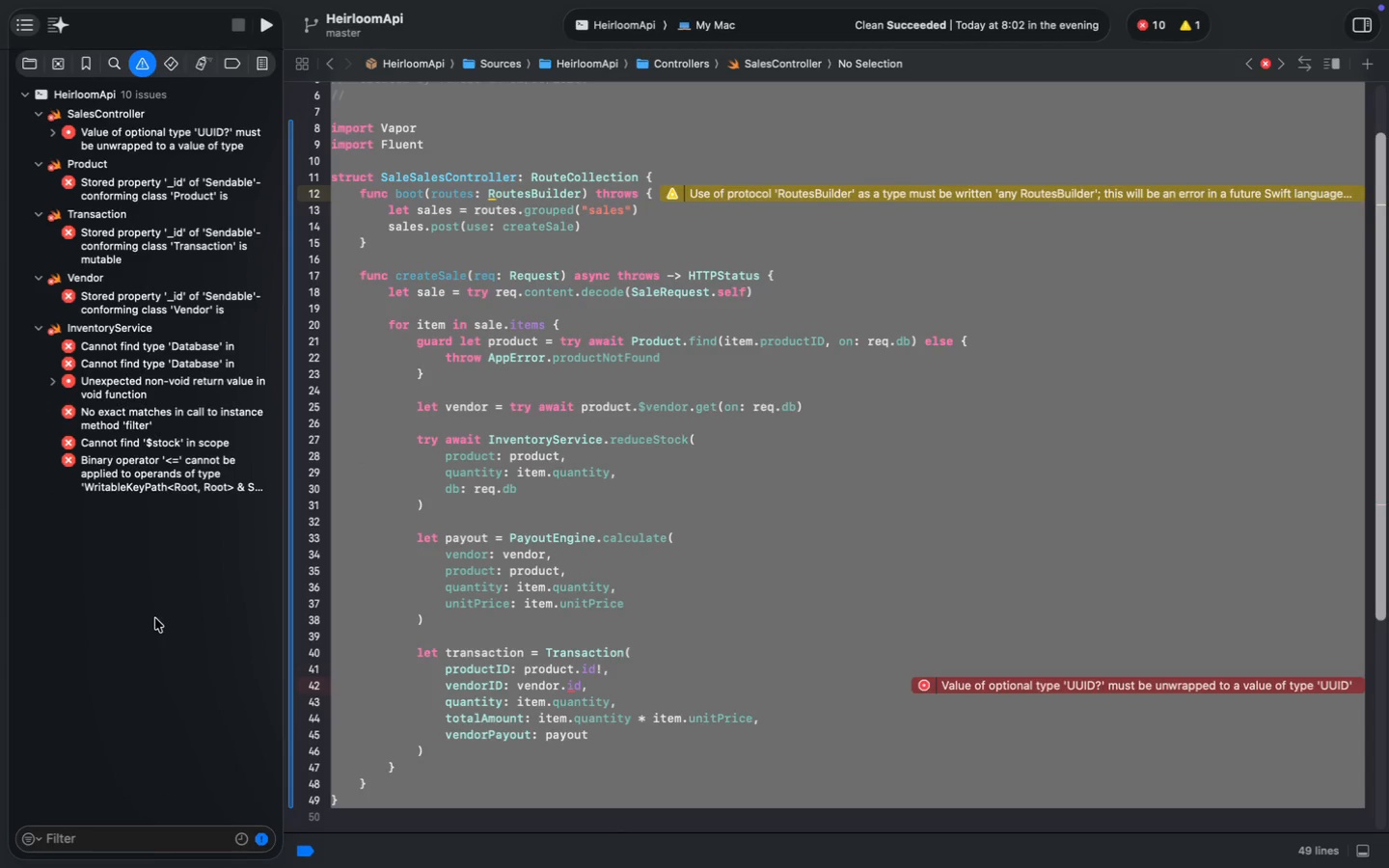 
key(Meta+A)
 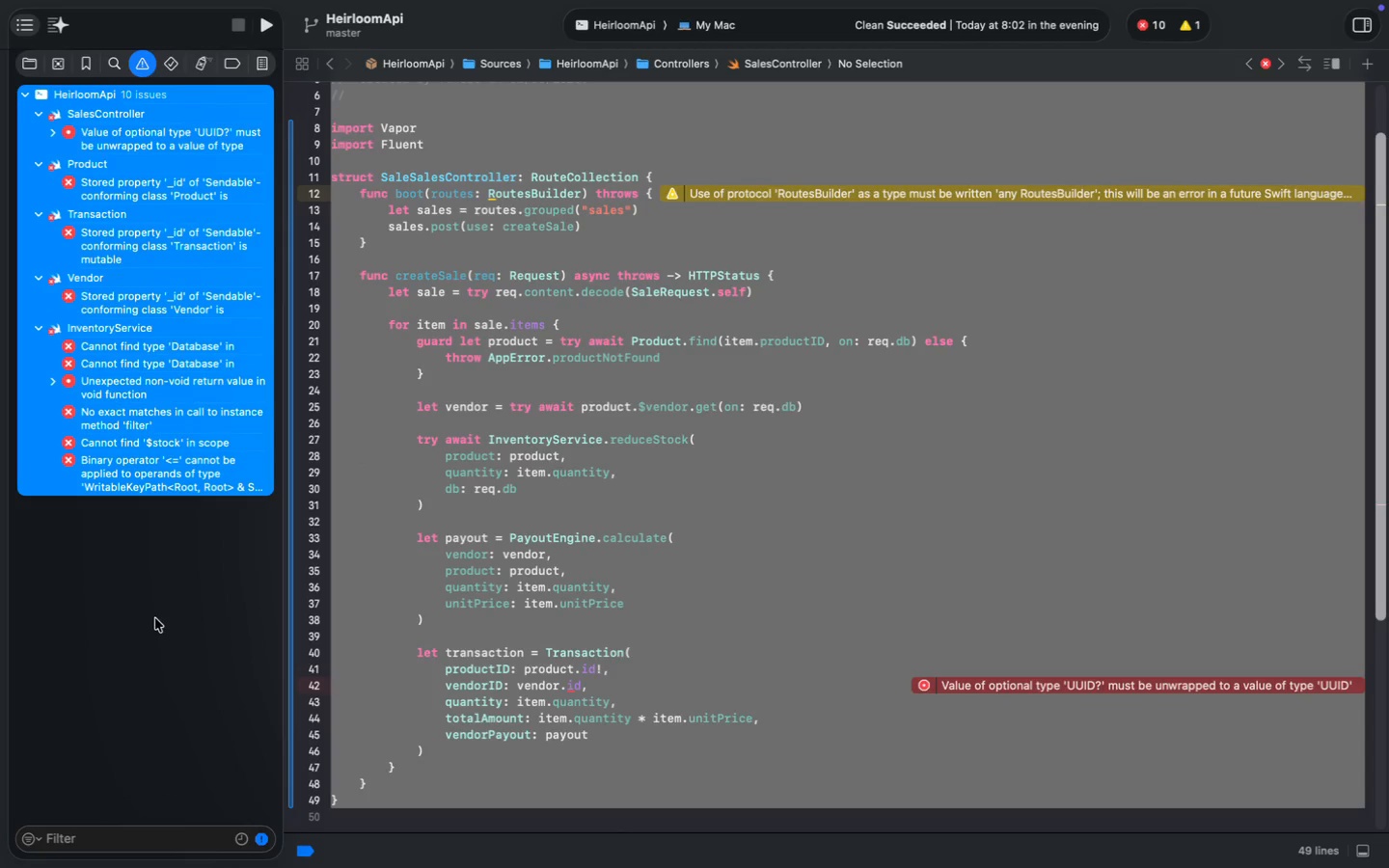 
key(Meta+C)
 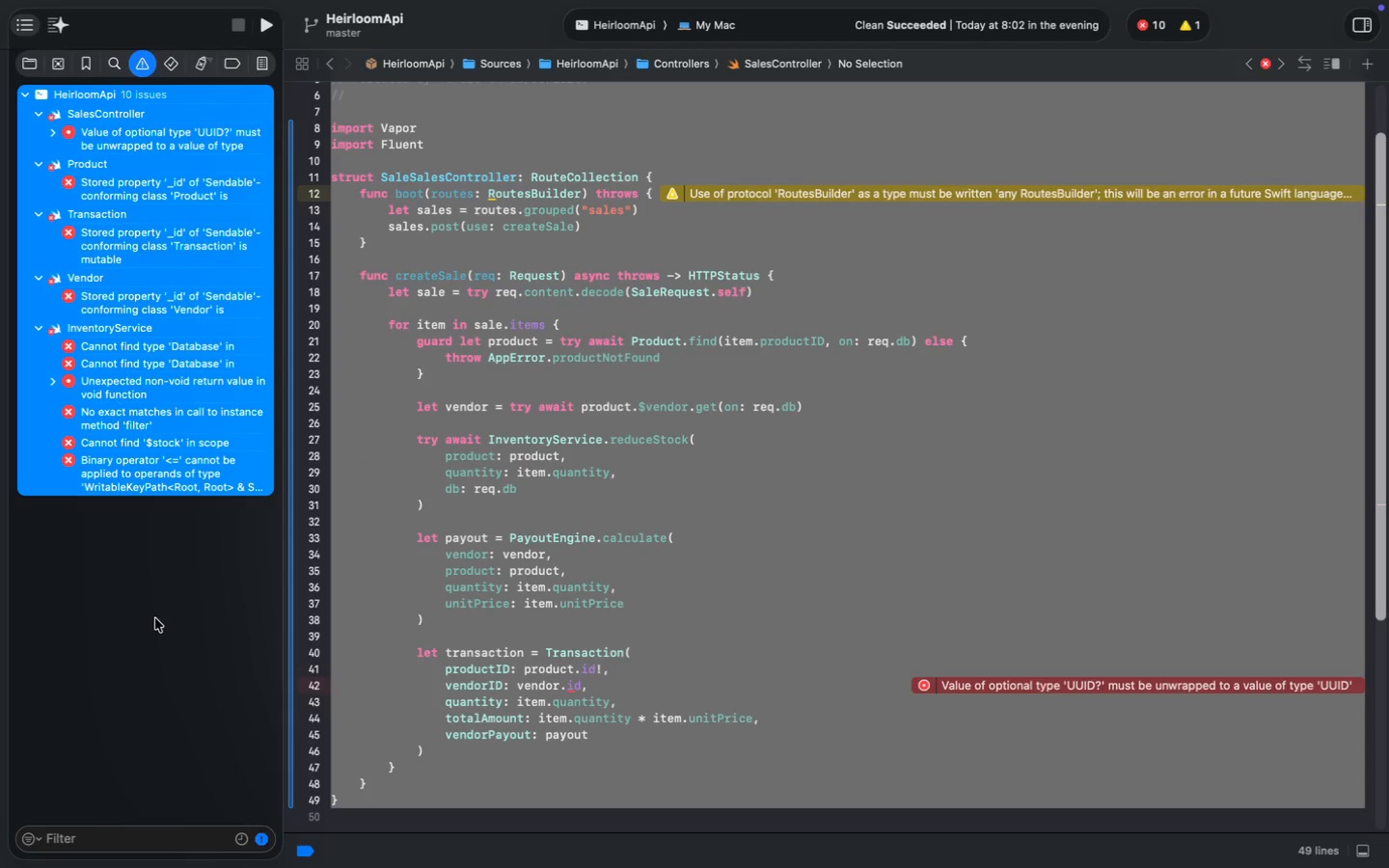 
key(Meta+C)
 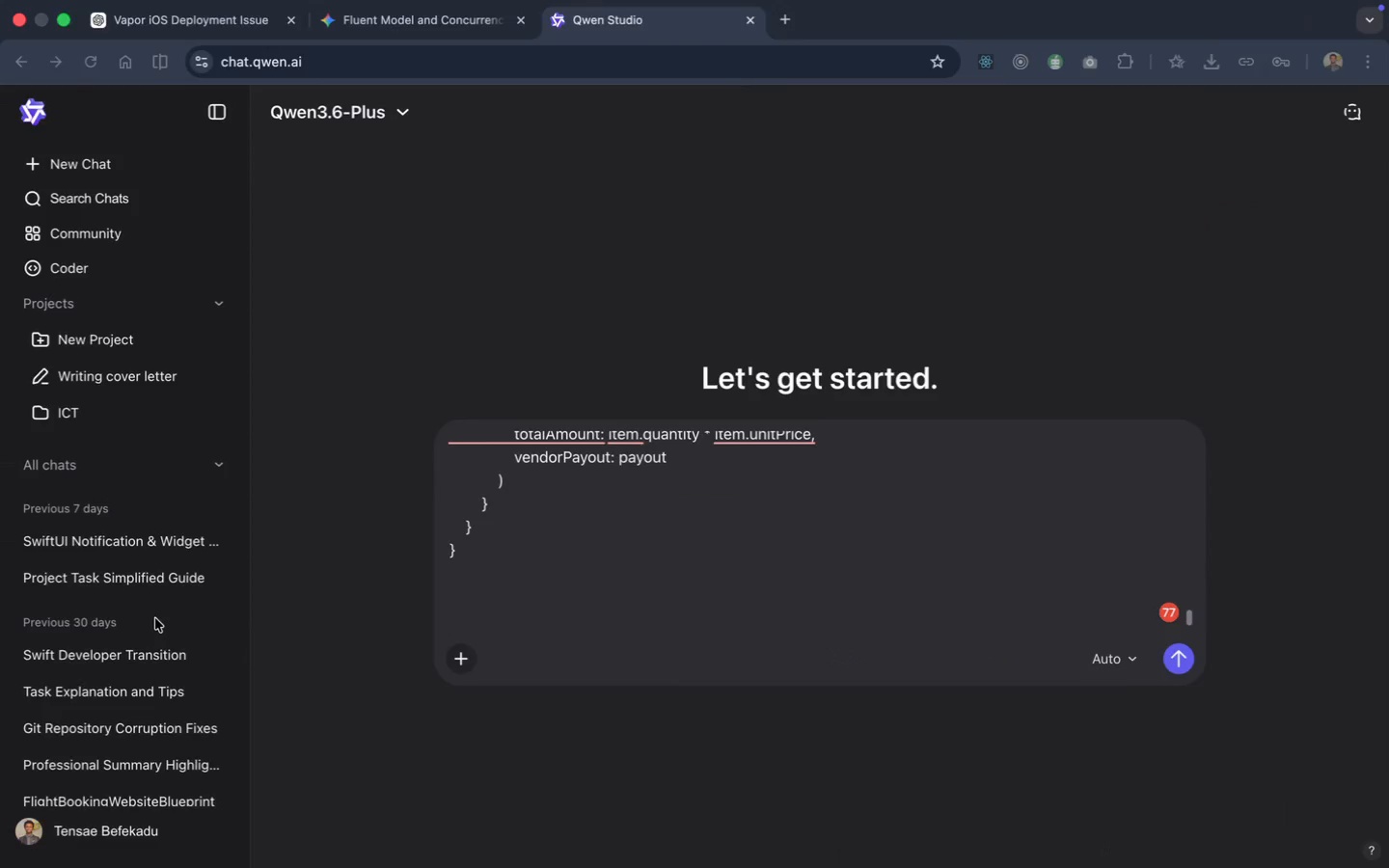 
key(Meta+V)
 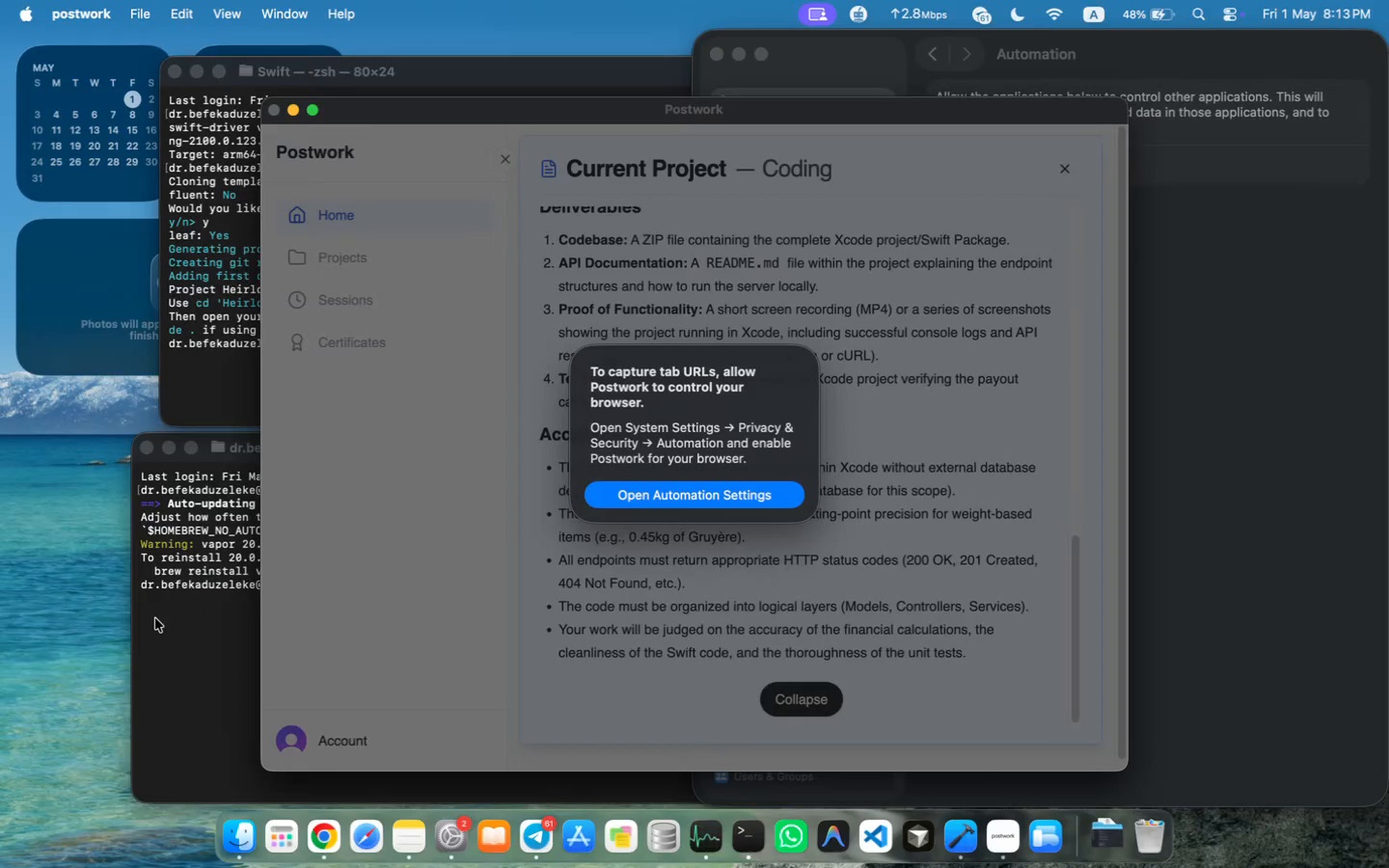 
scroll: coordinate [739, 583], scroll_direction: down, amount: 22.0
 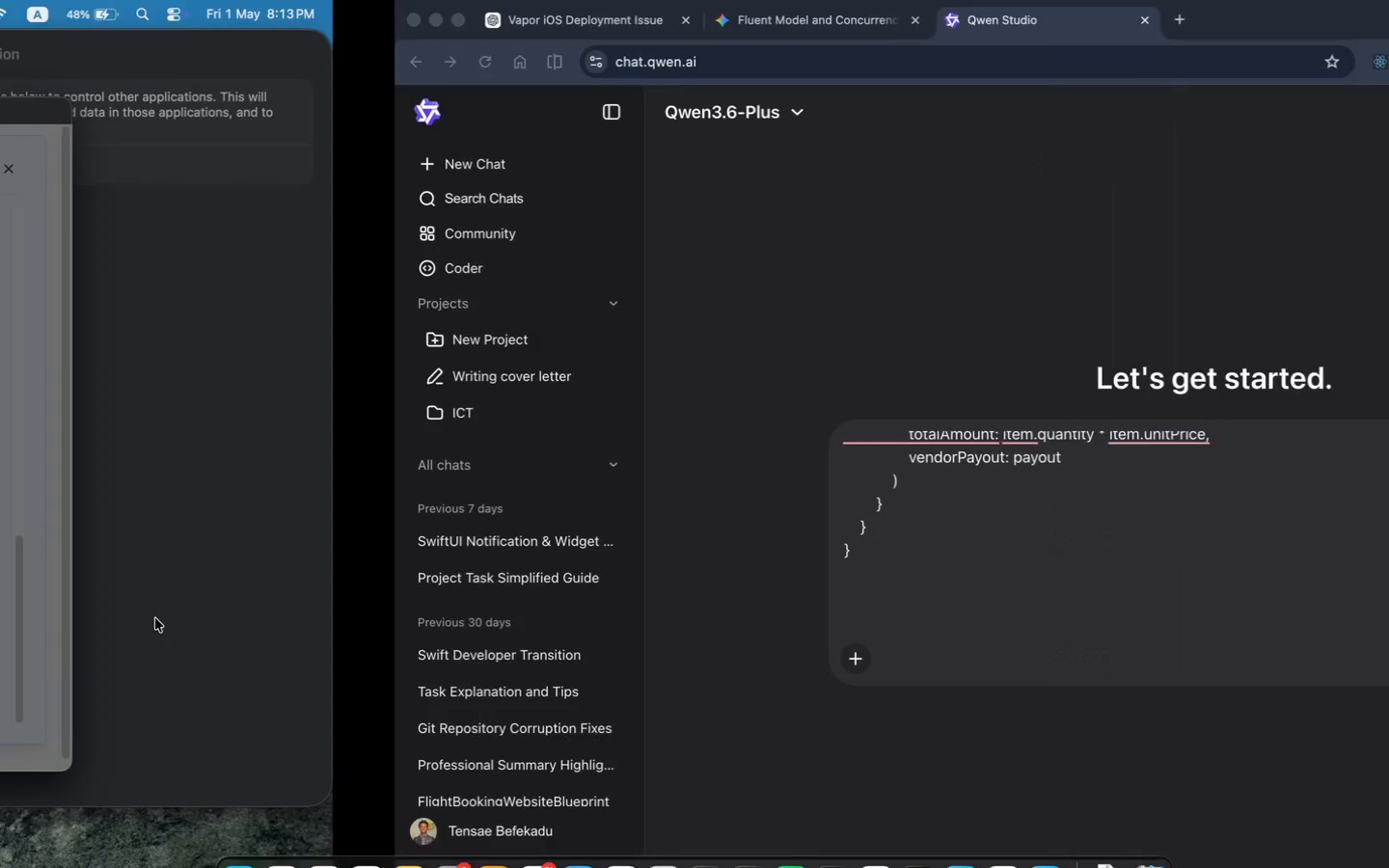 
key(Meta+V)
 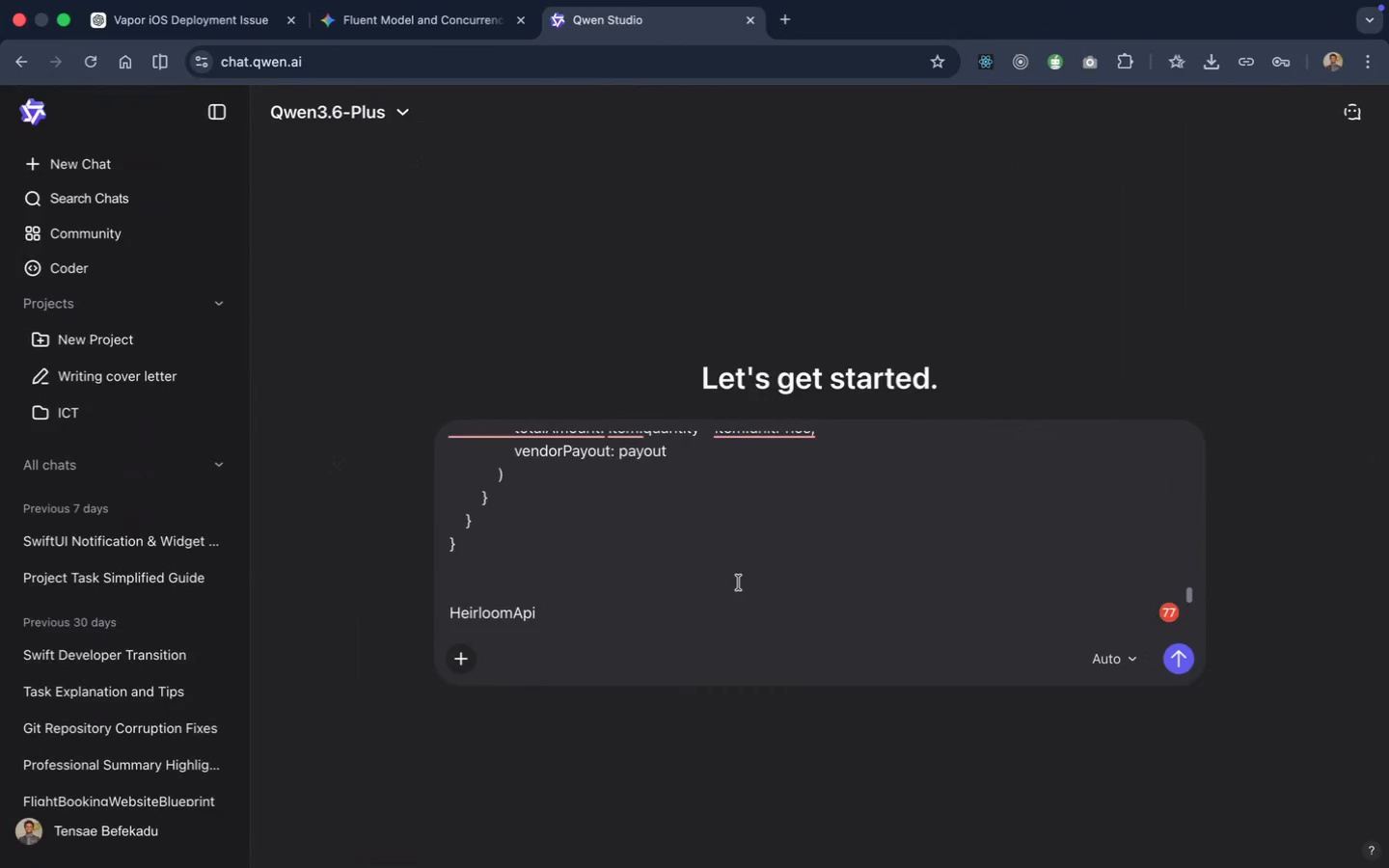 
key(Meta+A)
 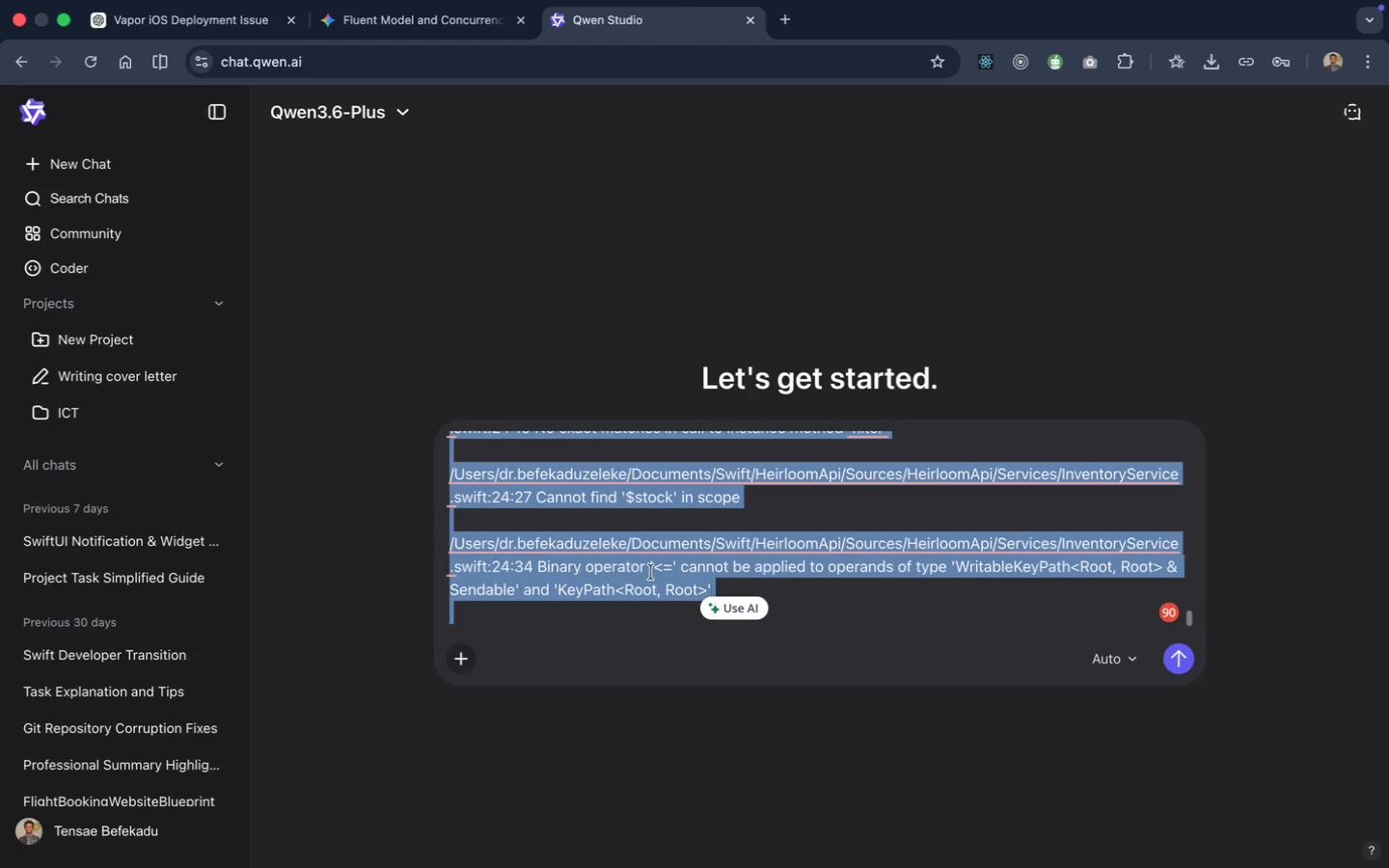 
scroll: coordinate [651, 572], scroll_direction: down, amount: 39.0
 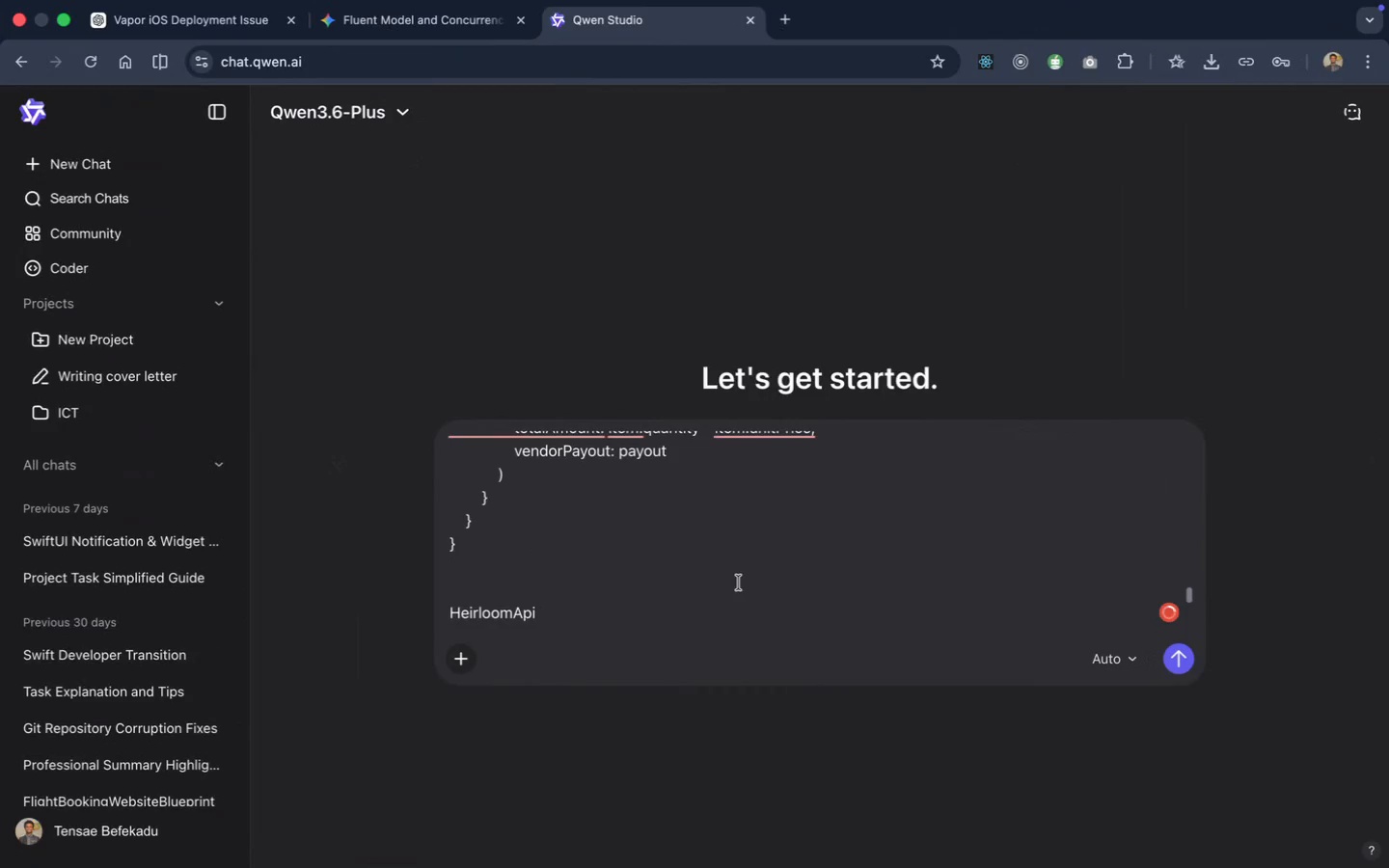 
key(Meta+C)
 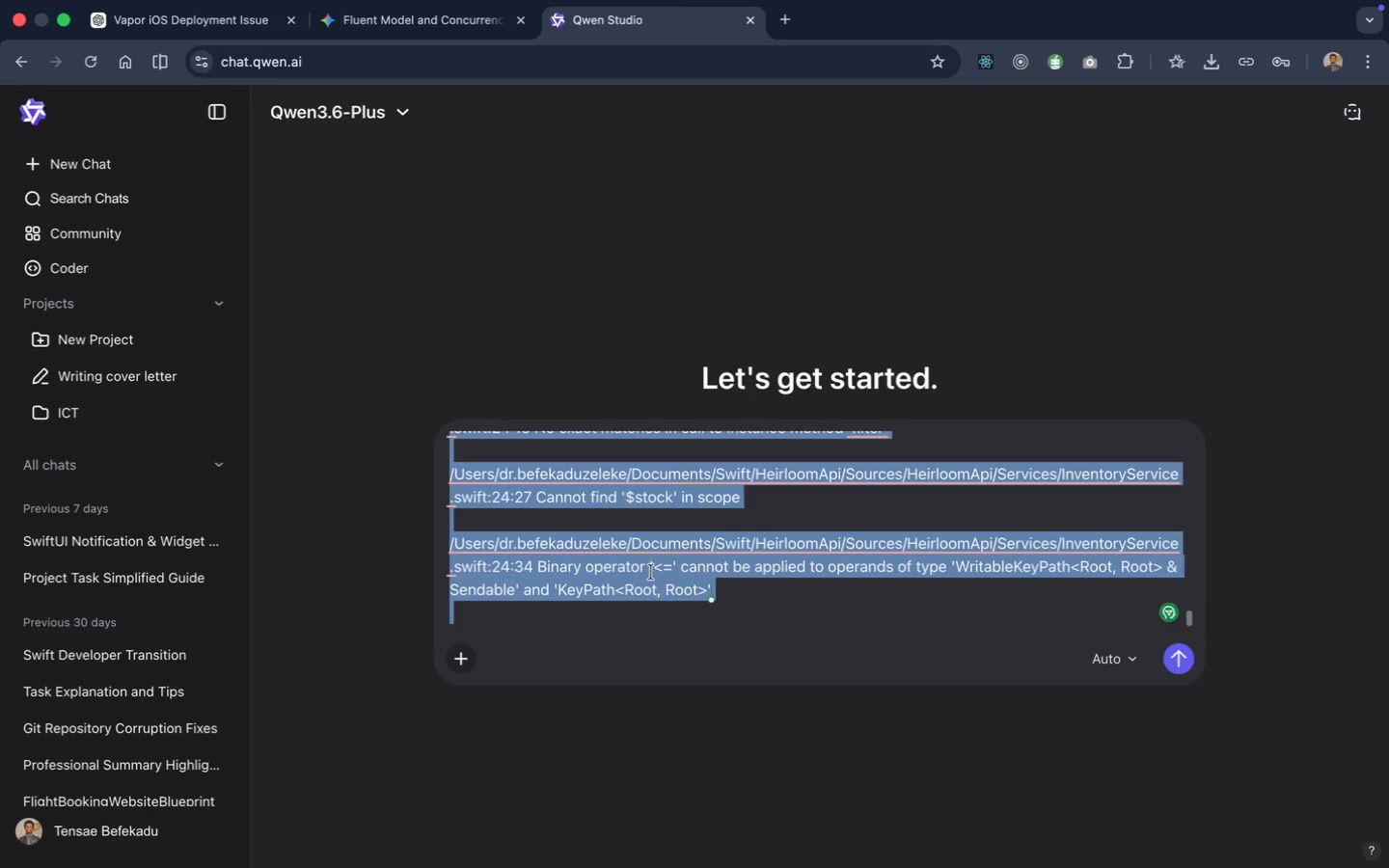 
key(Enter)
 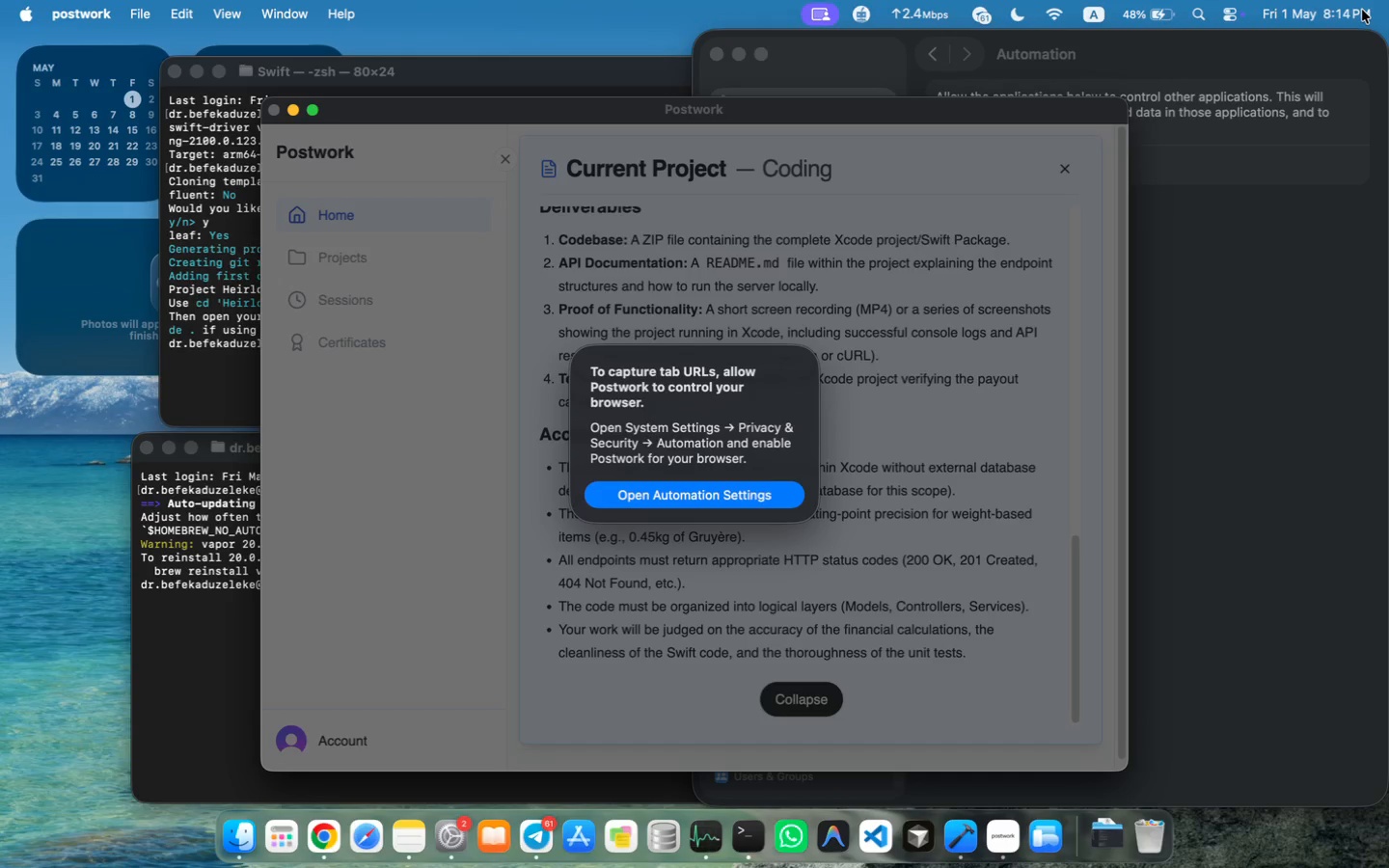 
wait(47.16)
 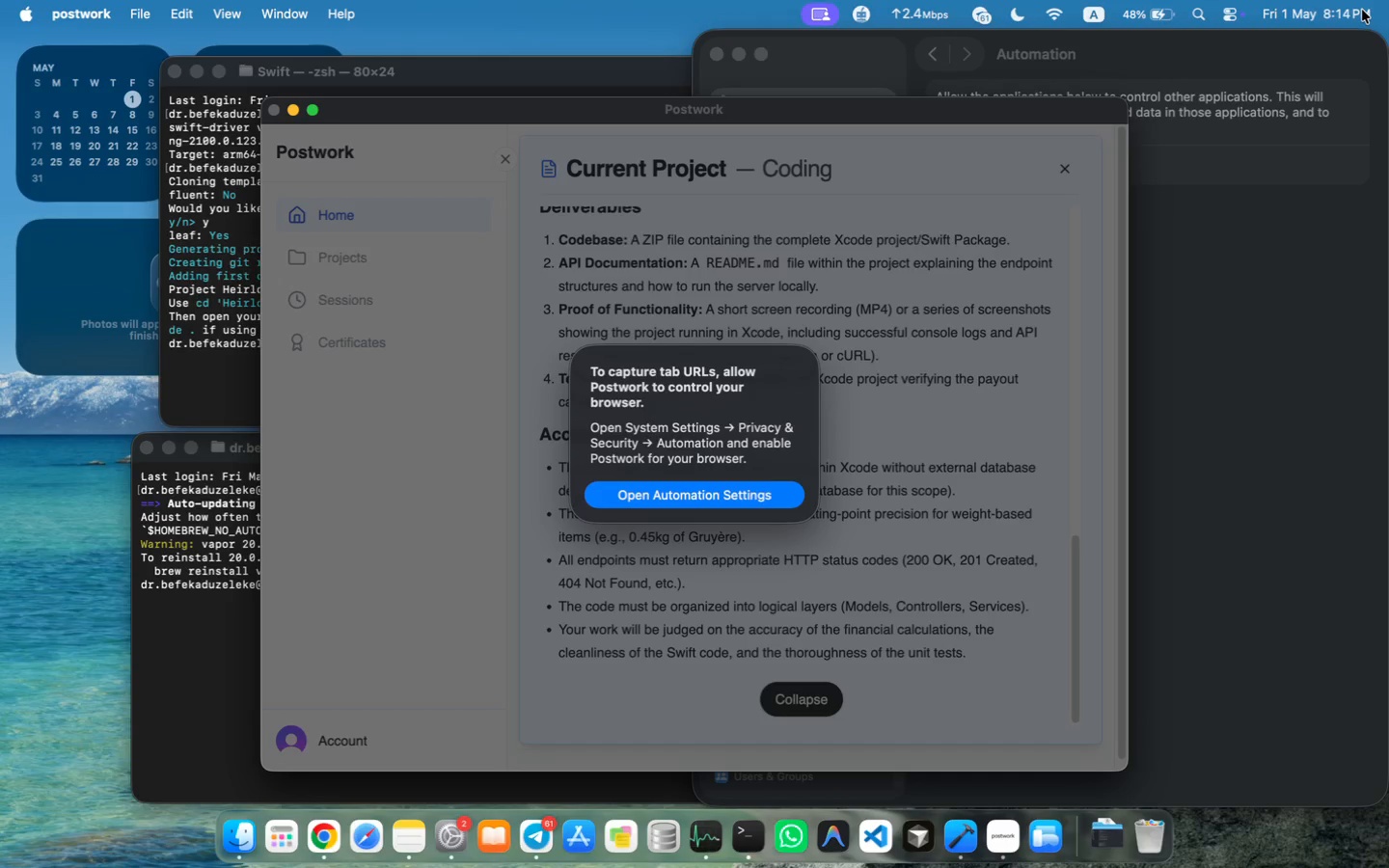 
left_click([27, 68])
 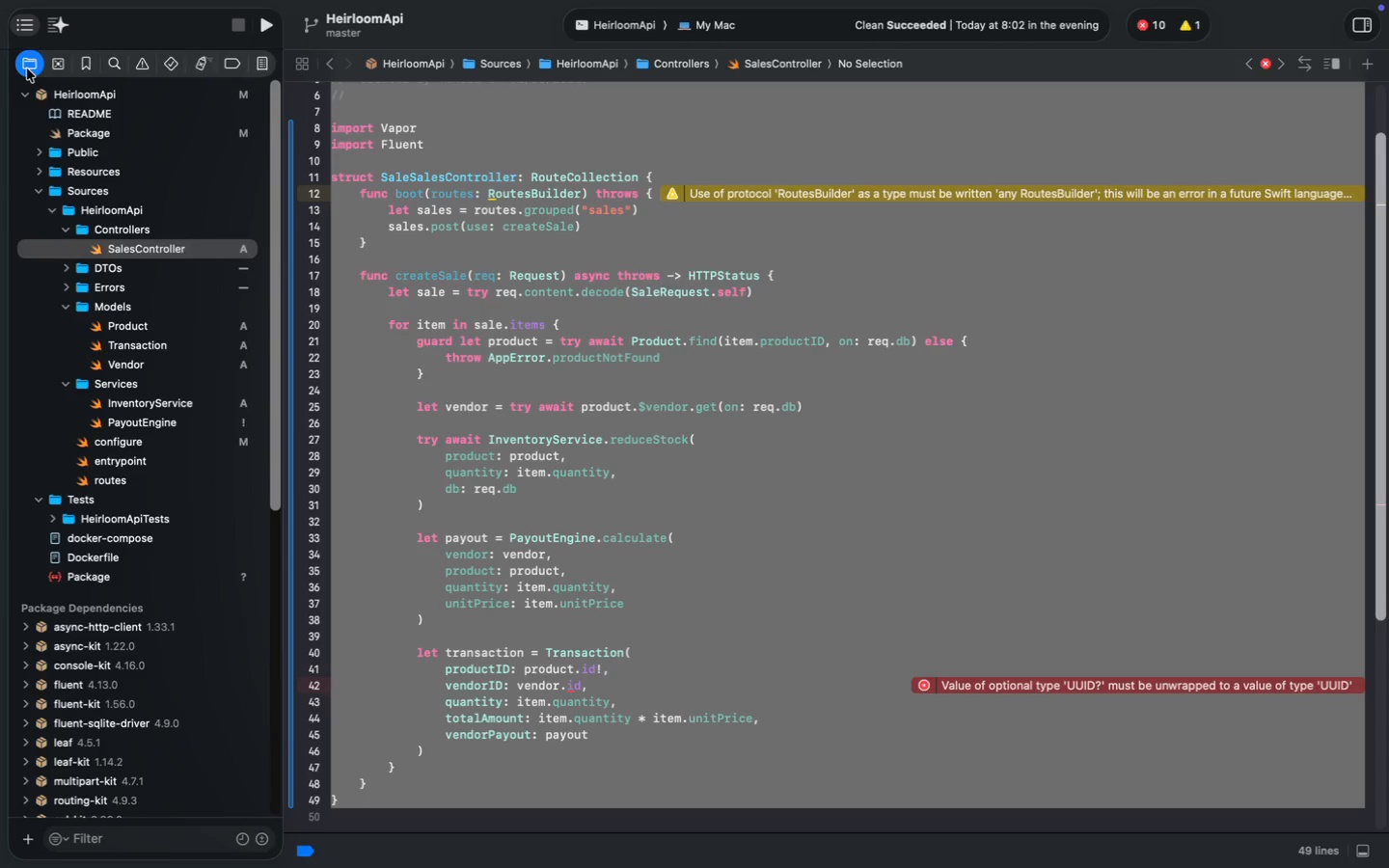 
wait(30.5)
 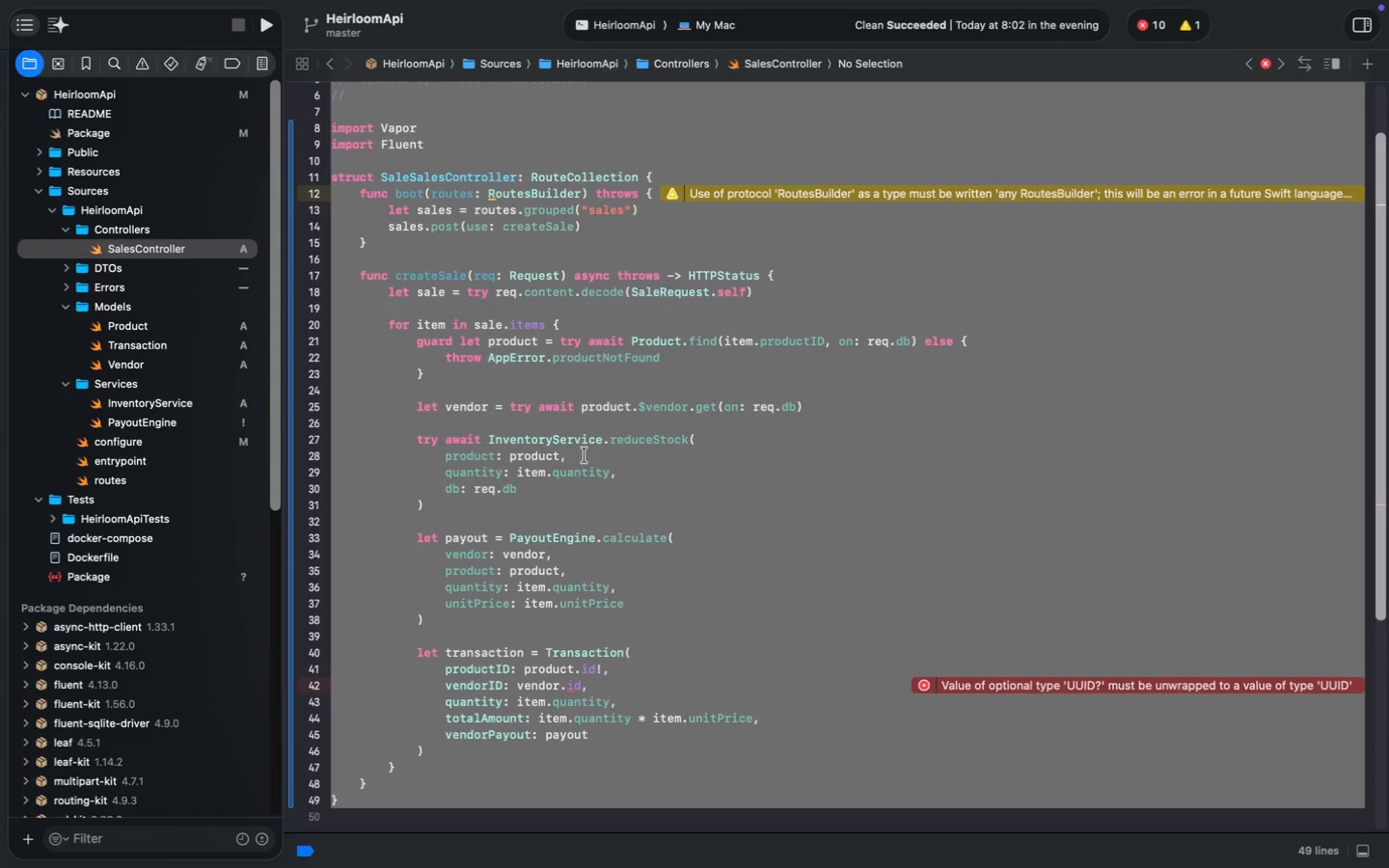 
left_click([515, 475])
 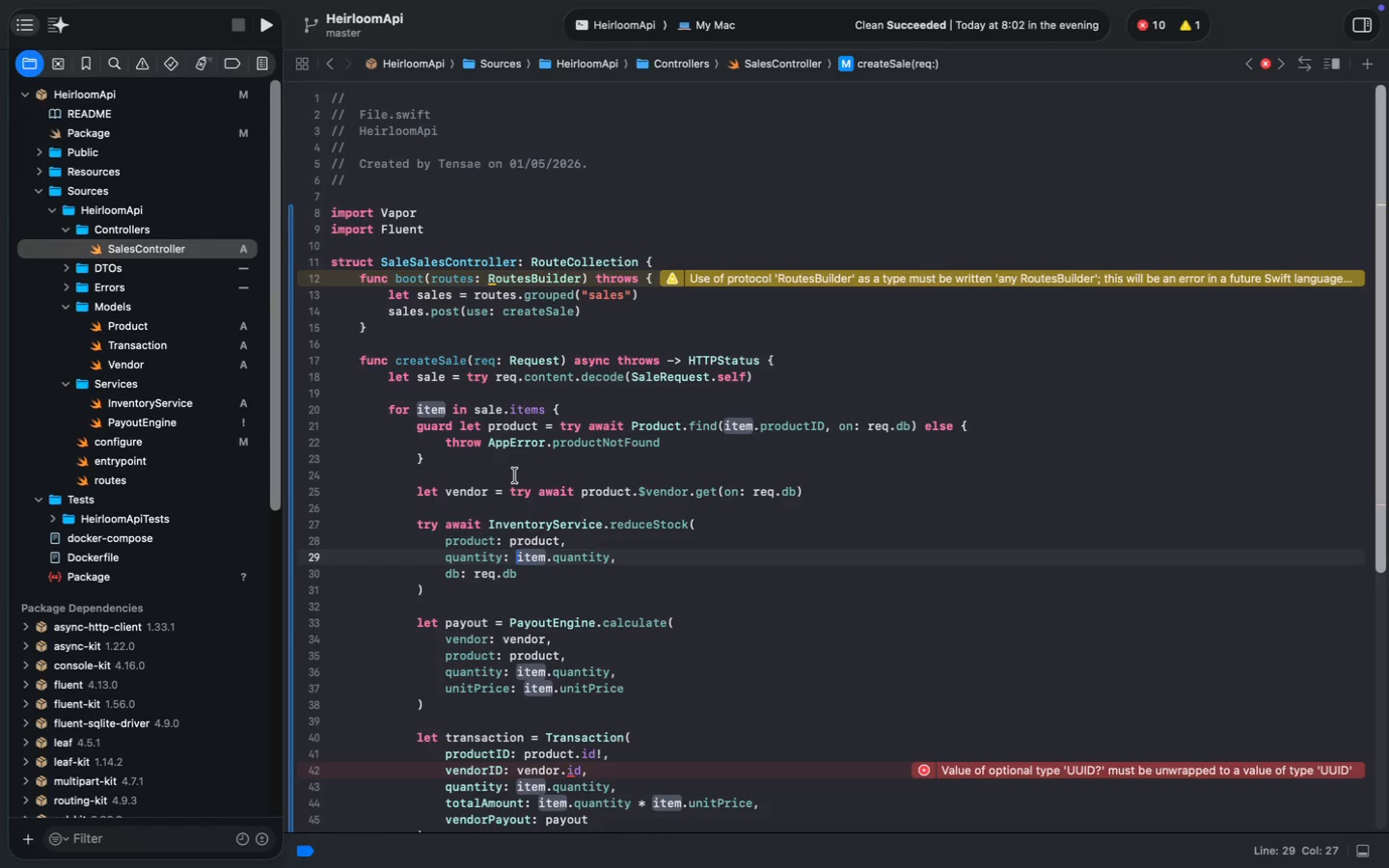 
scroll: coordinate [515, 475], scroll_direction: up, amount: 13.0
 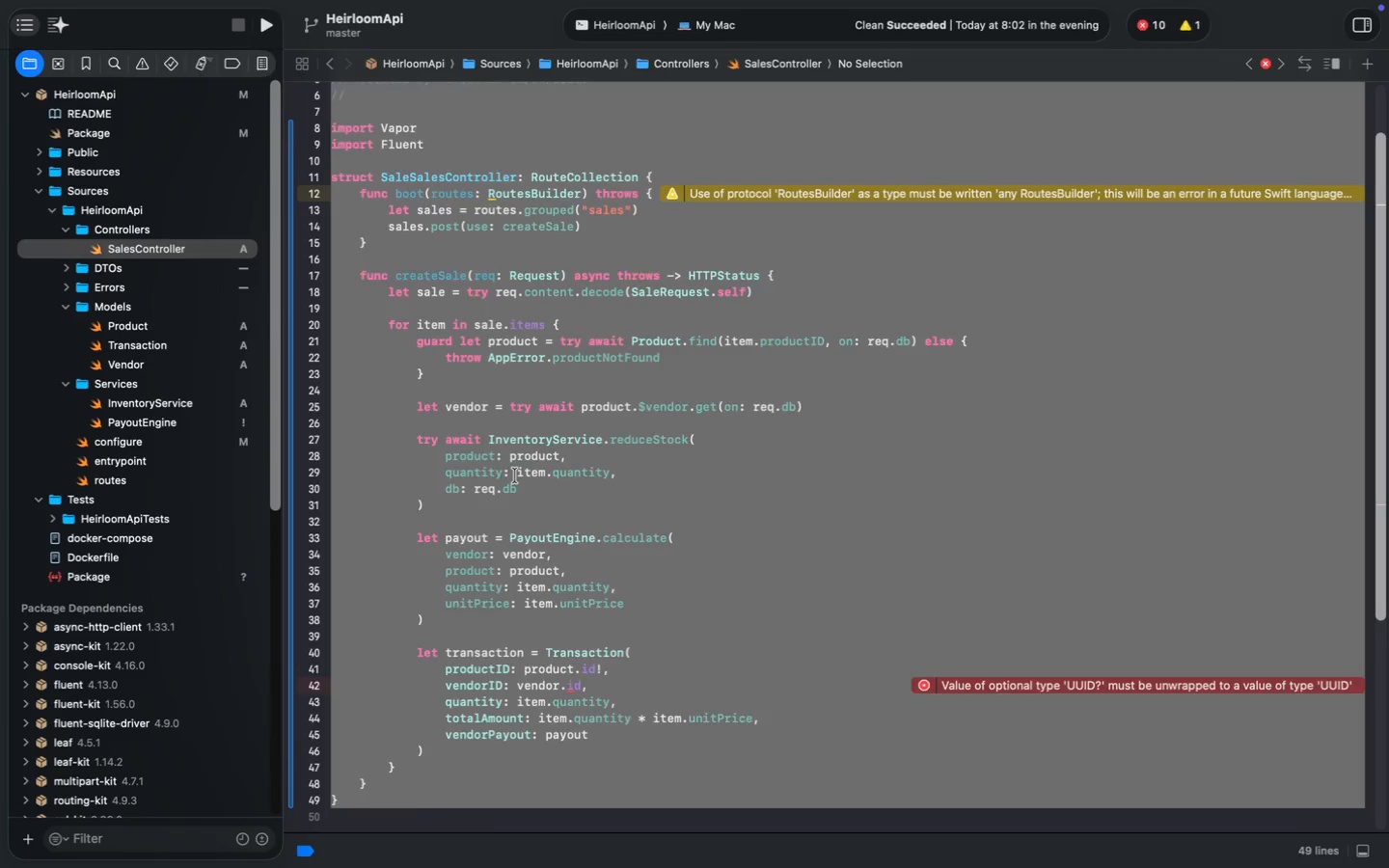 
wait(13.05)
 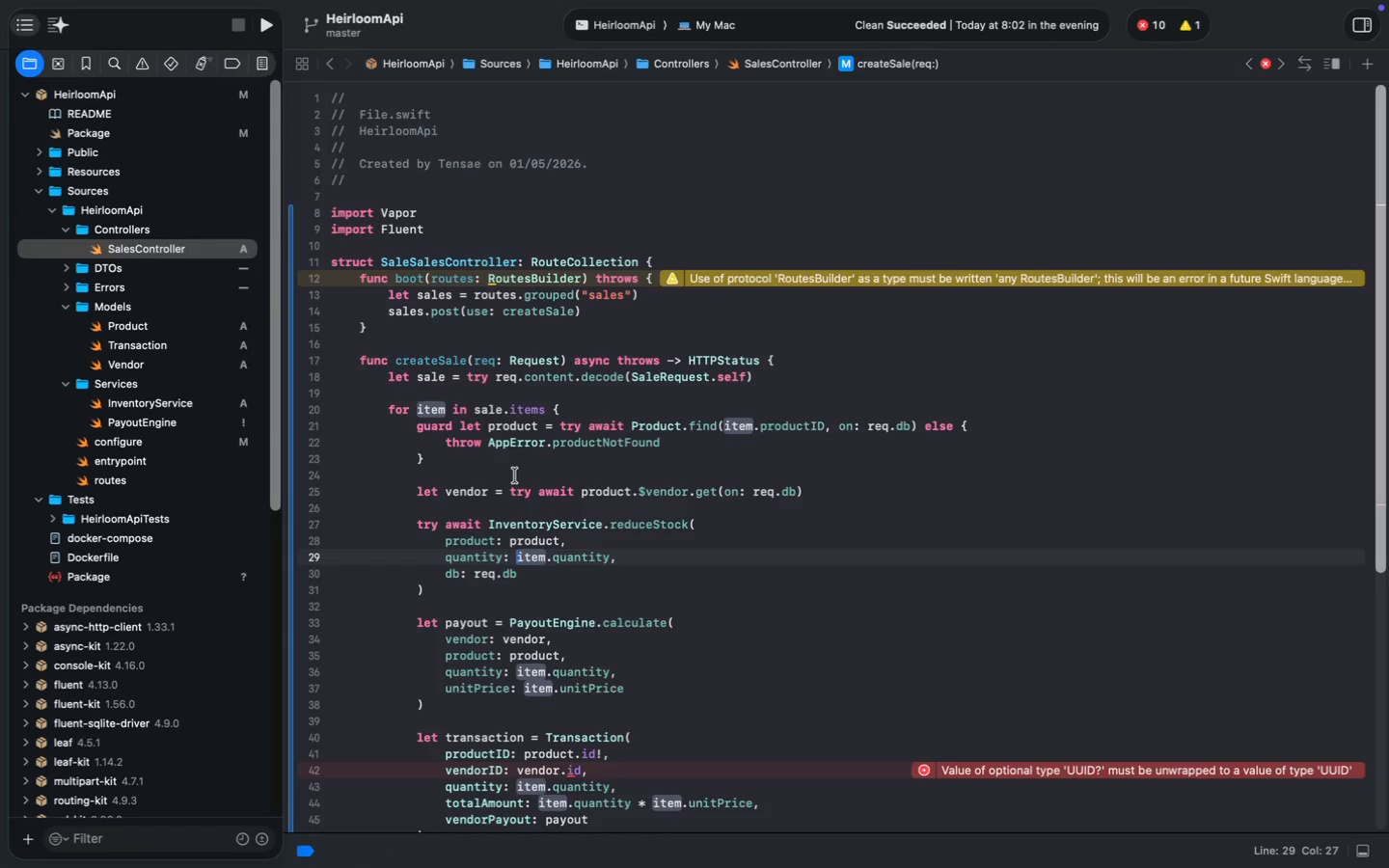 
scroll: coordinate [515, 475], scroll_direction: up, amount: 1.0
 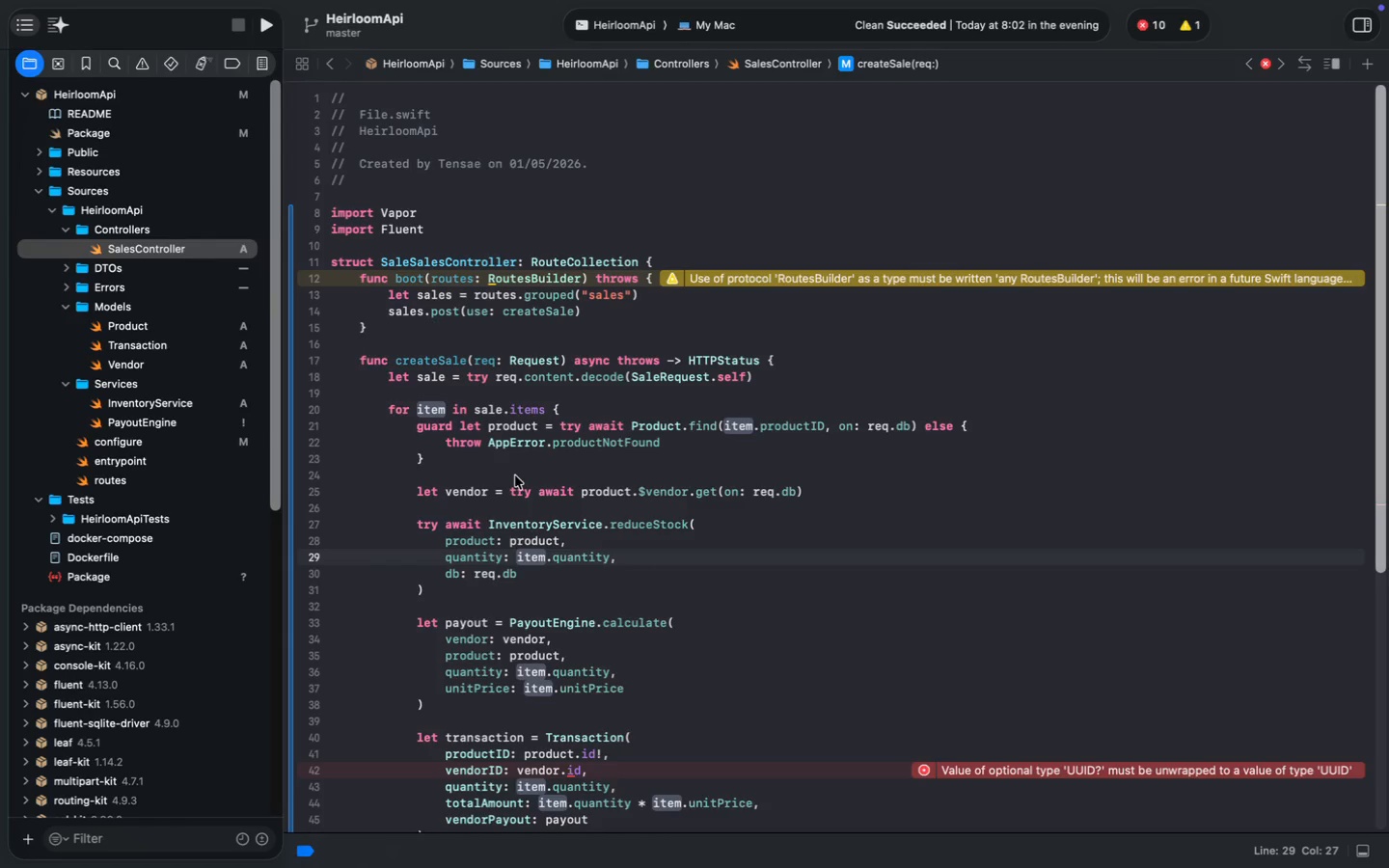 
scroll: coordinate [539, 577], scroll_direction: none, amount: 0.0
 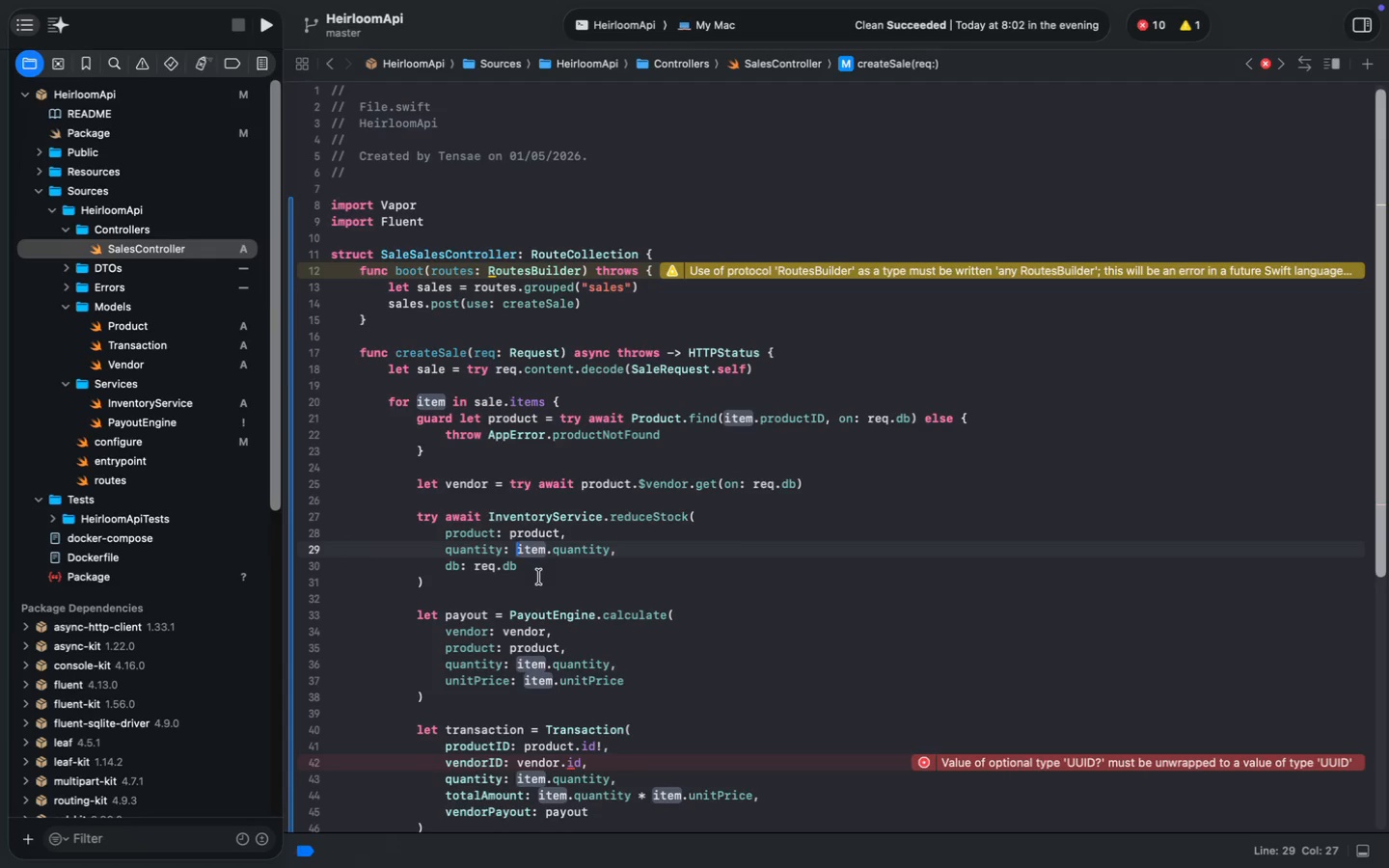 
scroll: coordinate [539, 577], scroll_direction: down, amount: 5.0
 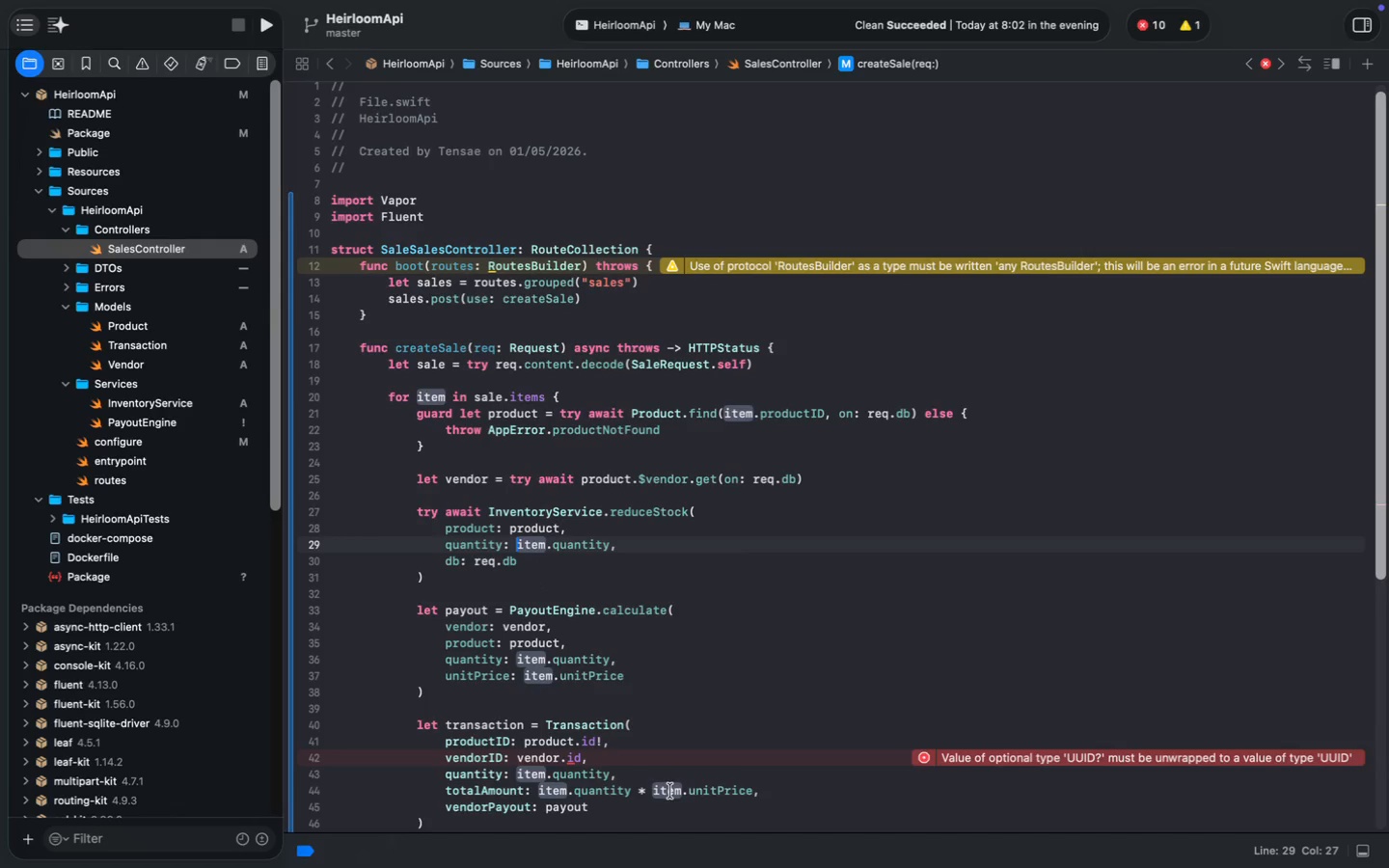 
left_click([584, 761])
 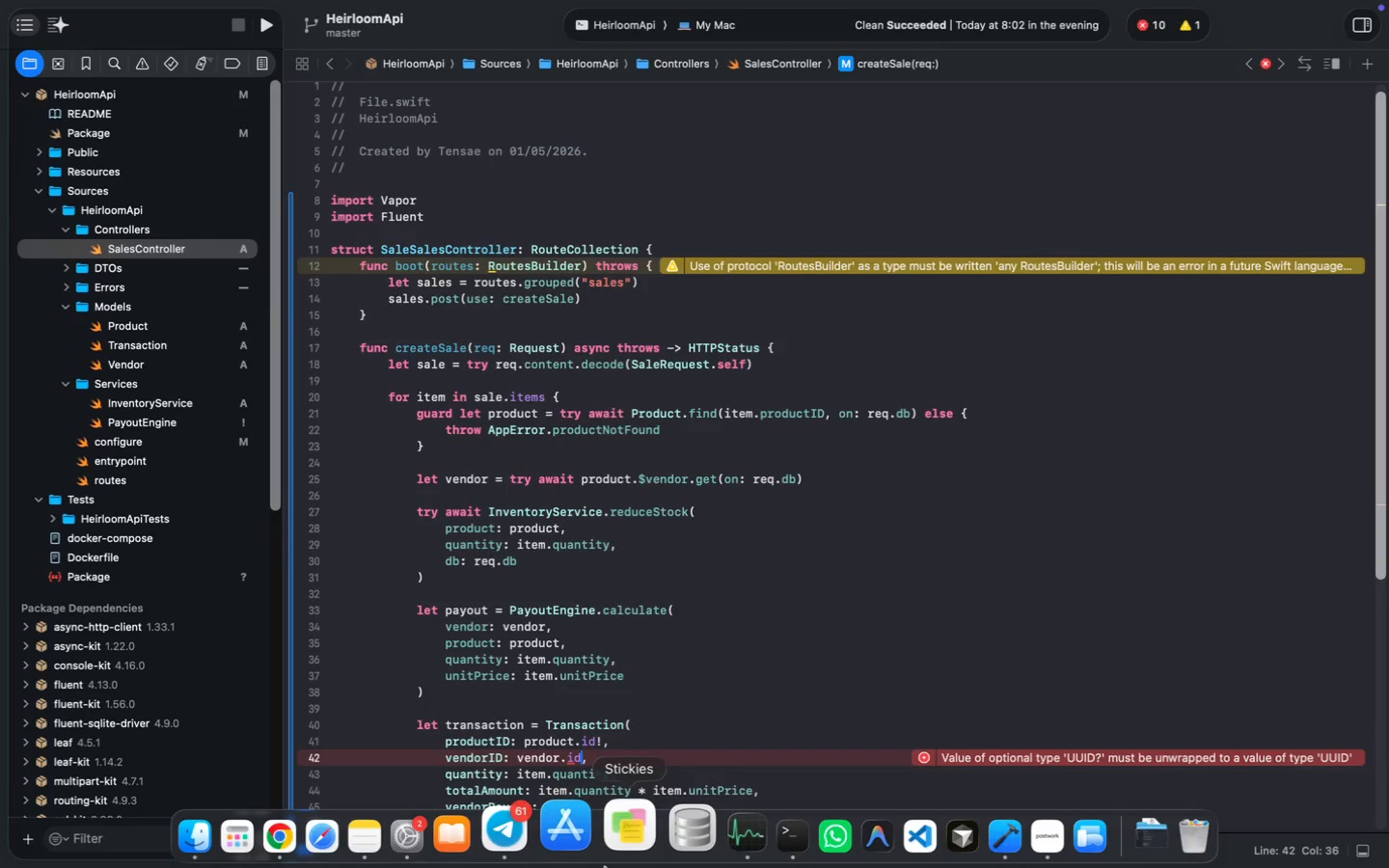 
type(!S)
key(Backspace)
 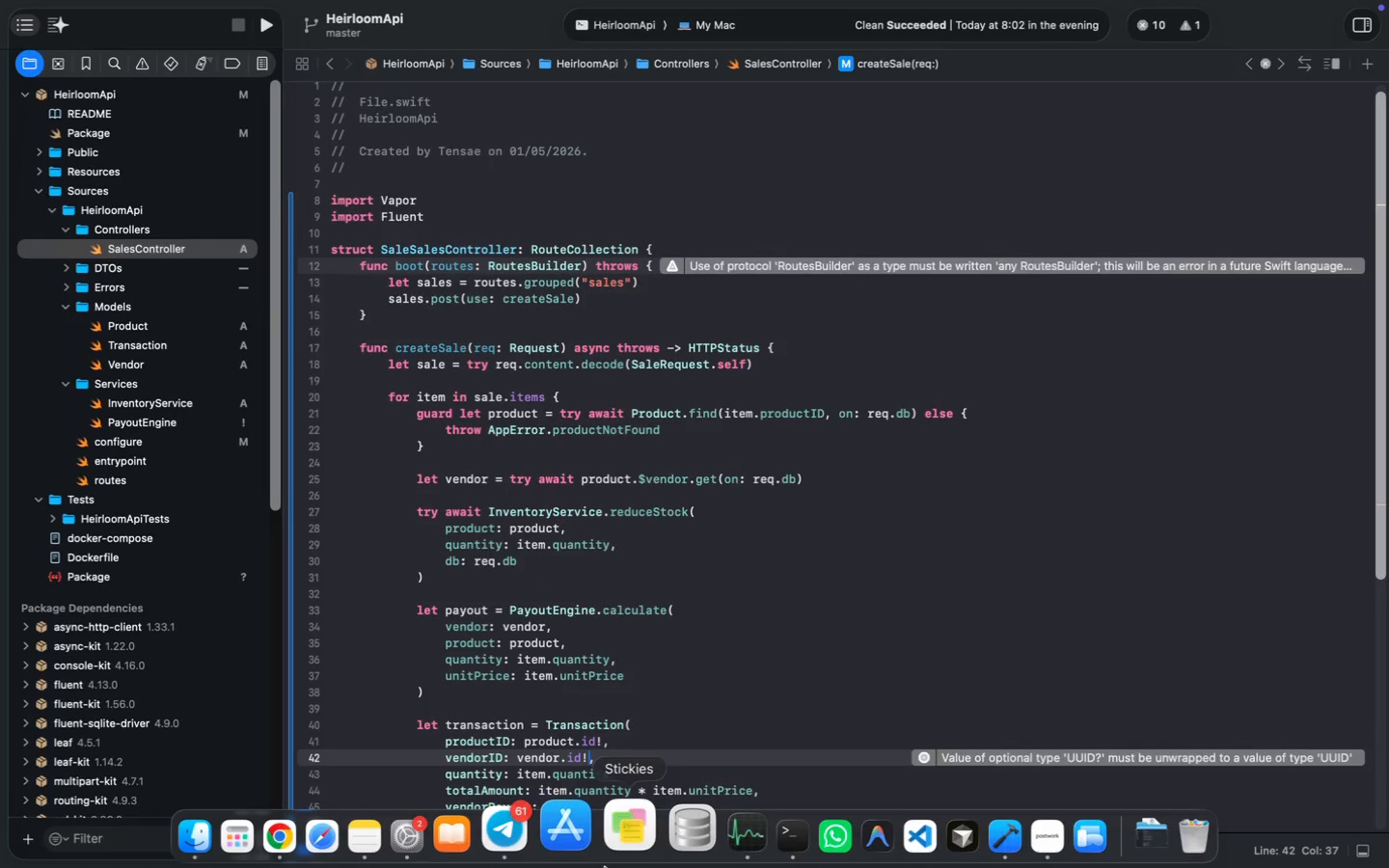 
key(Meta+S)
 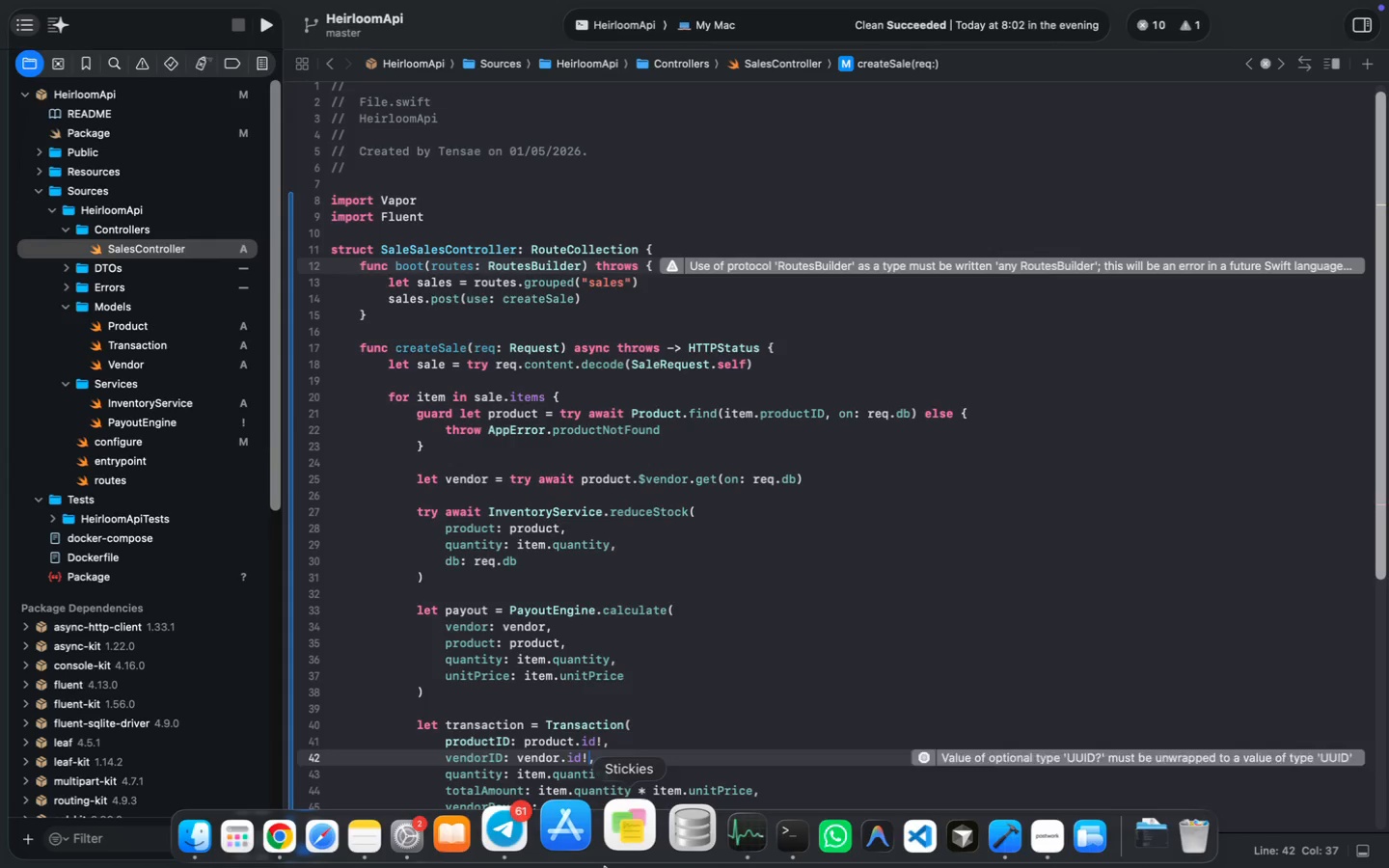 
key(Meta+S)
 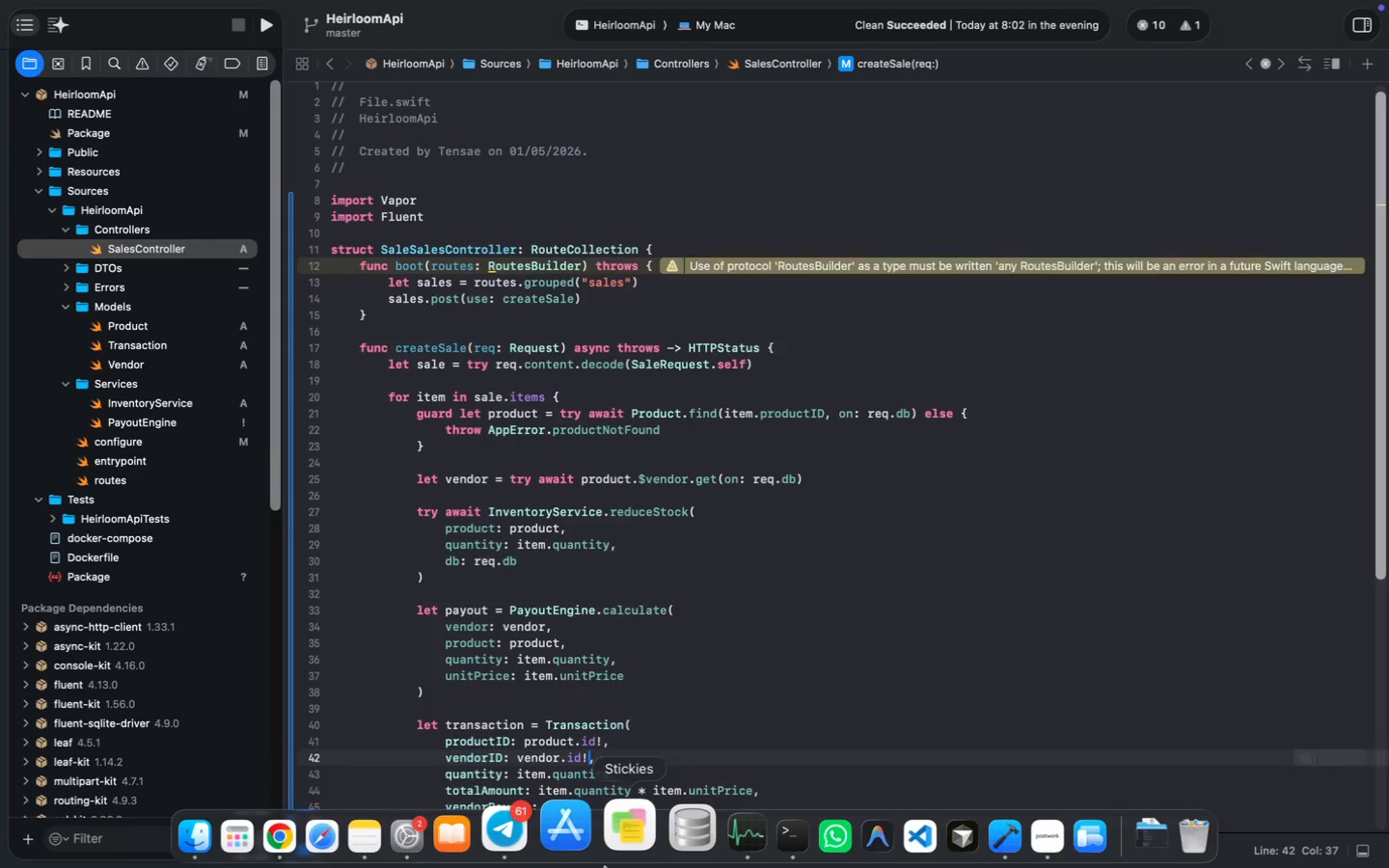 
scroll: coordinate [667, 690], scroll_direction: down, amount: 7.0
 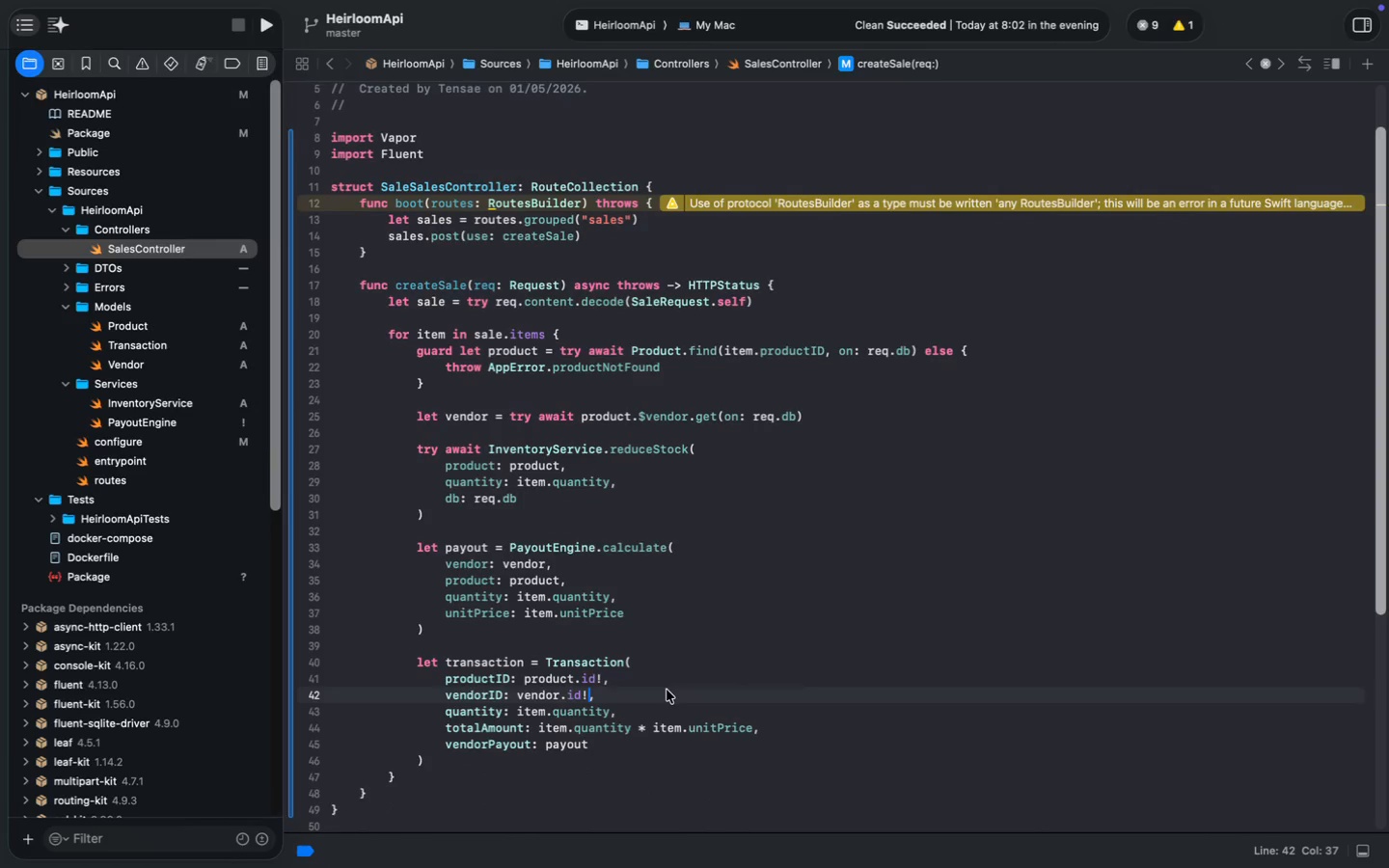 
left_click([667, 690])
 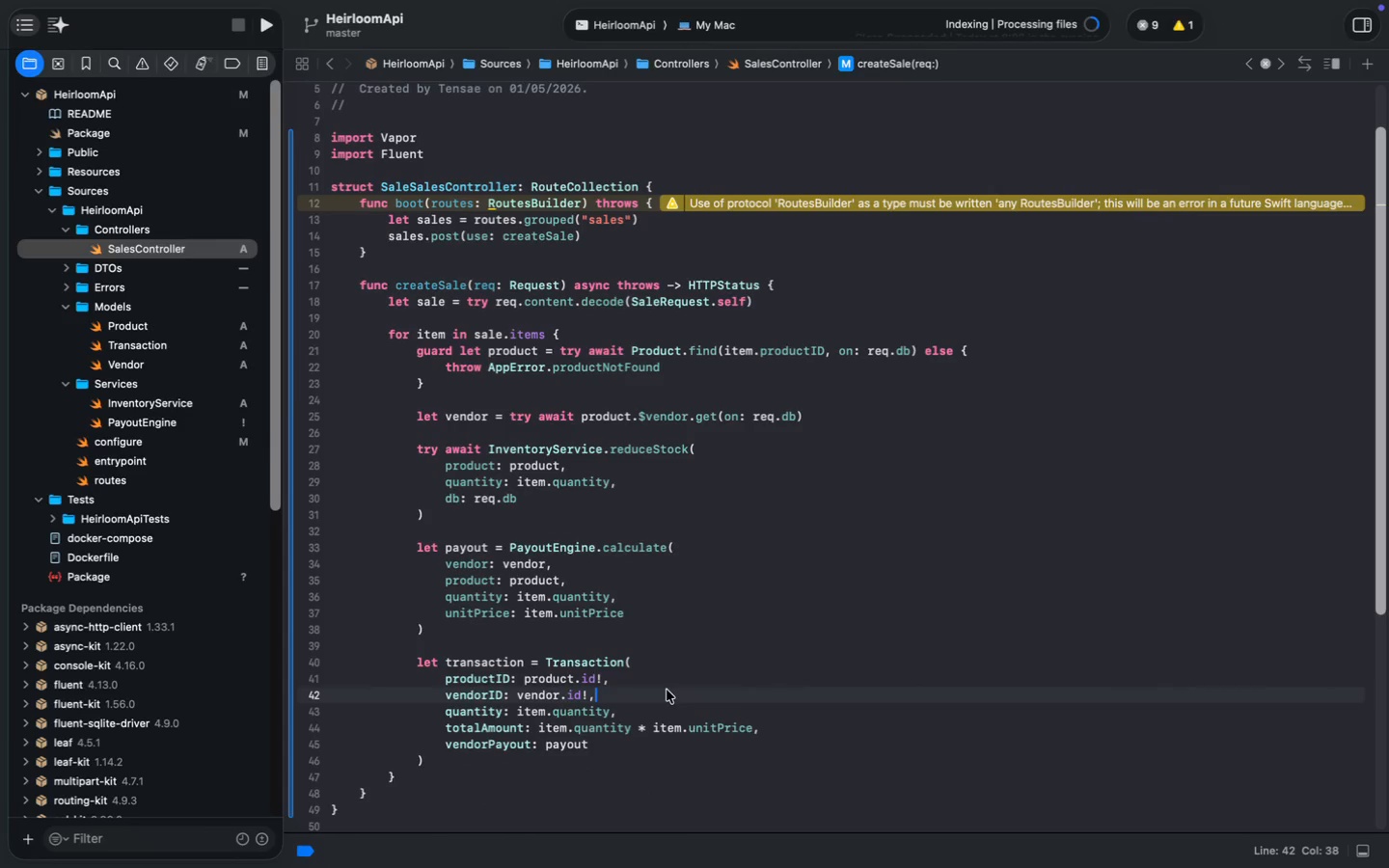 
key(Meta+CommandLeft)
 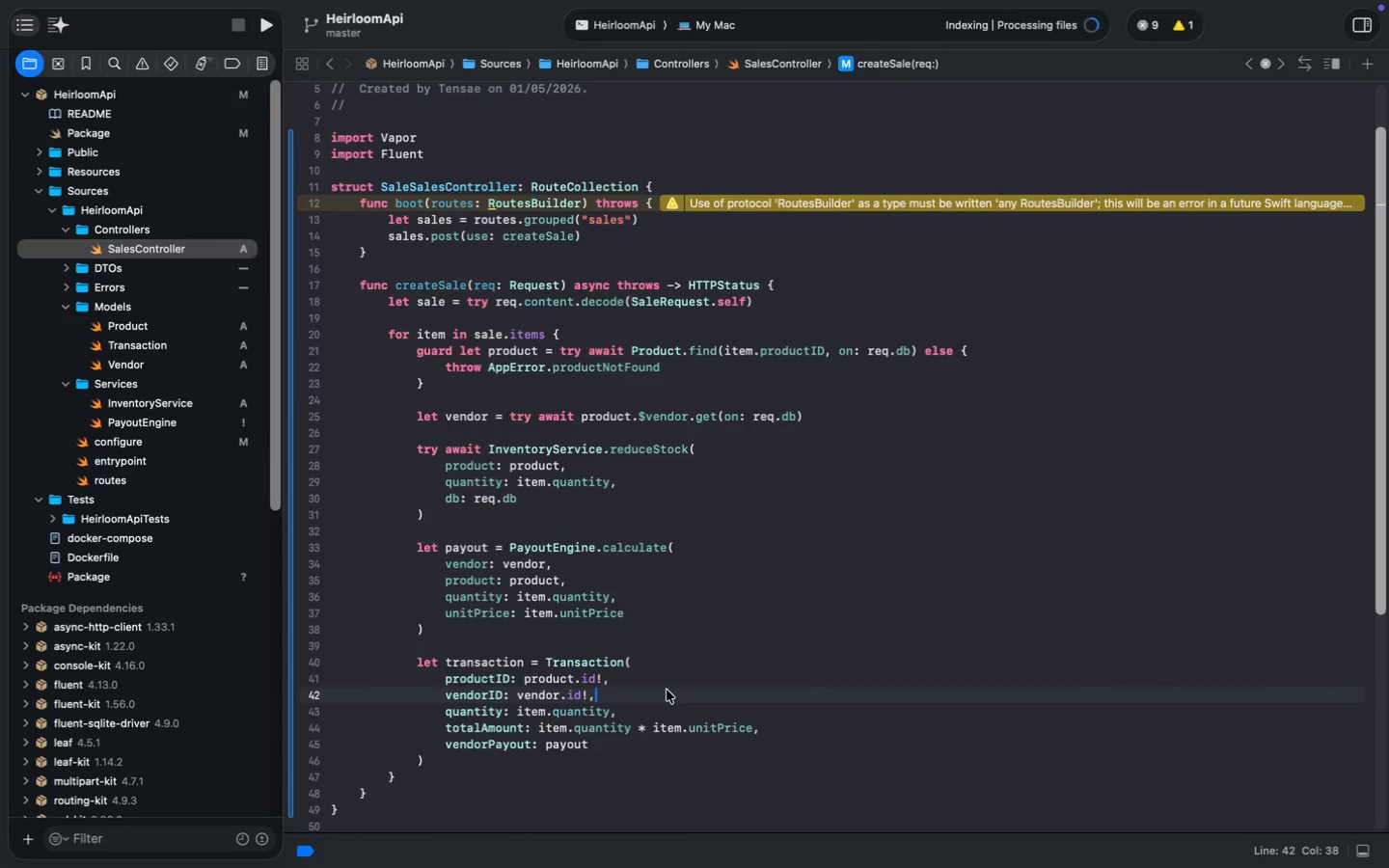 
key(Meta+S)
 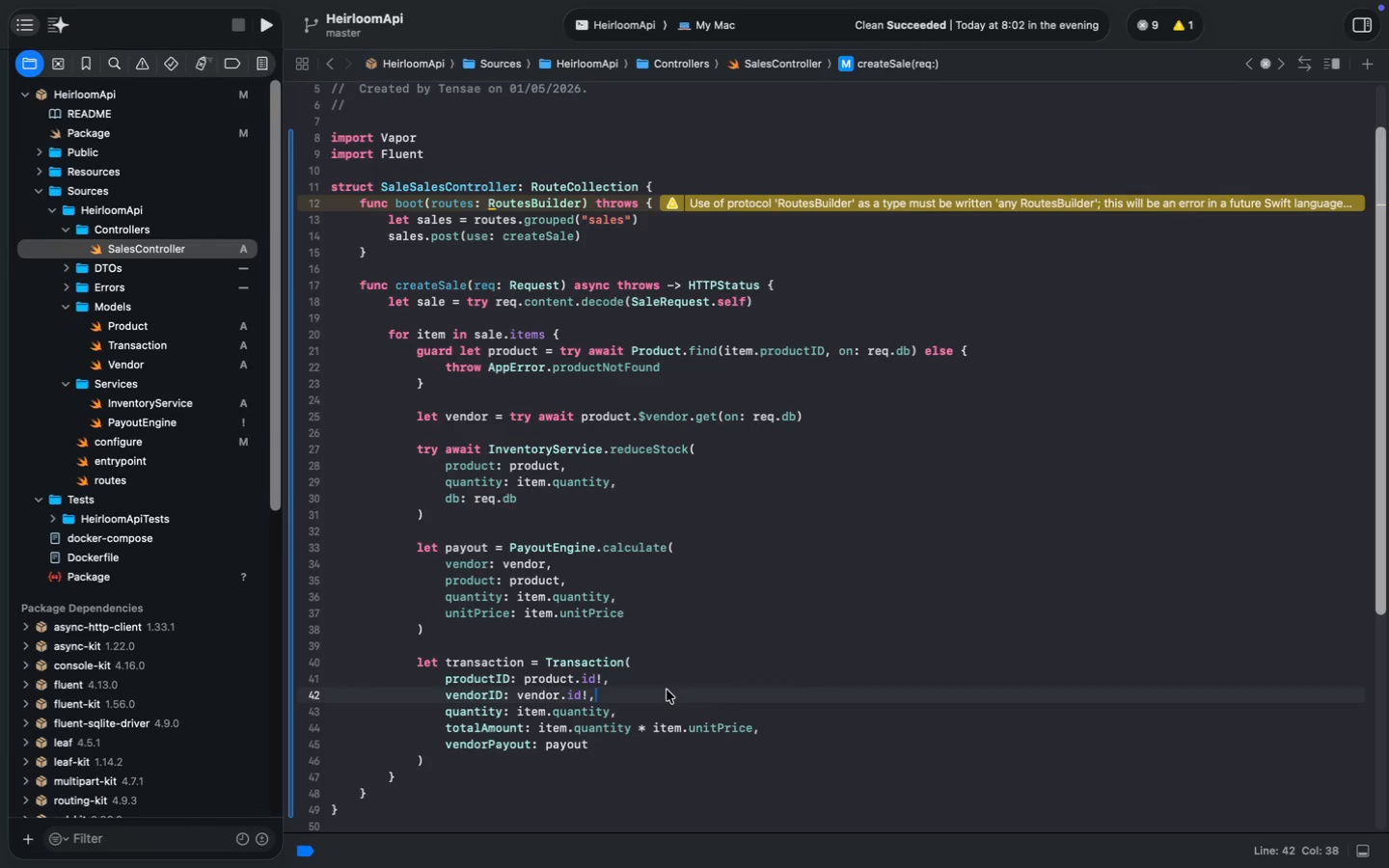 
wait(15.29)
 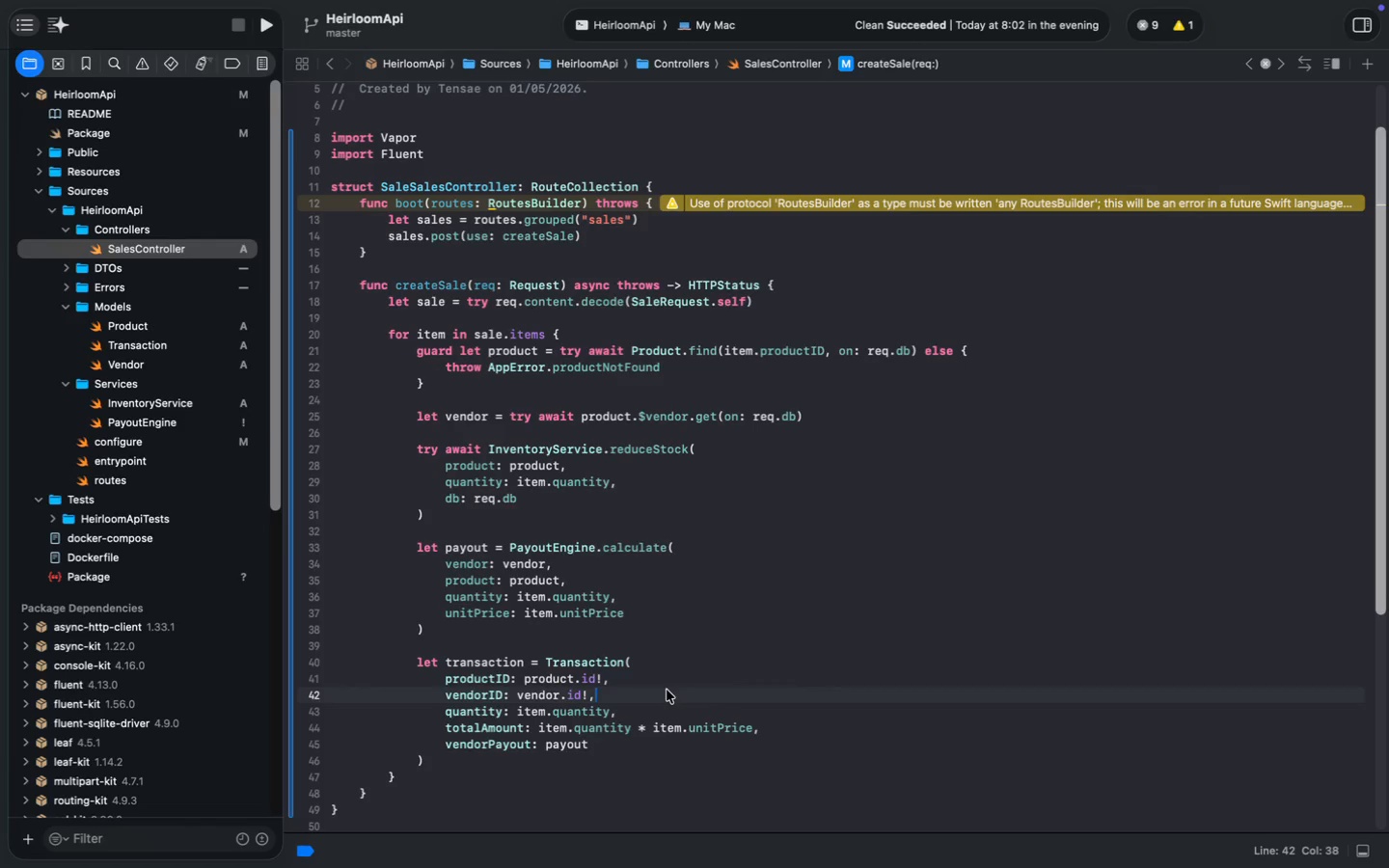 
left_click([145, 339])
 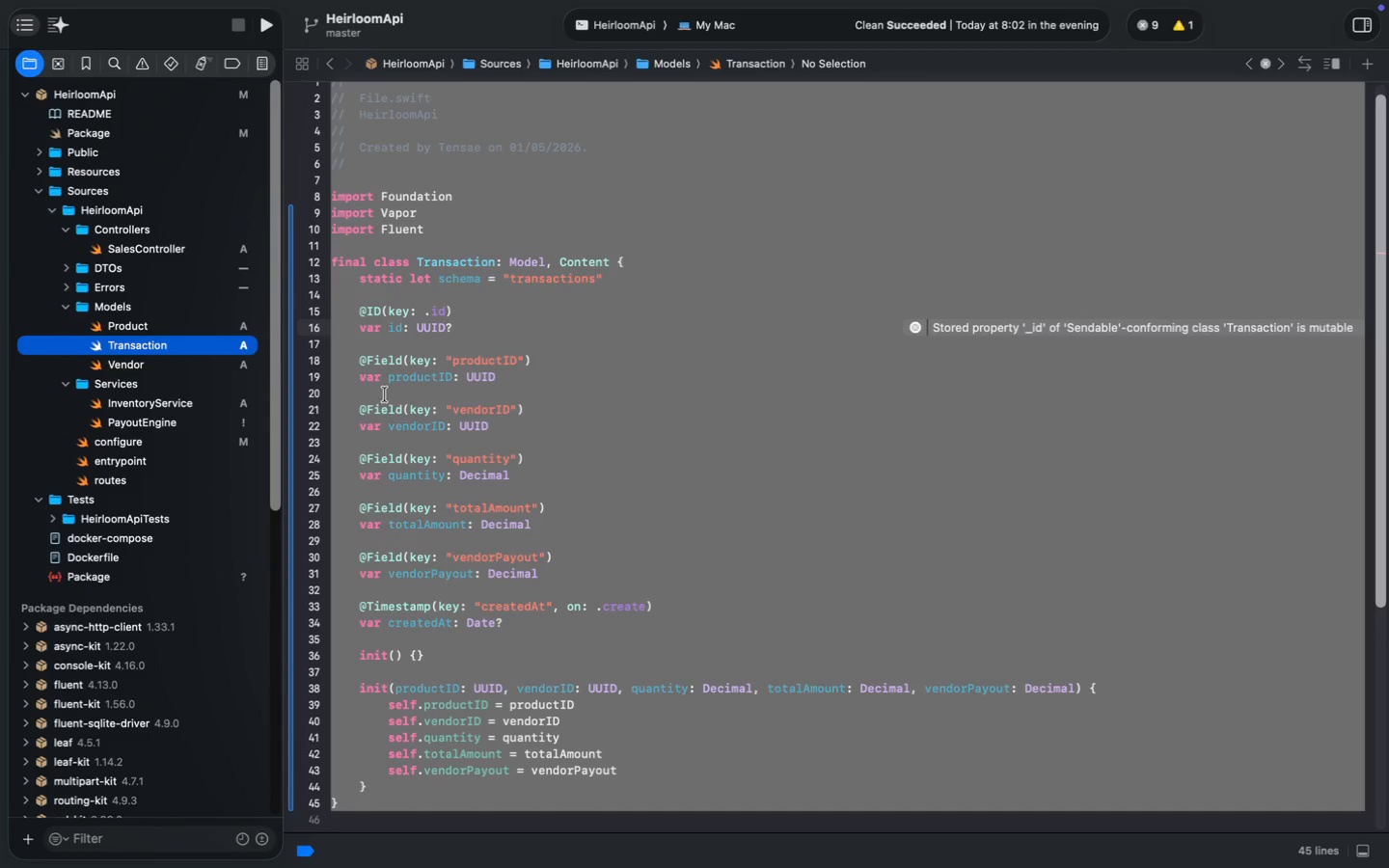 
left_click([478, 330])
 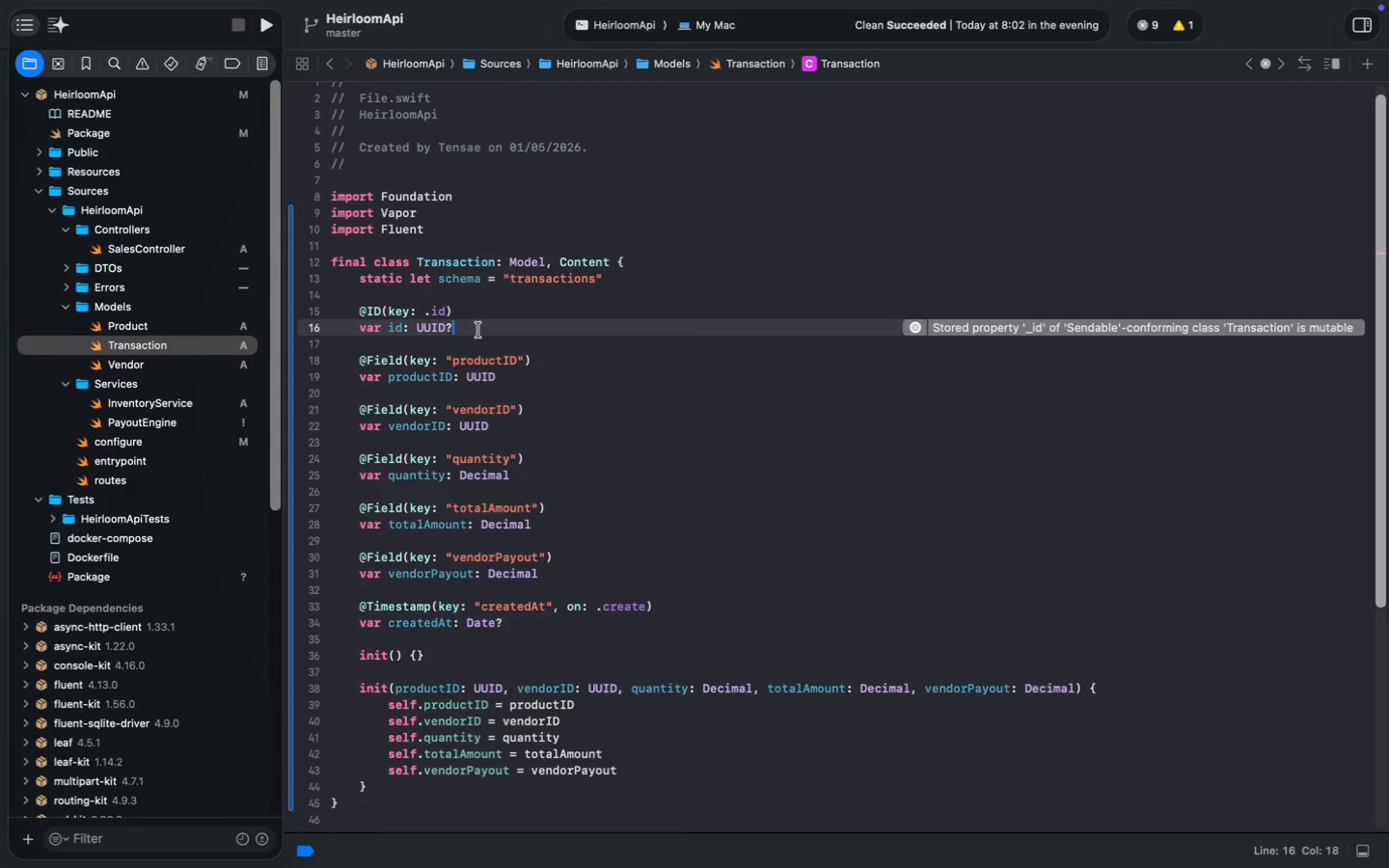 
key(Backspace)
 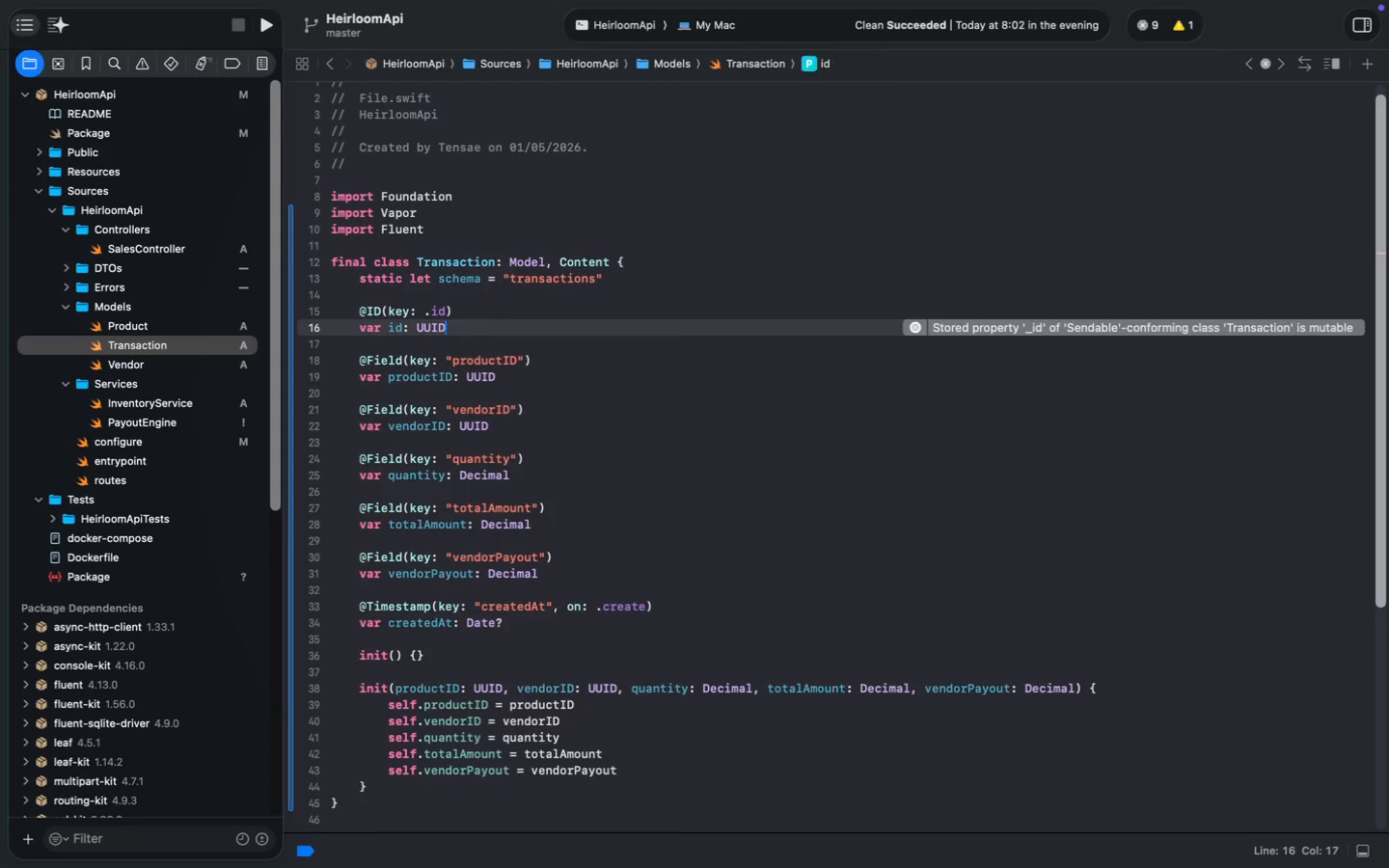 
key(Shift+1)
 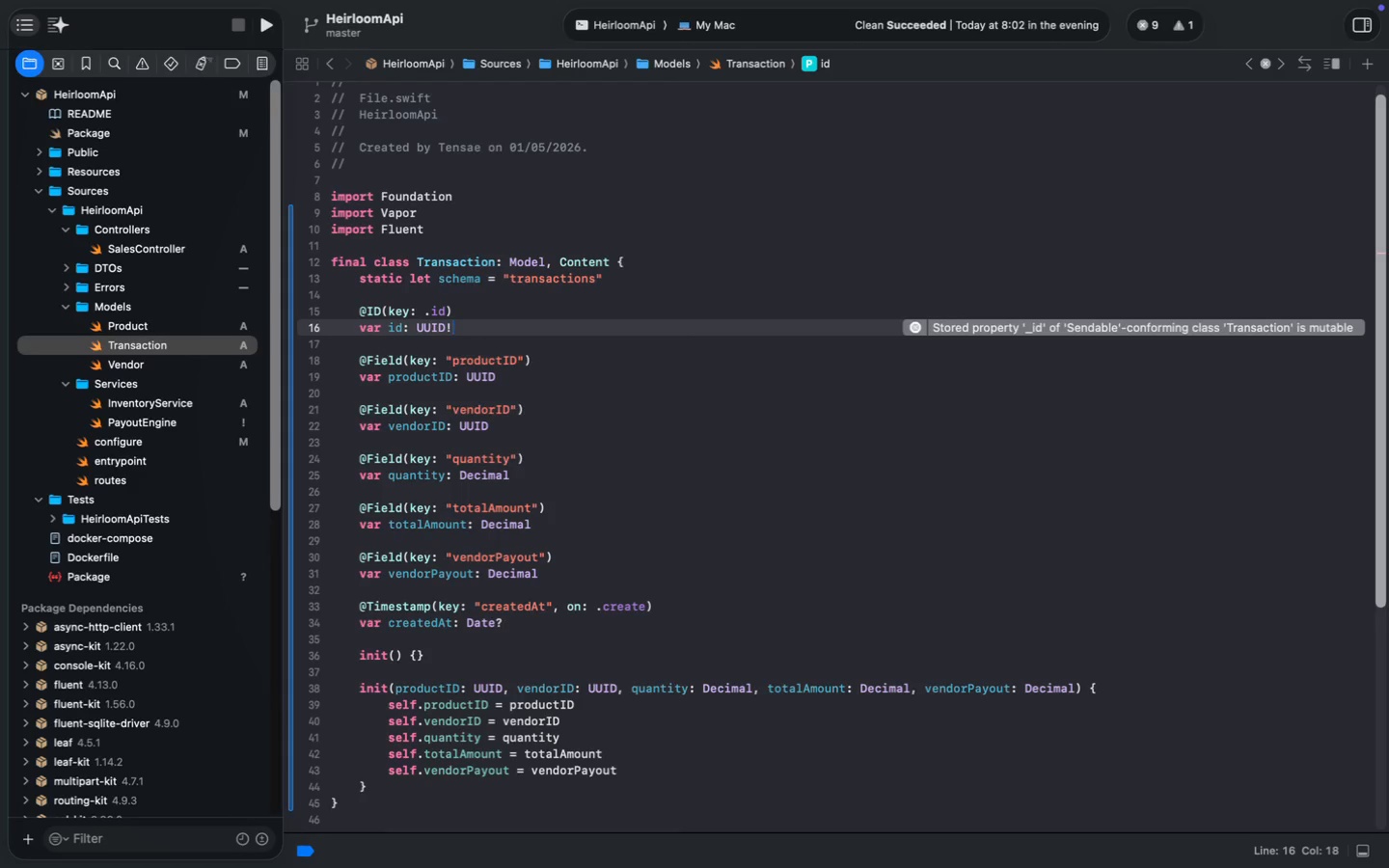 
key(Meta+S)
 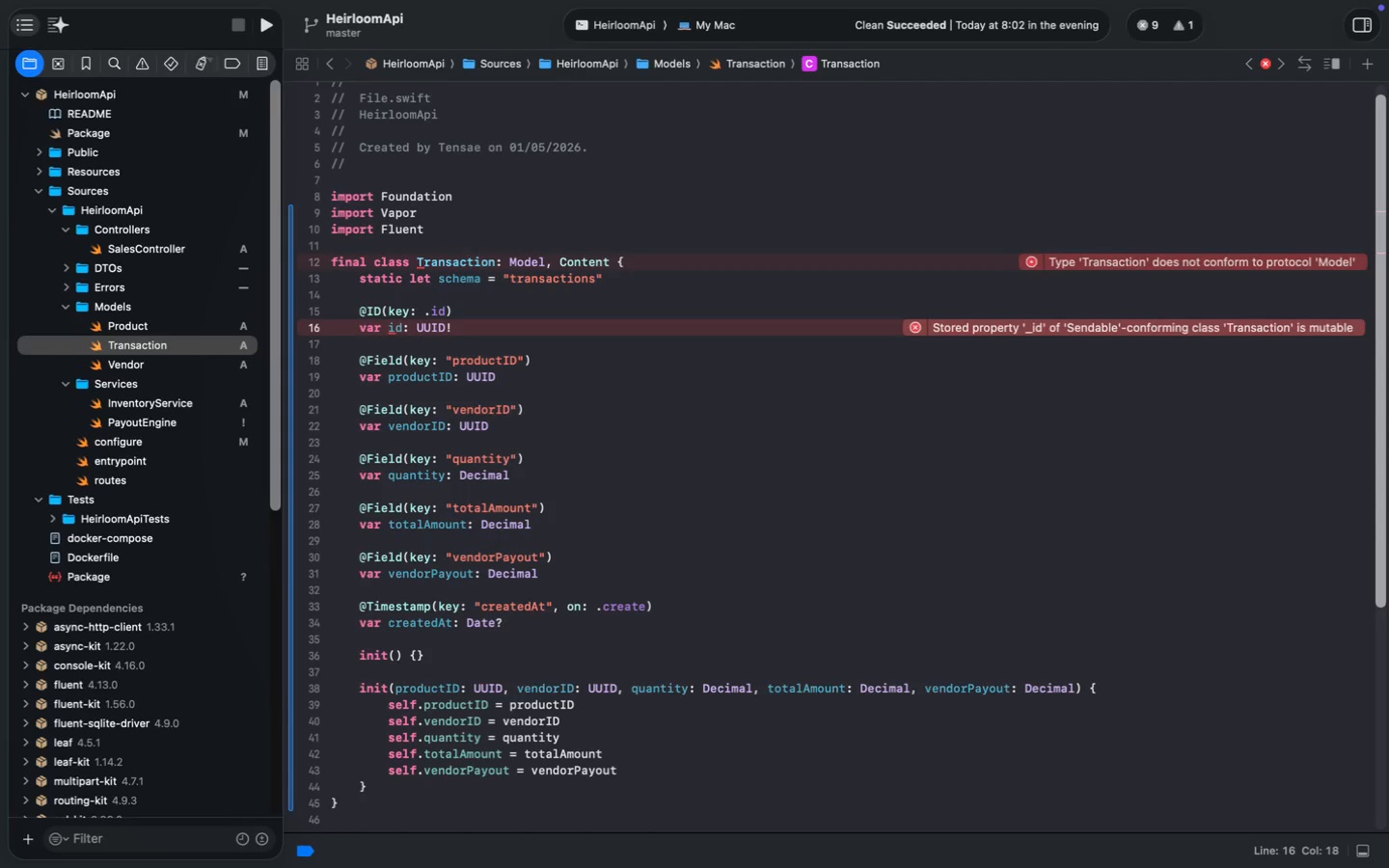 
key(Meta+S)
 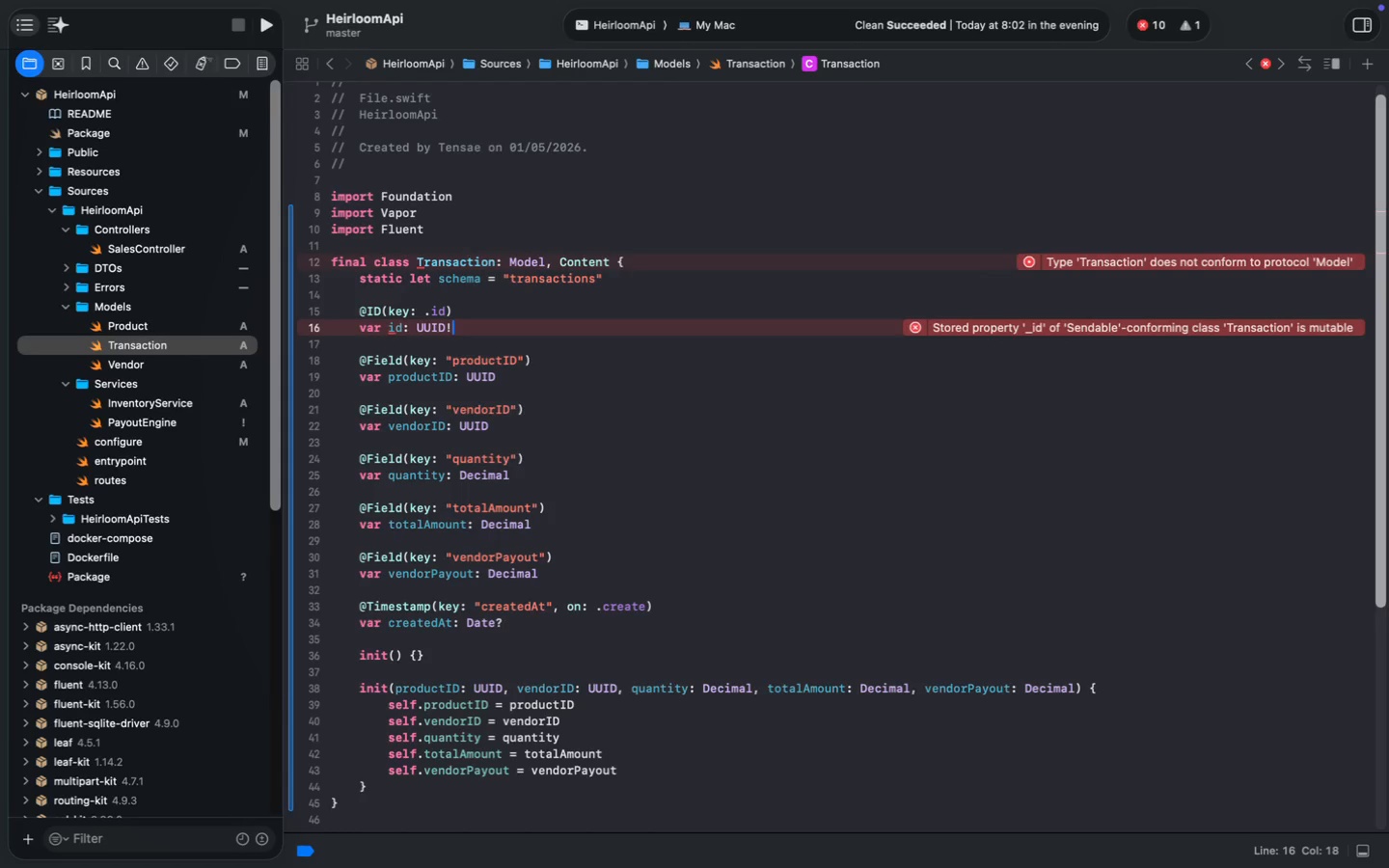 
key(Meta+Z)
 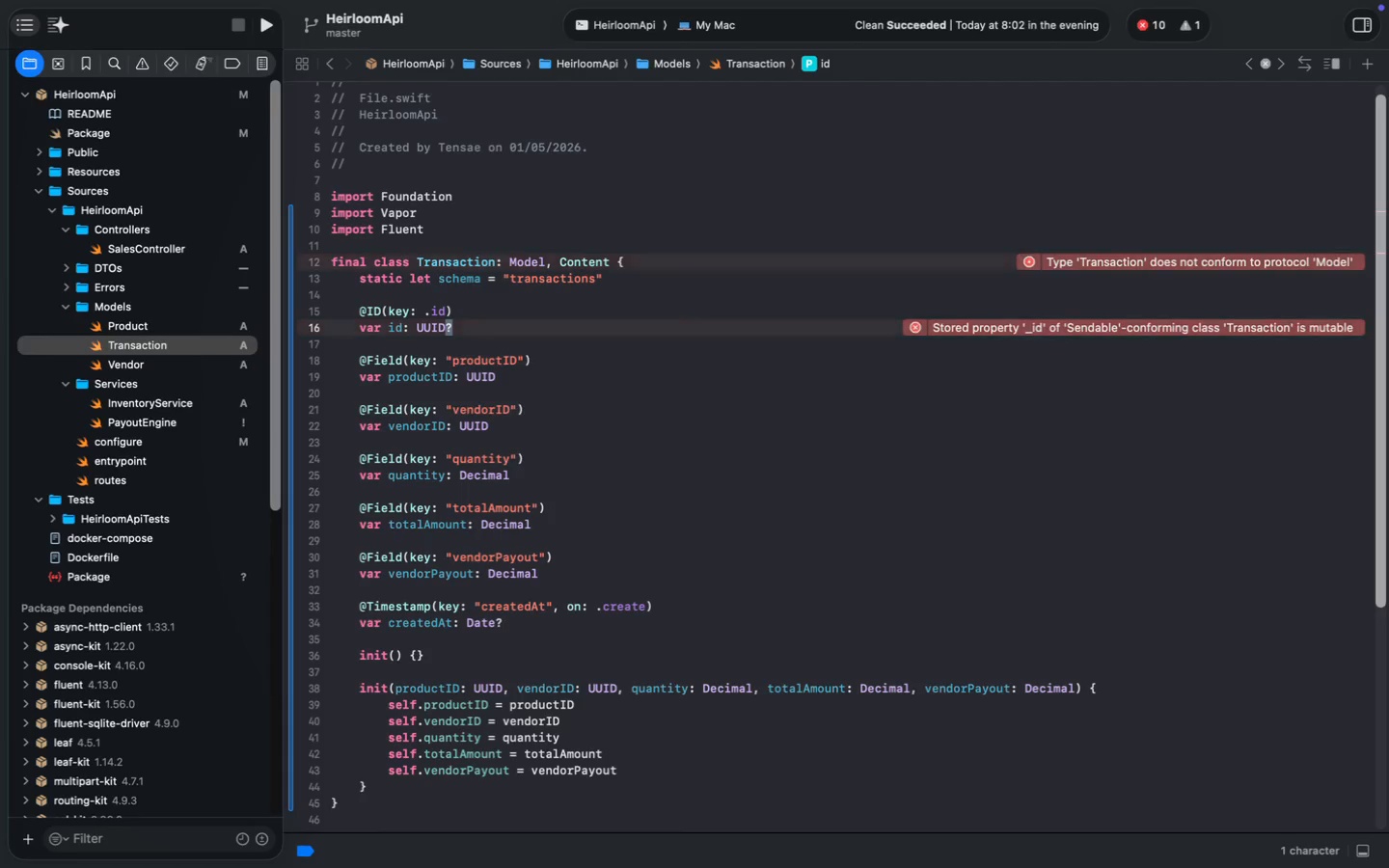 
key(Meta+Z)
 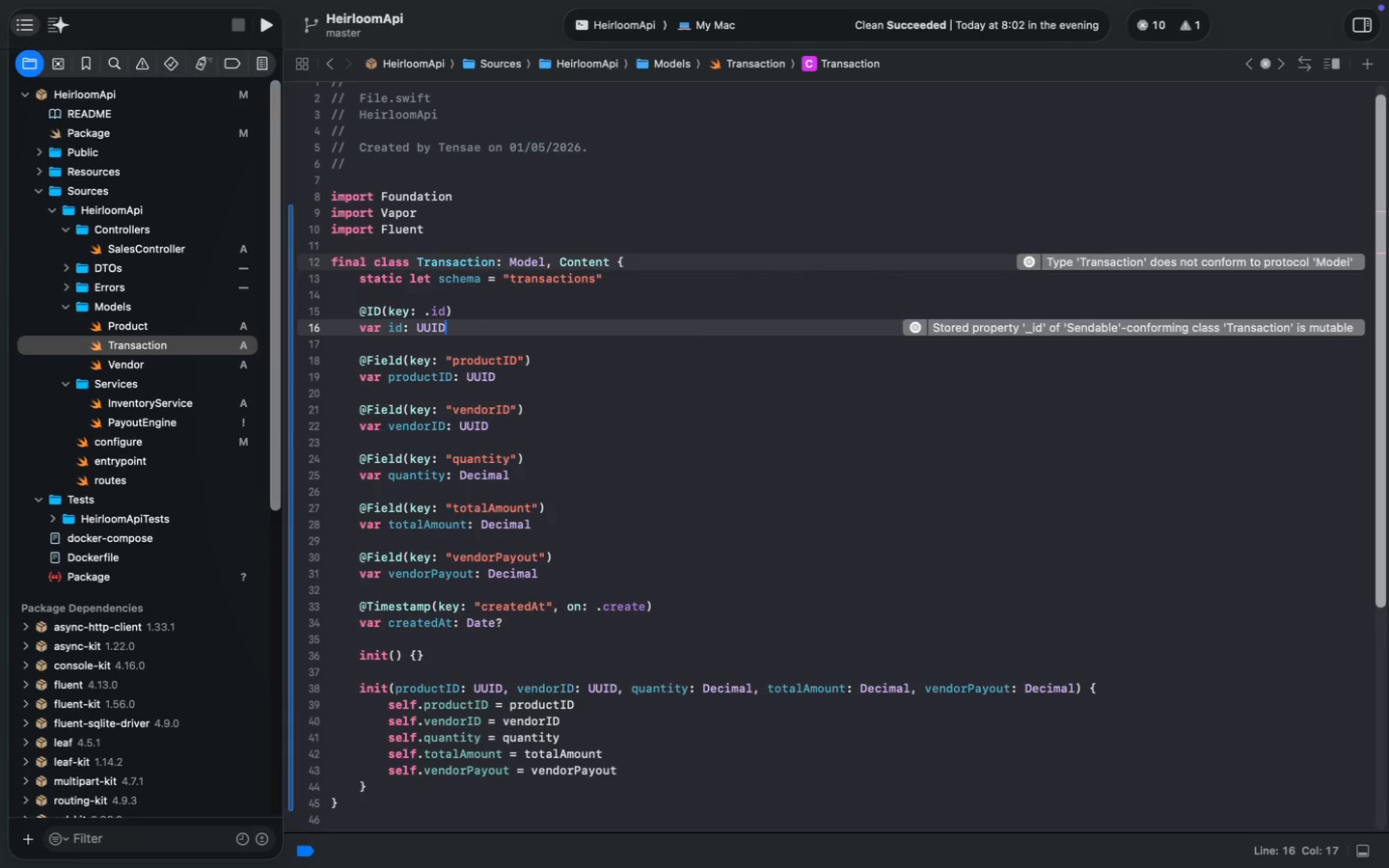 
key(Shift+ShiftLeft)
 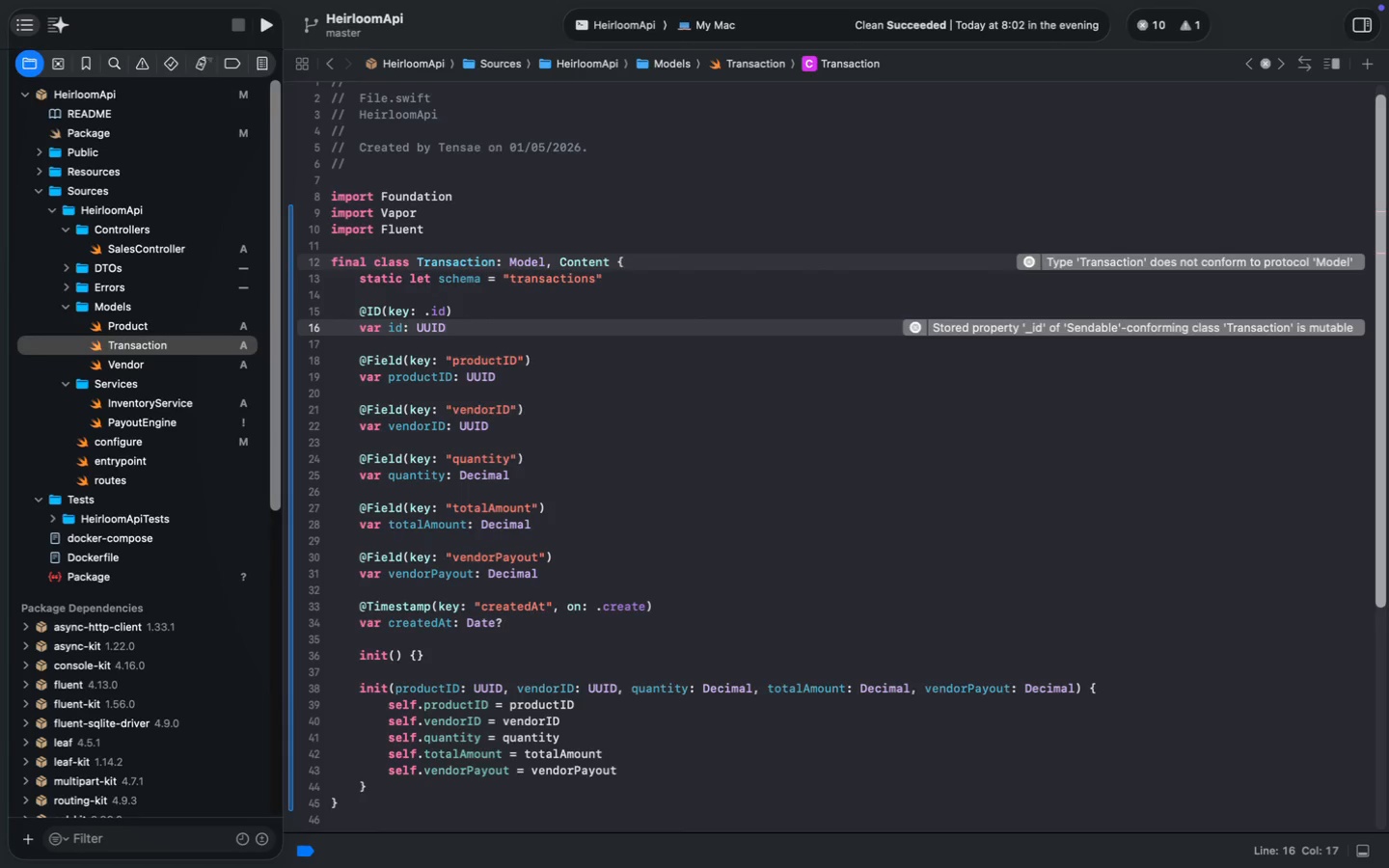 
key(Meta+S)
 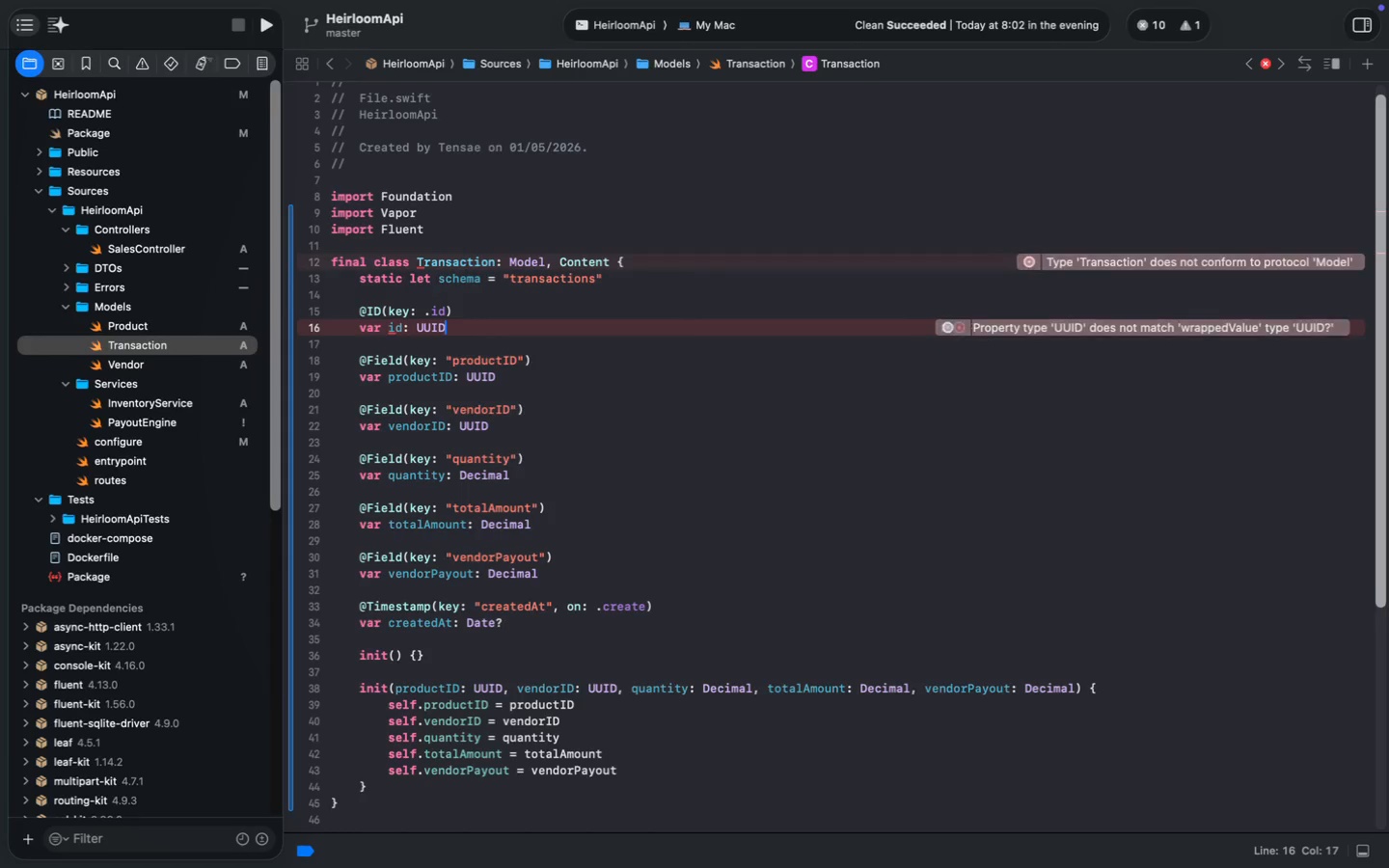 
key(Meta+S)
 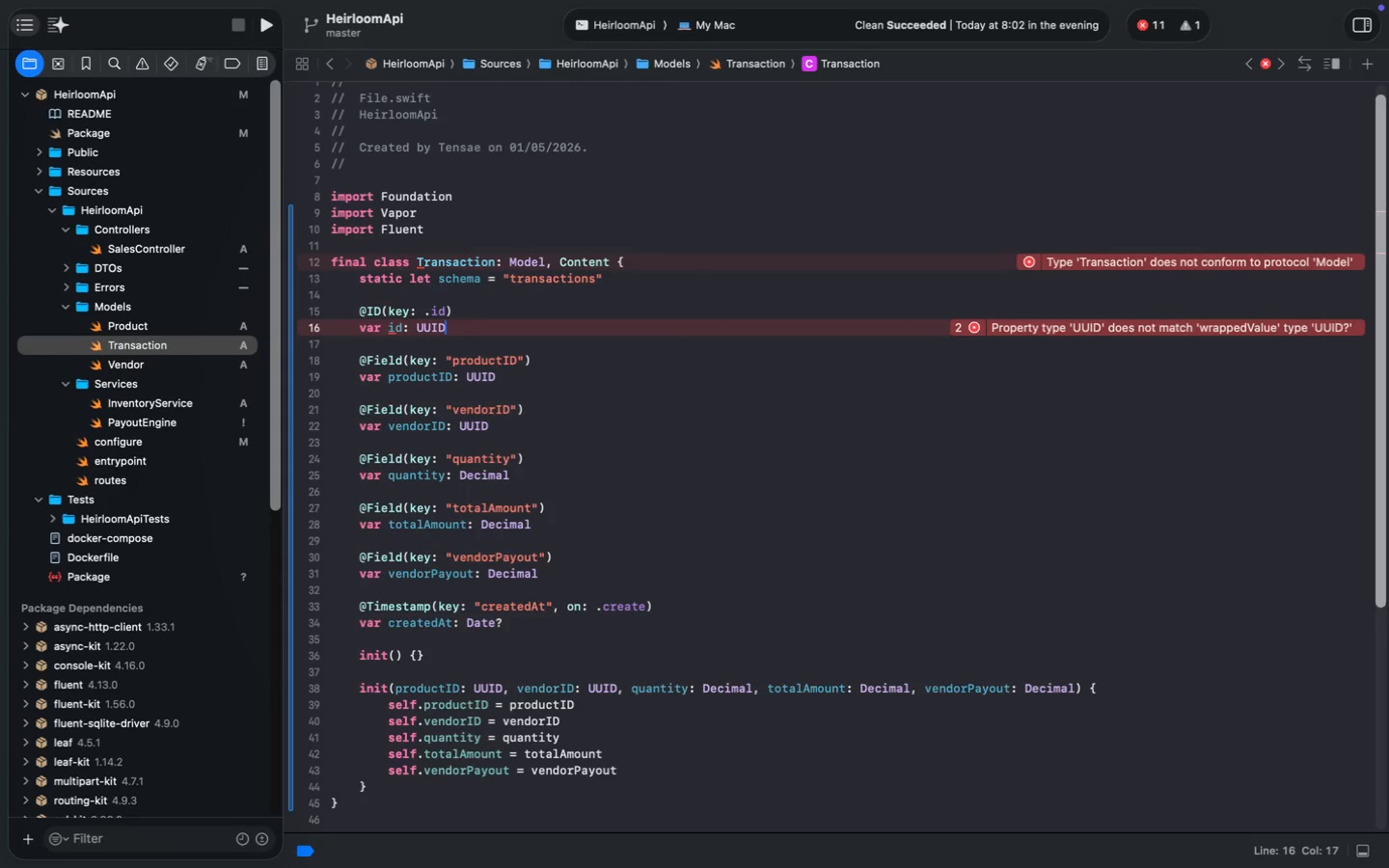 
key(Meta+X)
 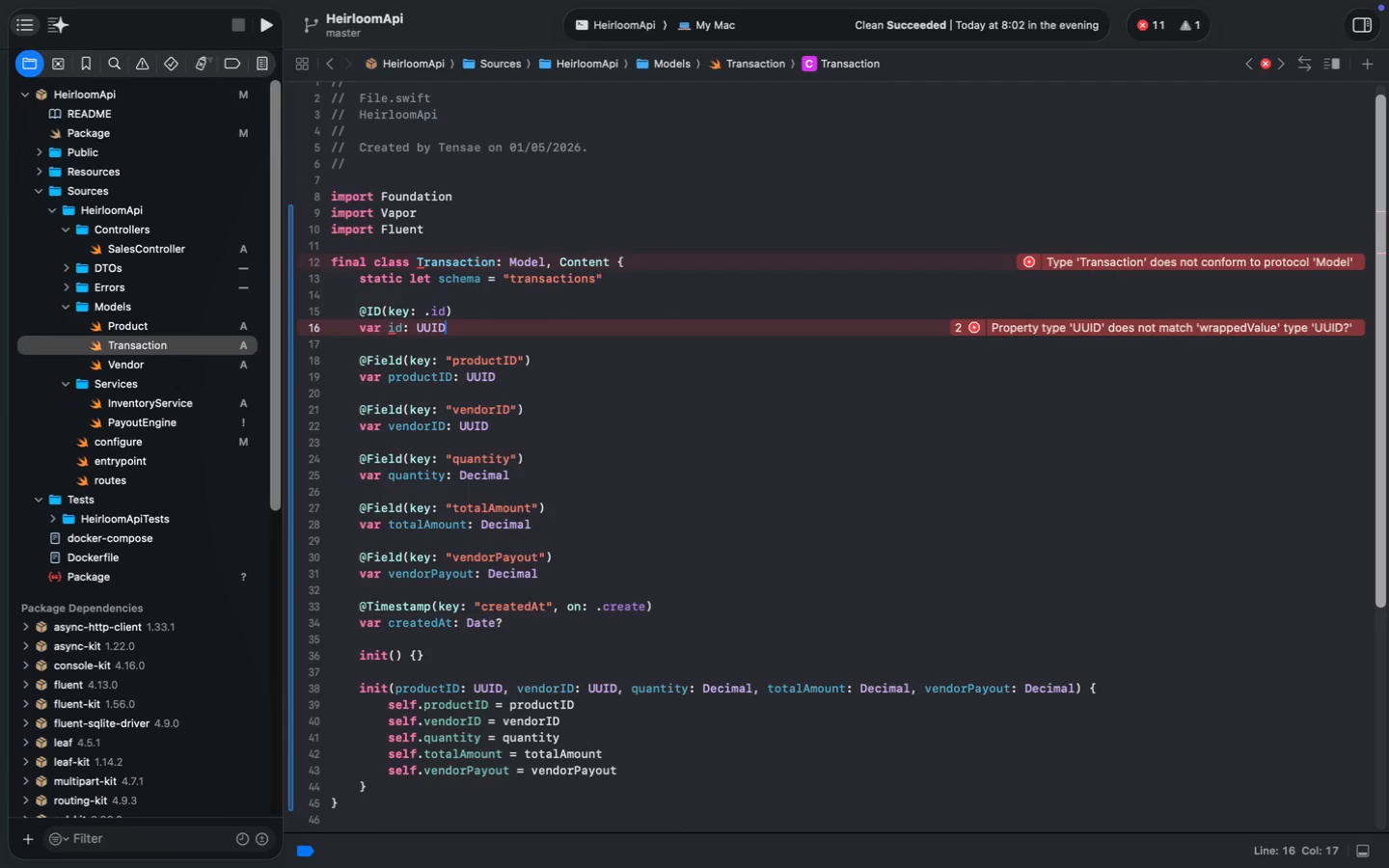 
key(Meta+Z)
 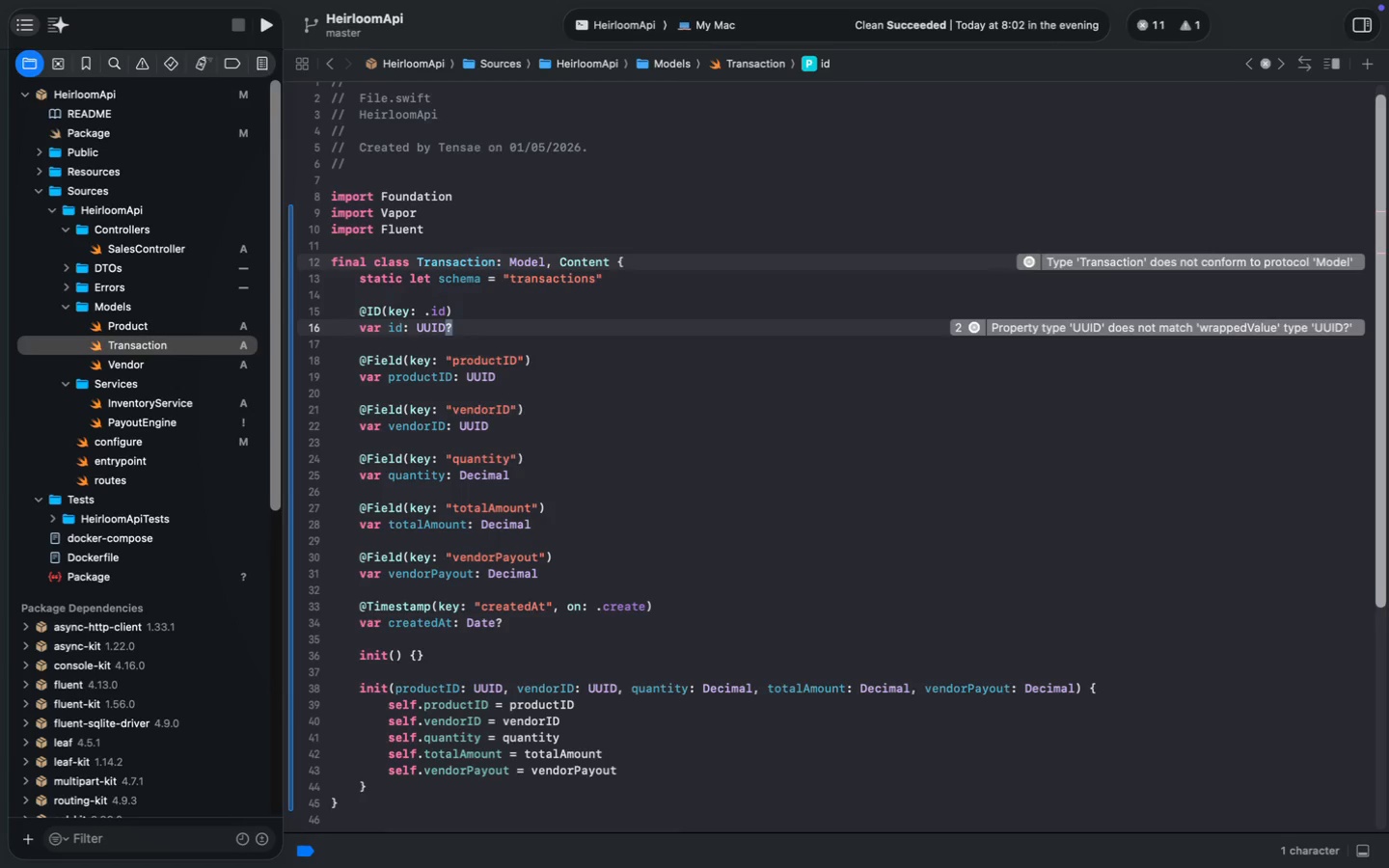 
key(Meta+S)
 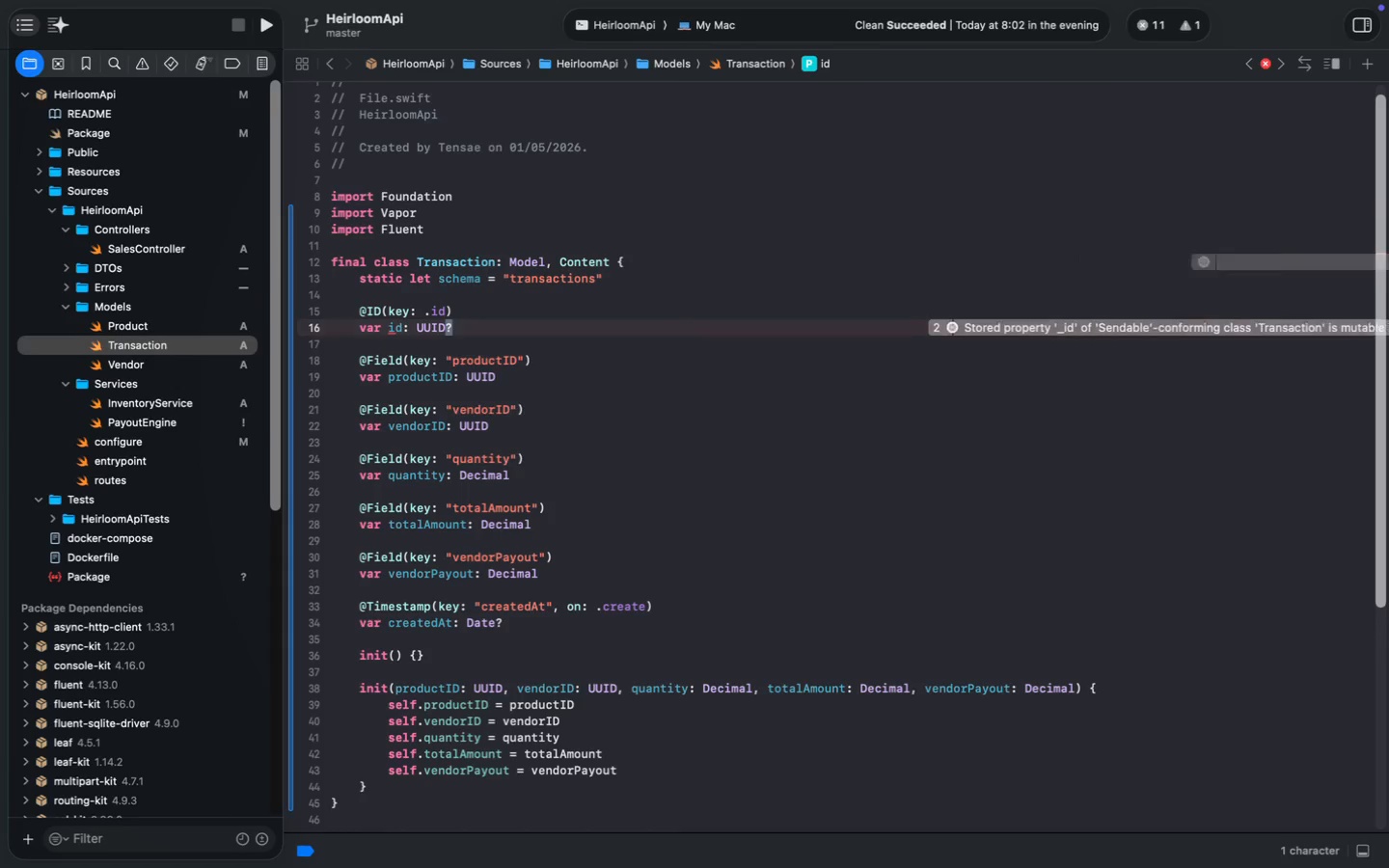 
key(Meta+S)
 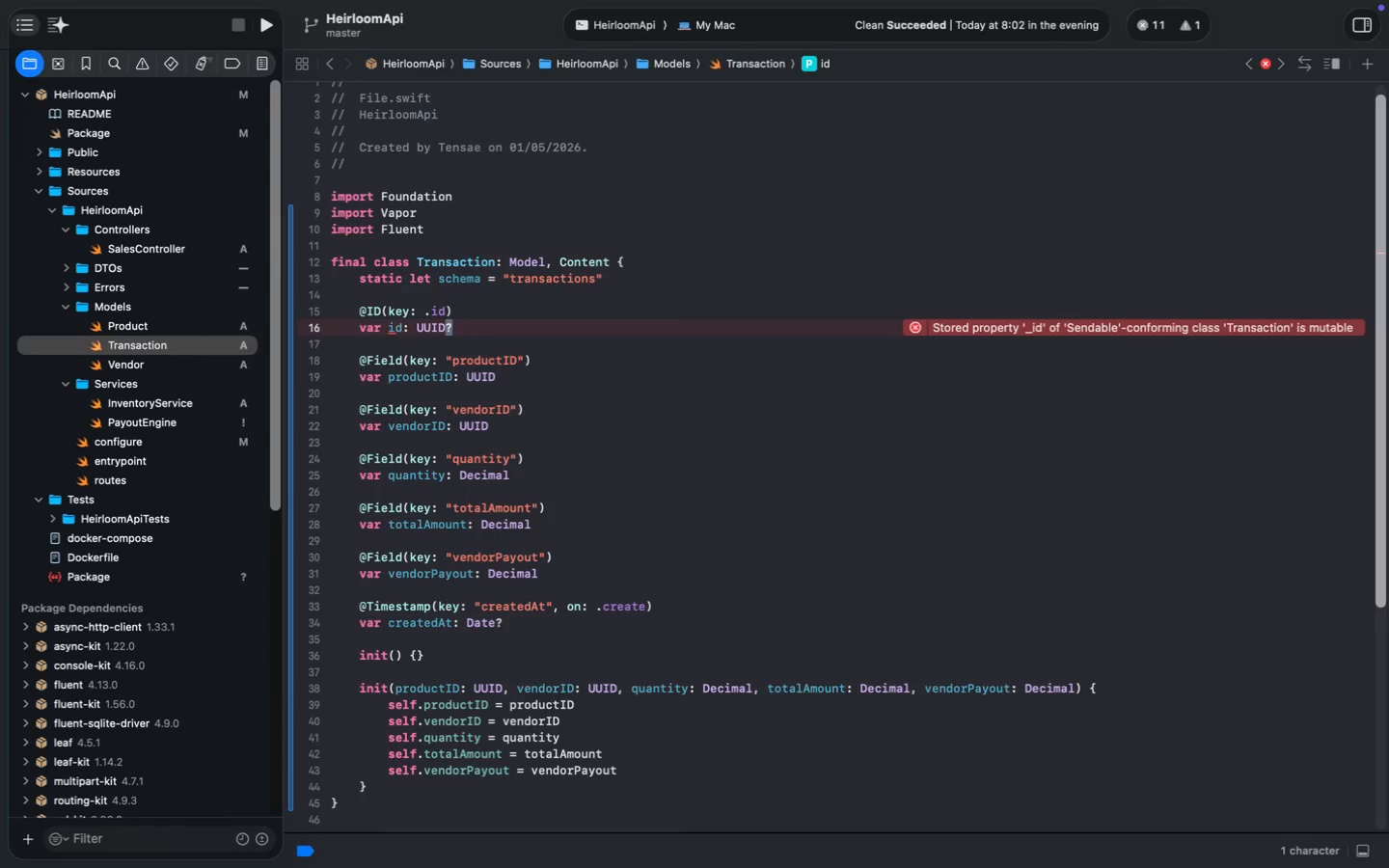 
key(Meta+S)
 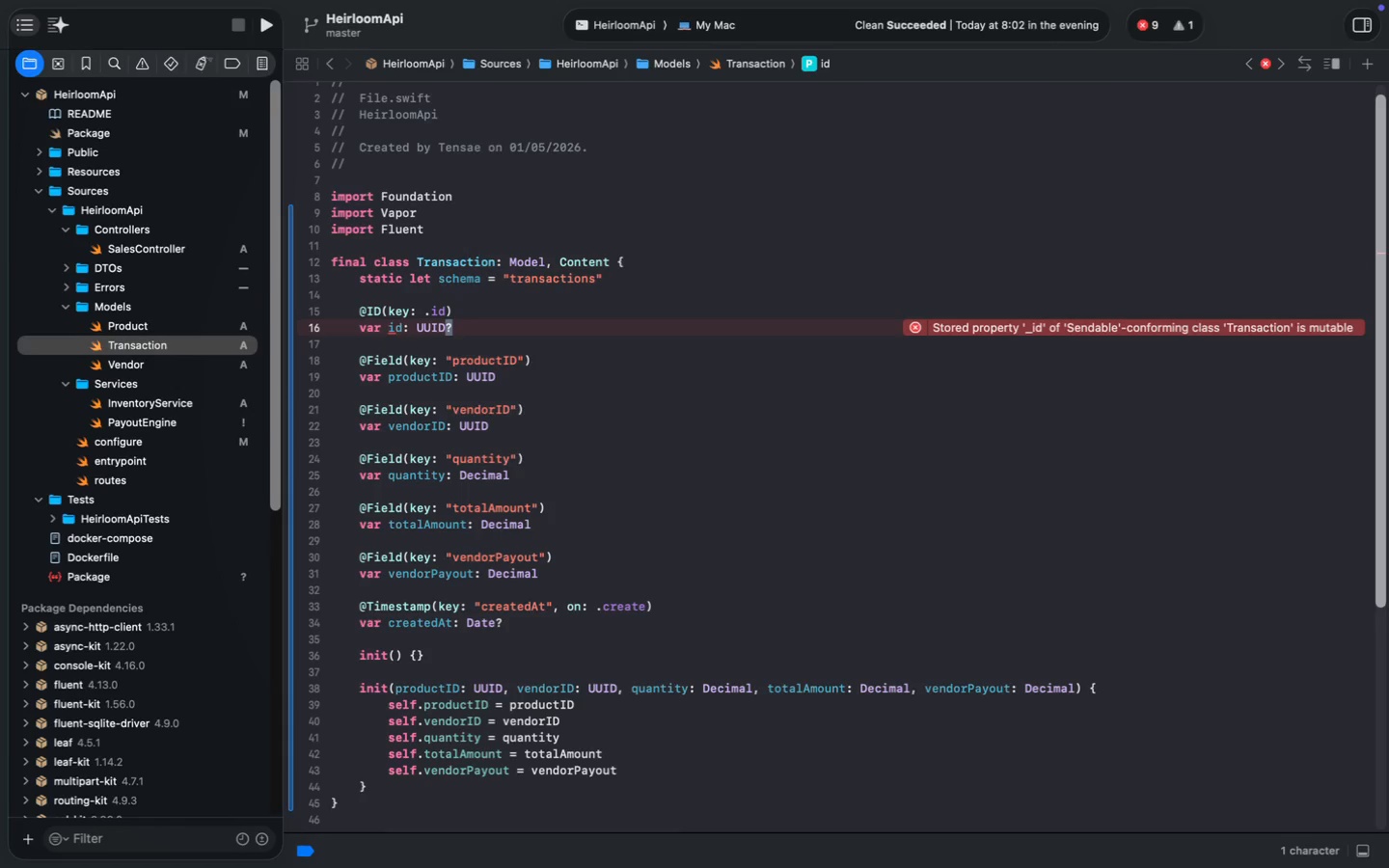 
key(Meta+S)
 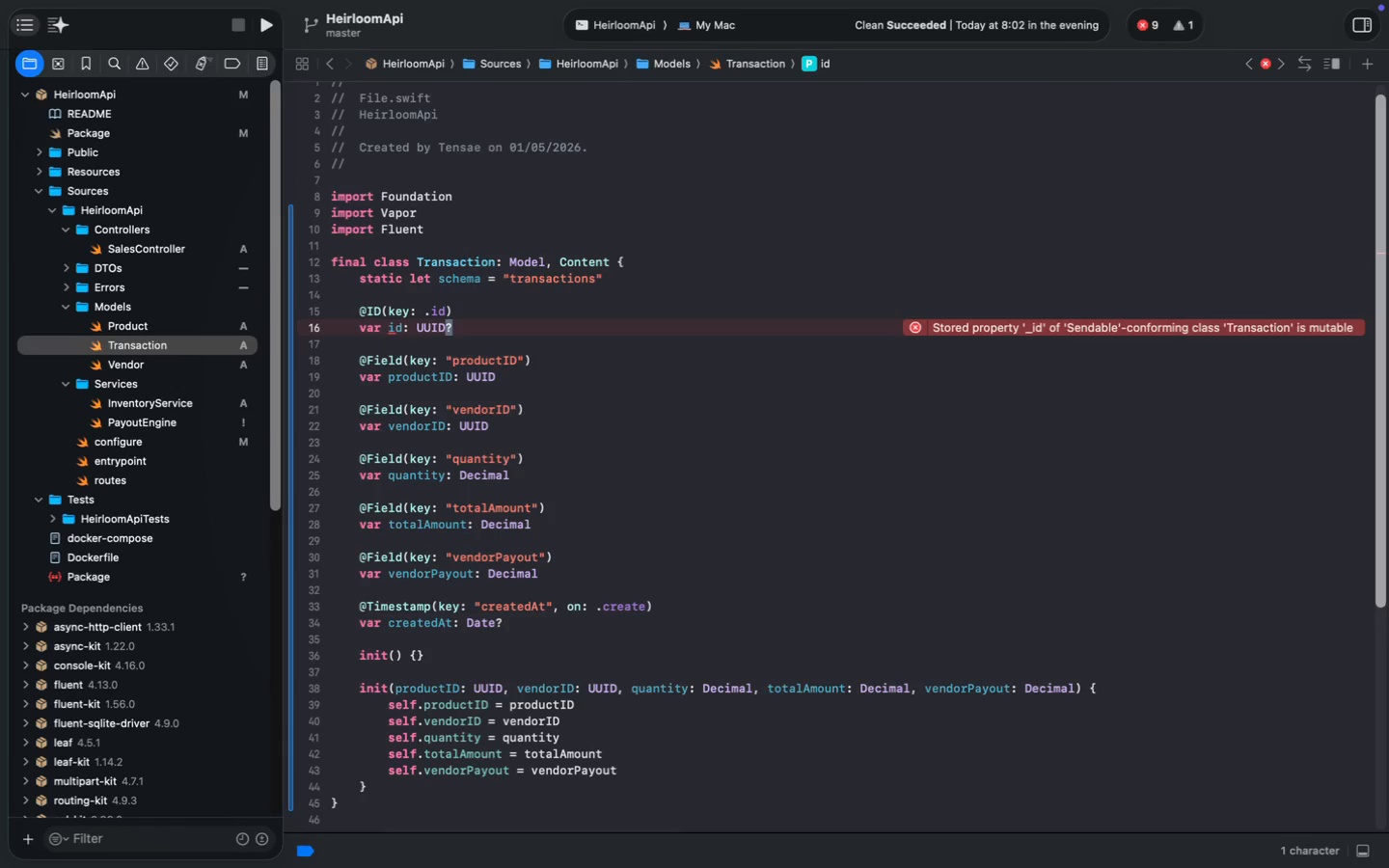 
key(Meta+S)
 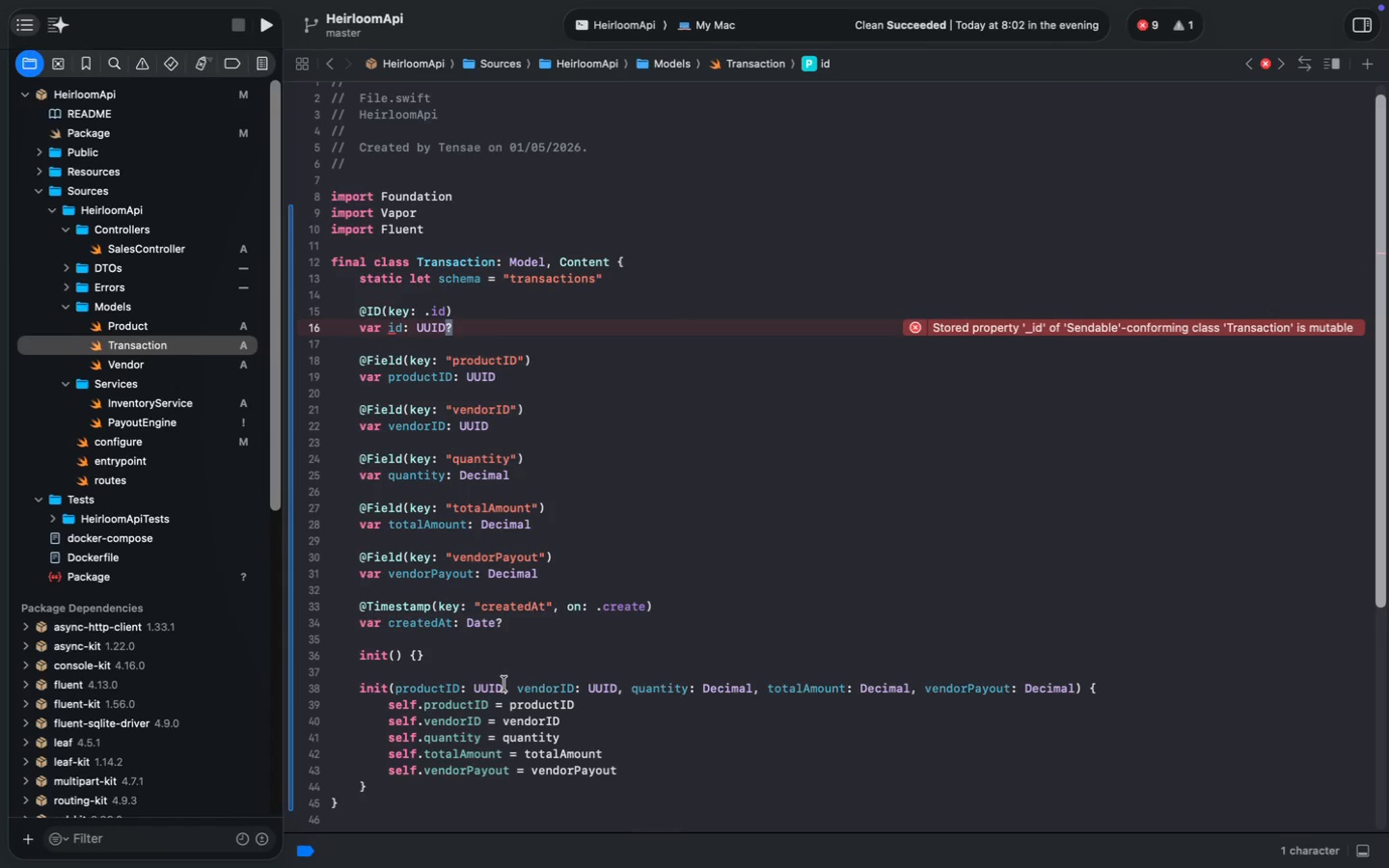 
wait(6.31)
 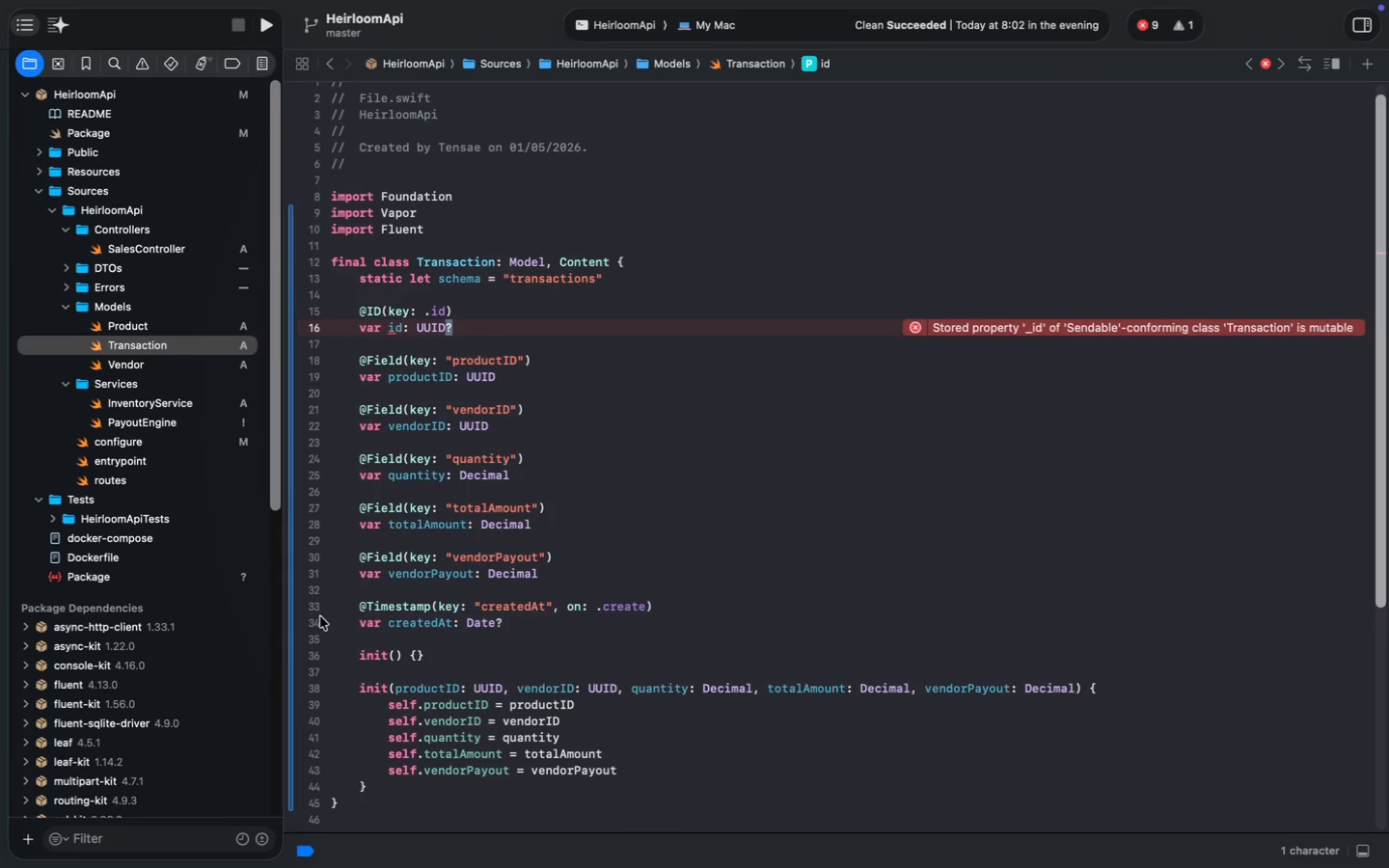 
left_click([171, 250])
 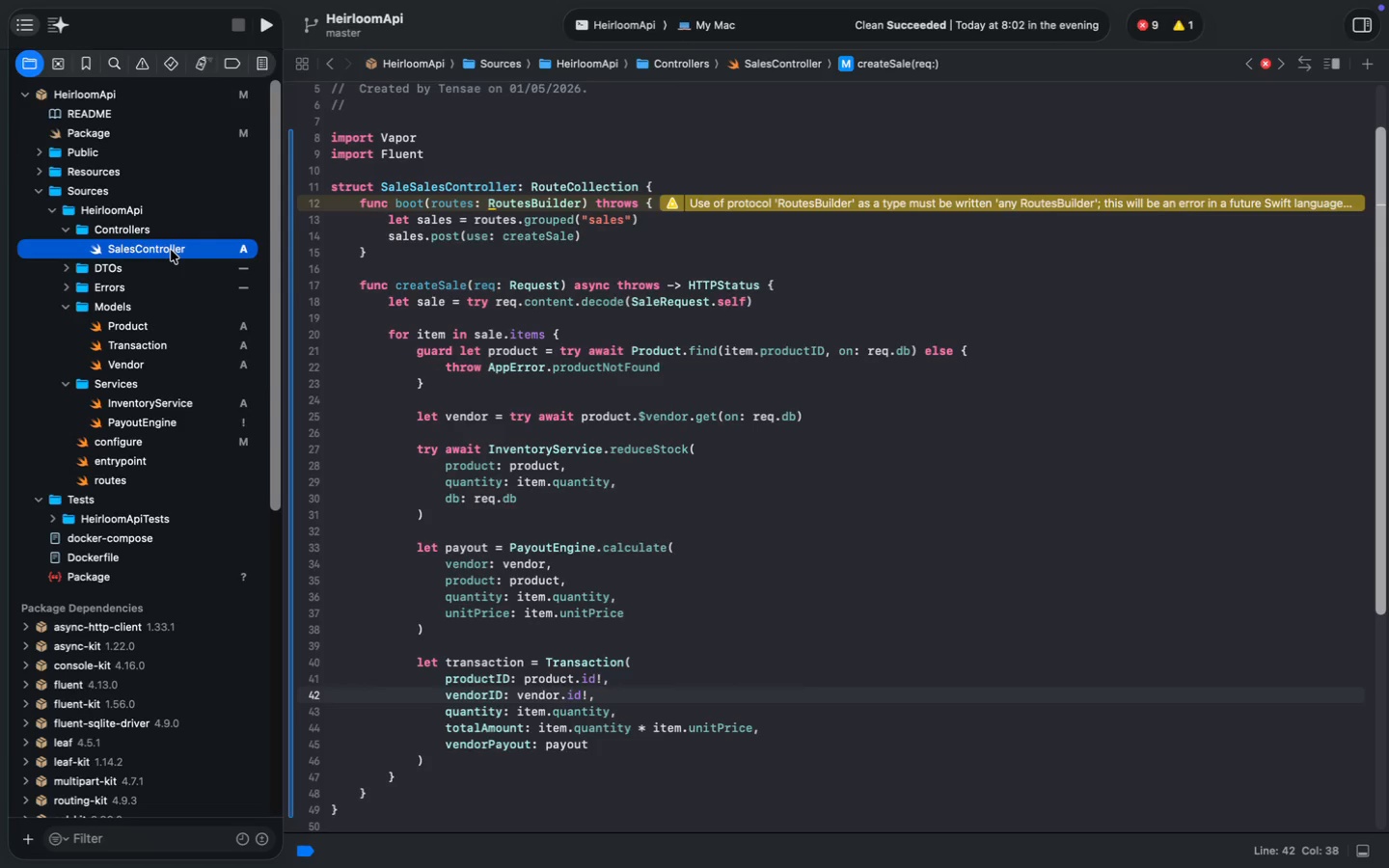 
wait(10.61)
 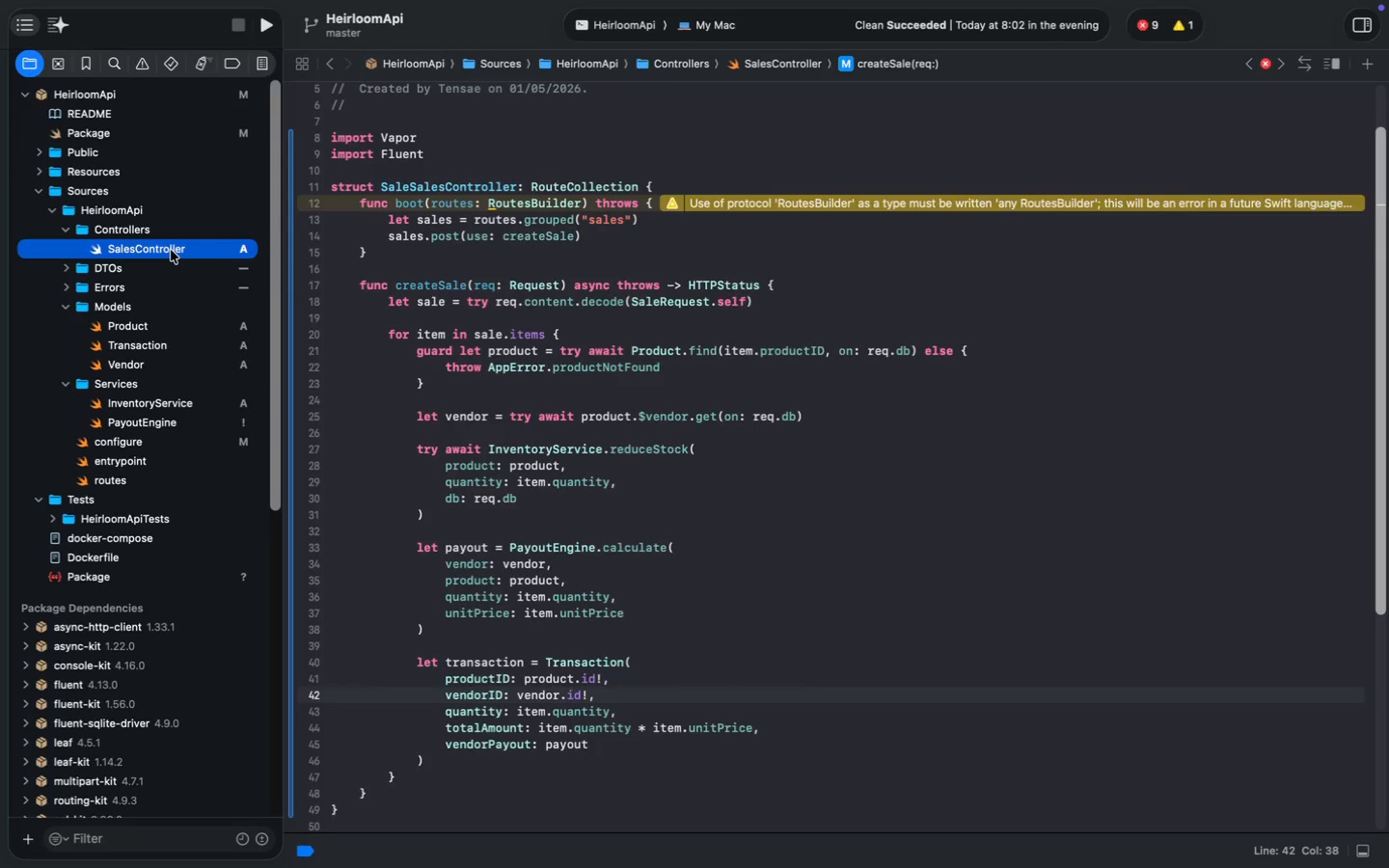 
left_click([156, 400])
 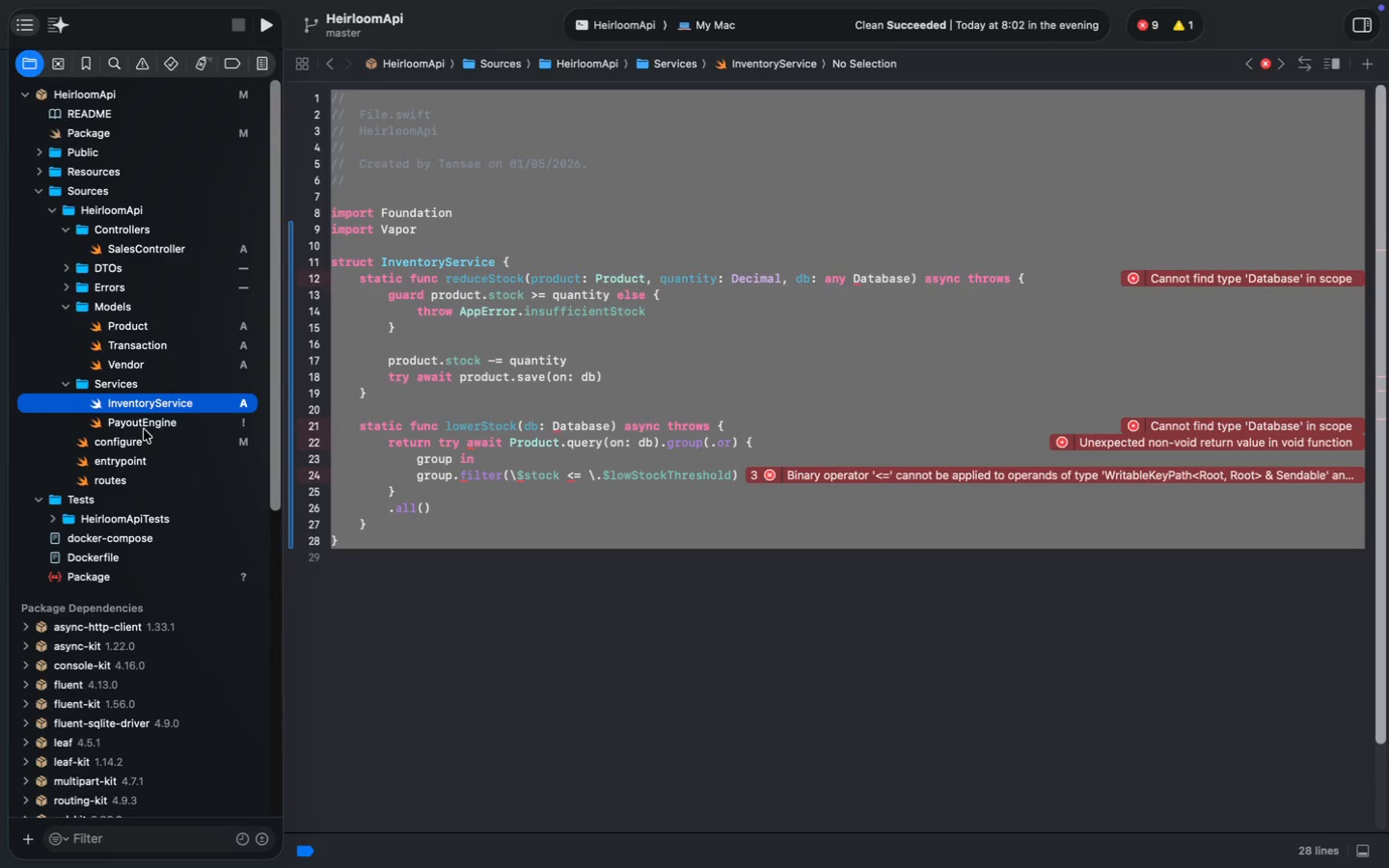 
wait(14.75)
 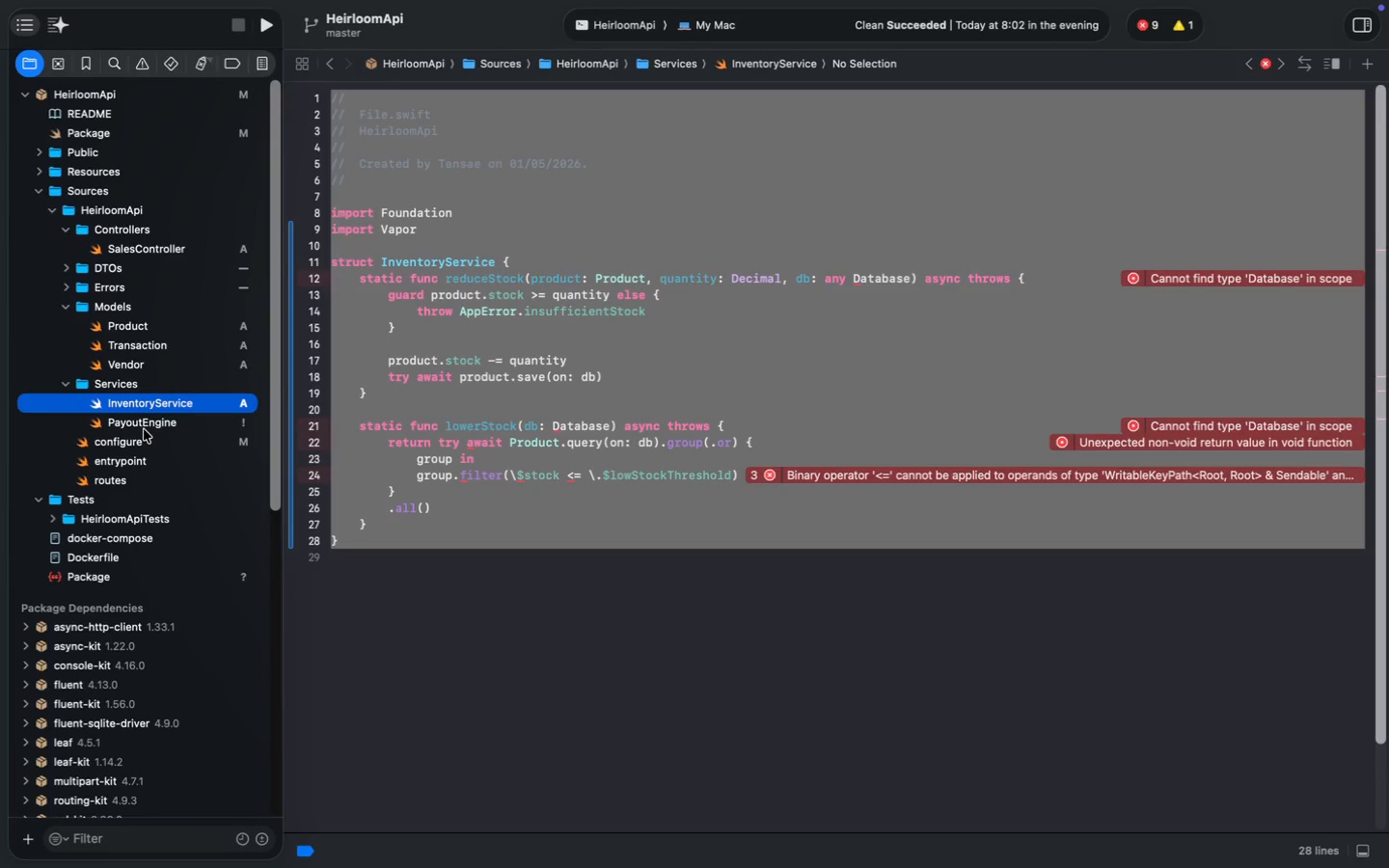 
left_click([120, 57])
 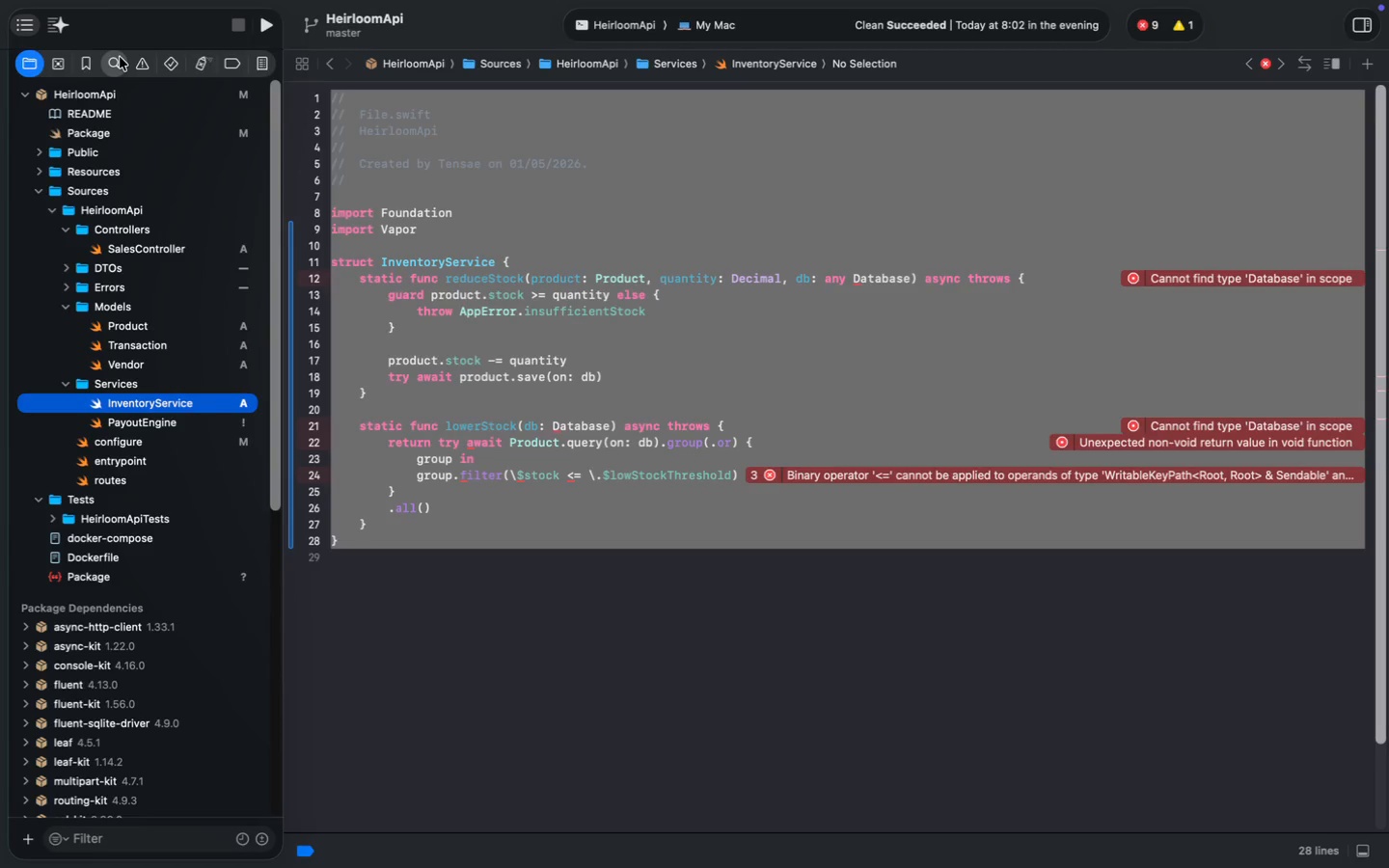 
type(produ)
 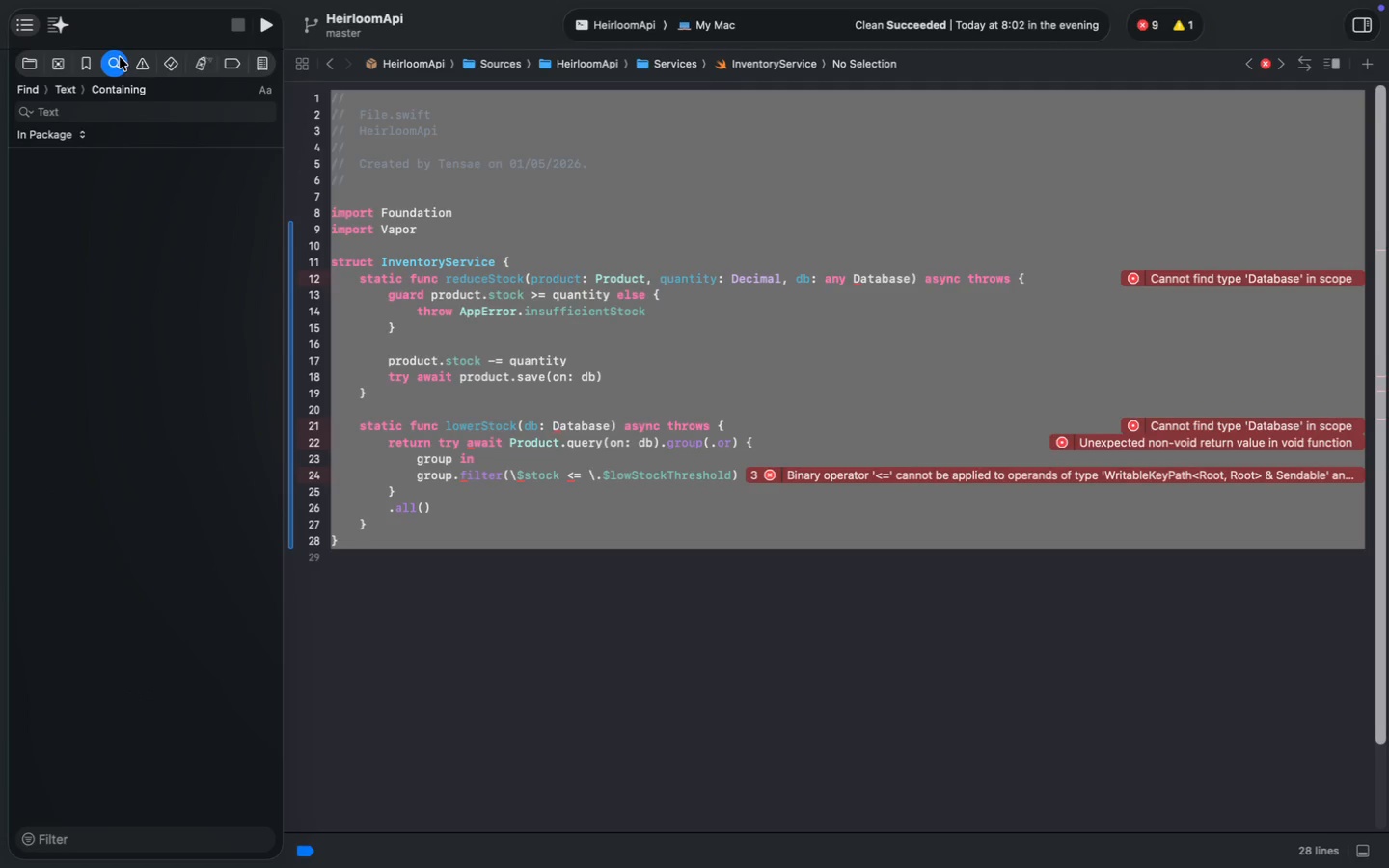 
left_click([122, 117])
 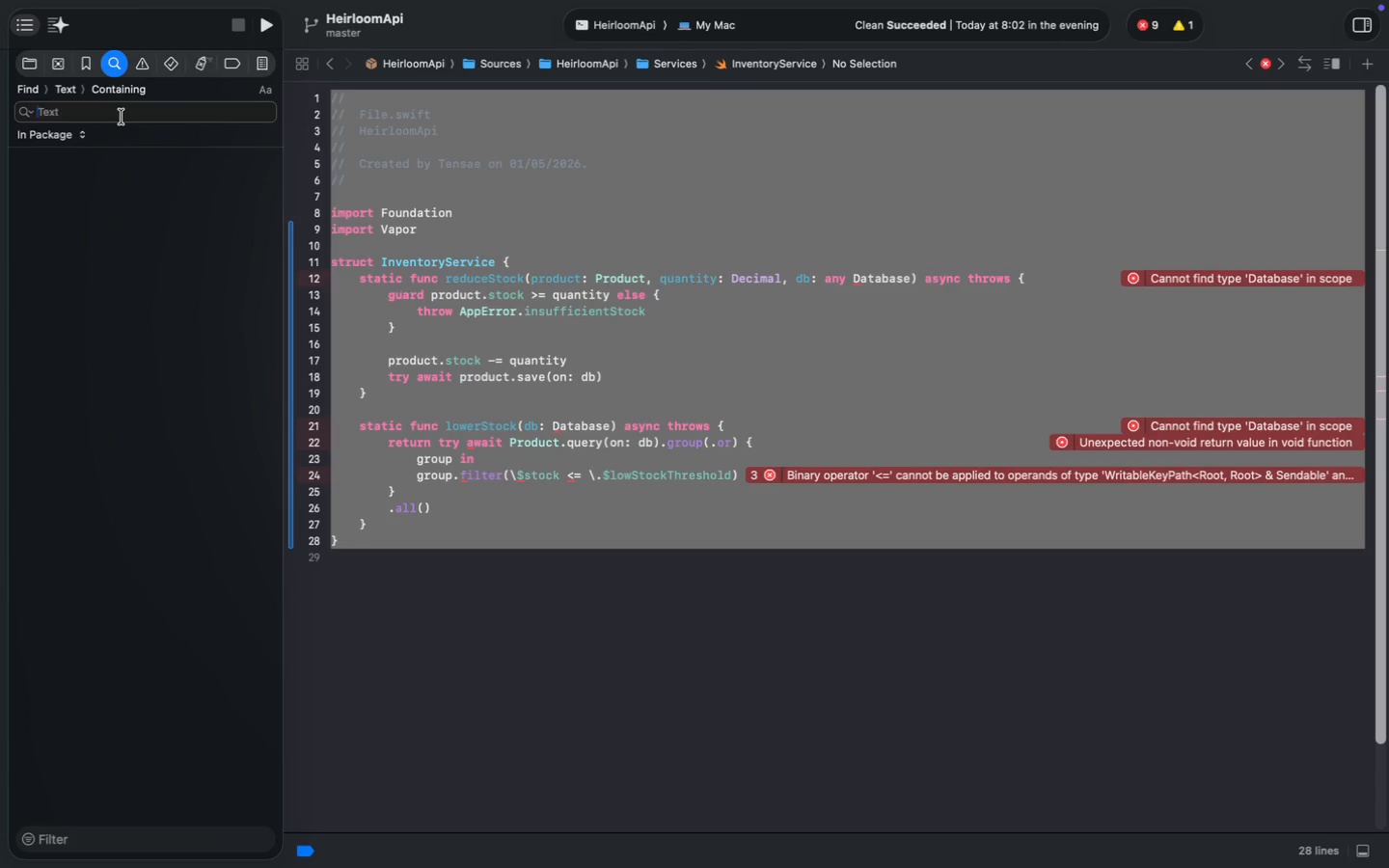 
type(productO)
key(Backspace)
type(Id)
 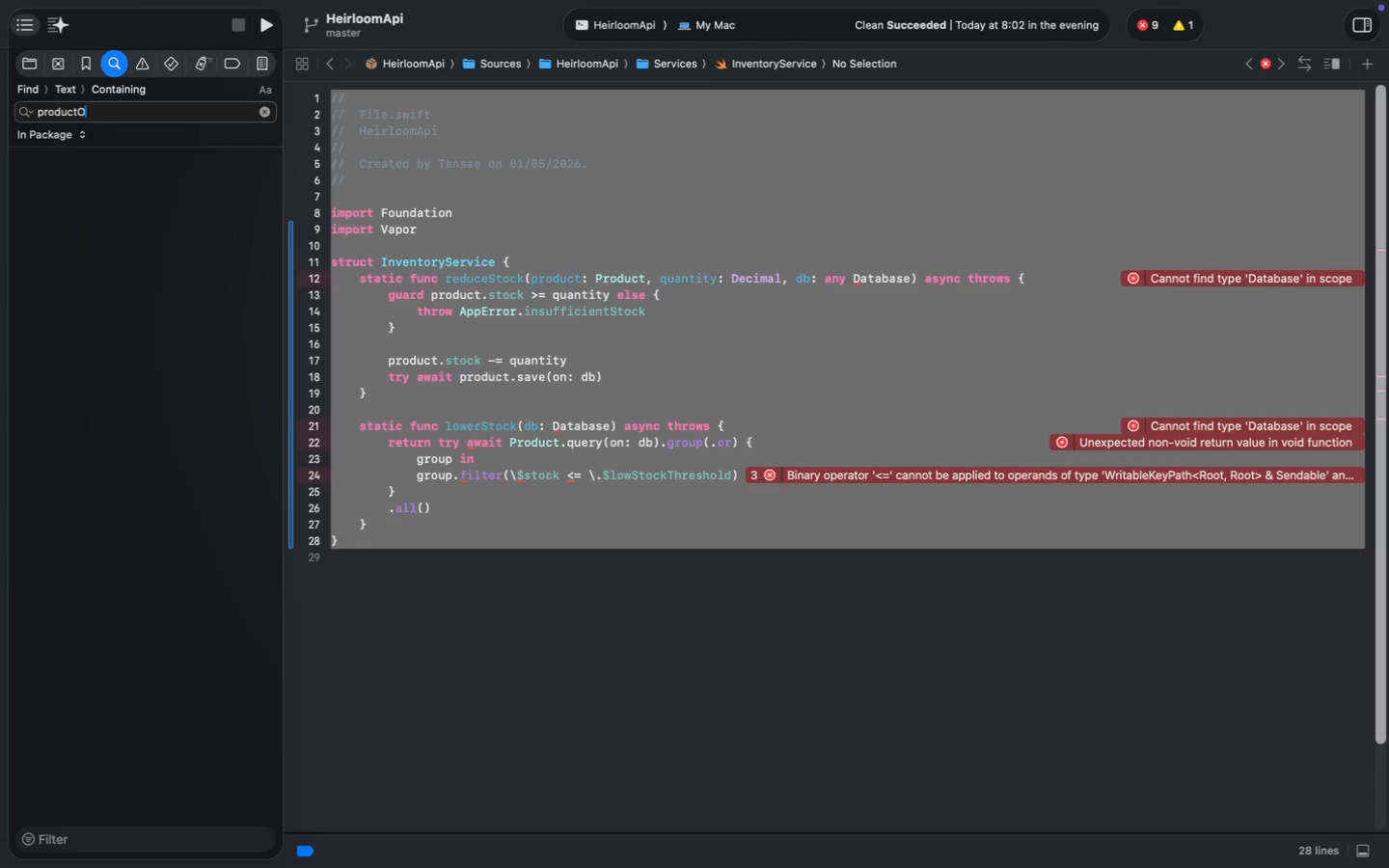 
 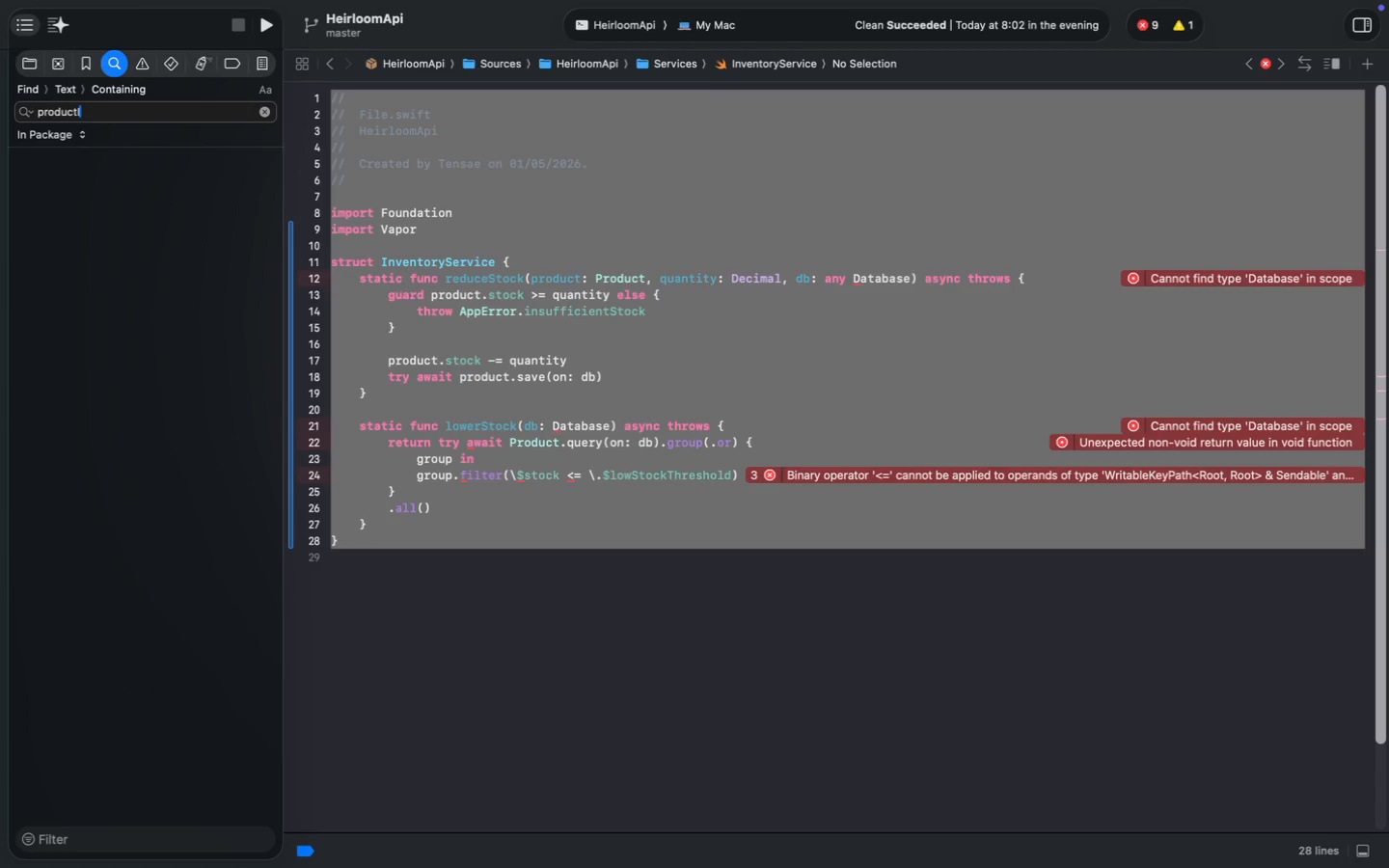 
key(Enter)
 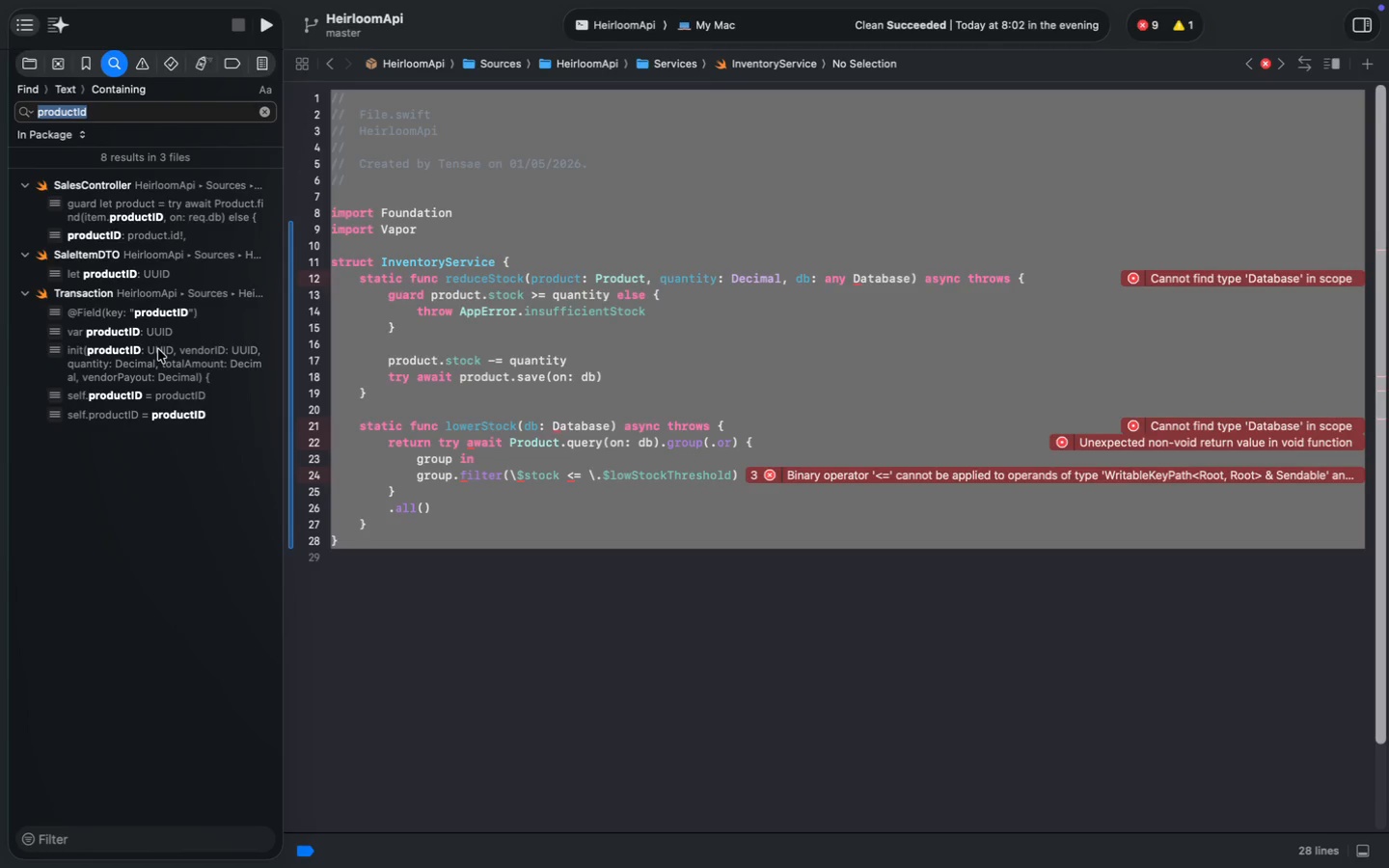 
wait(7.73)
 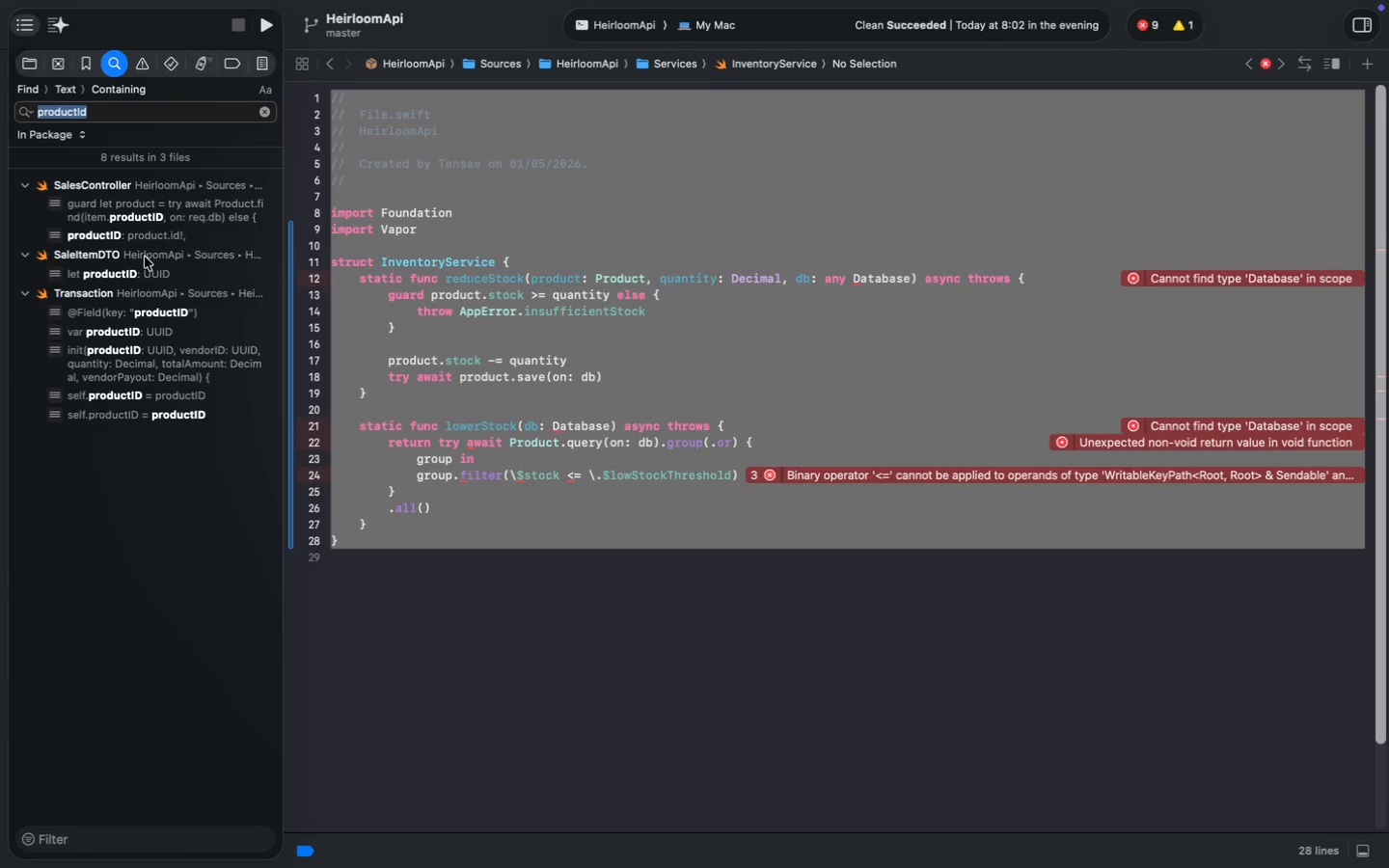 
left_click([155, 410])
 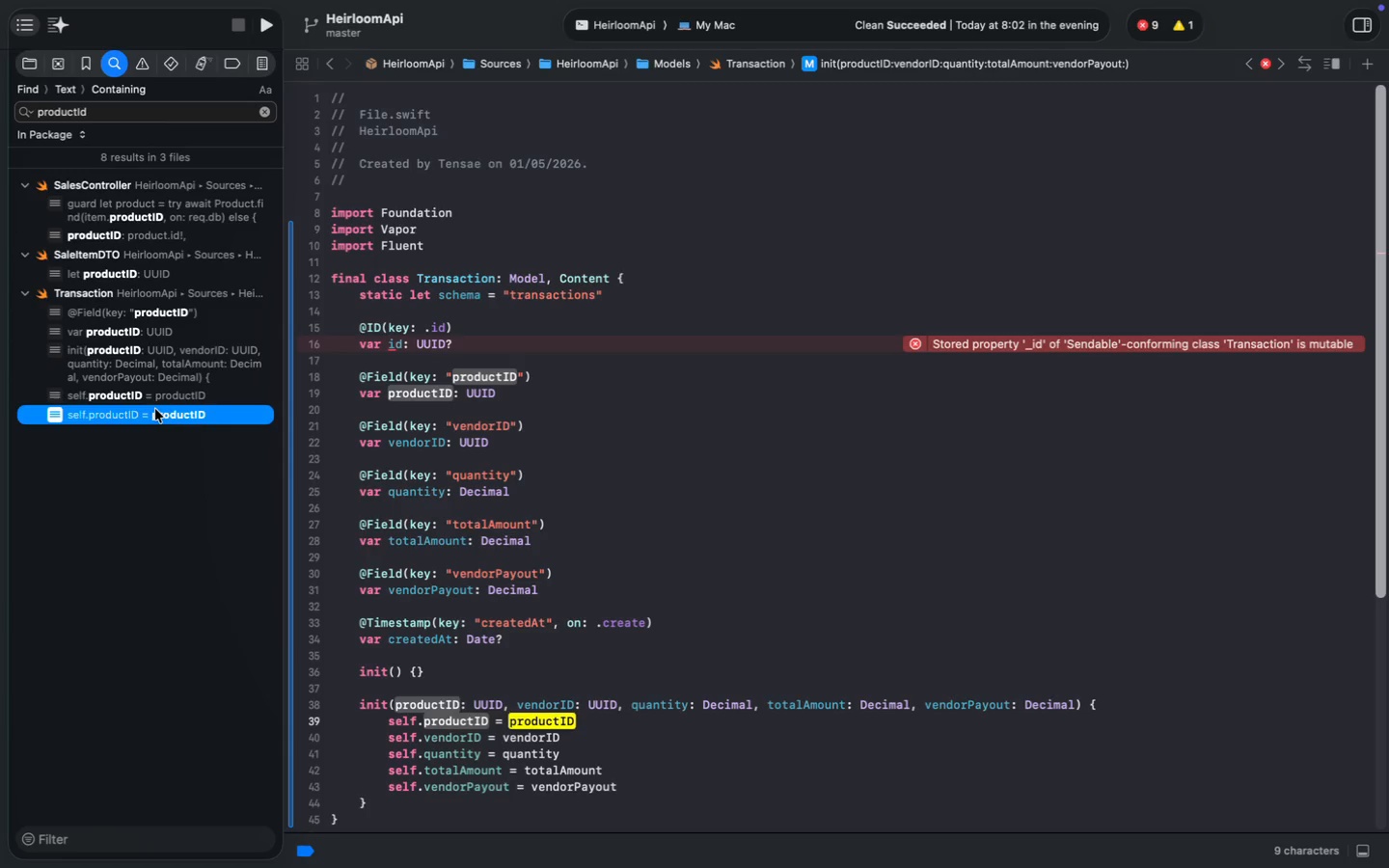 
wait(6.43)
 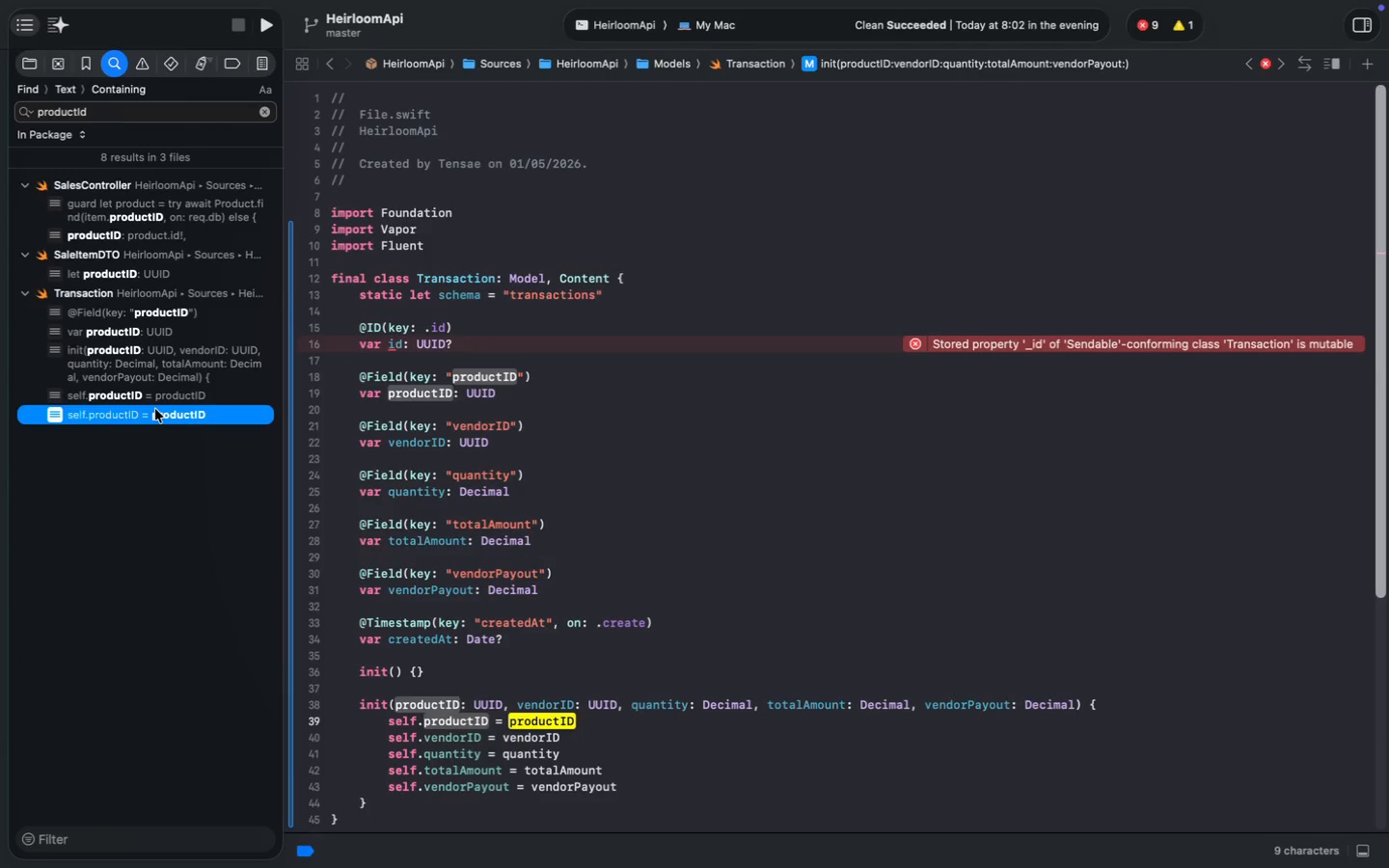 
scroll: coordinate [155, 409], scroll_direction: down, amount: 1.0
 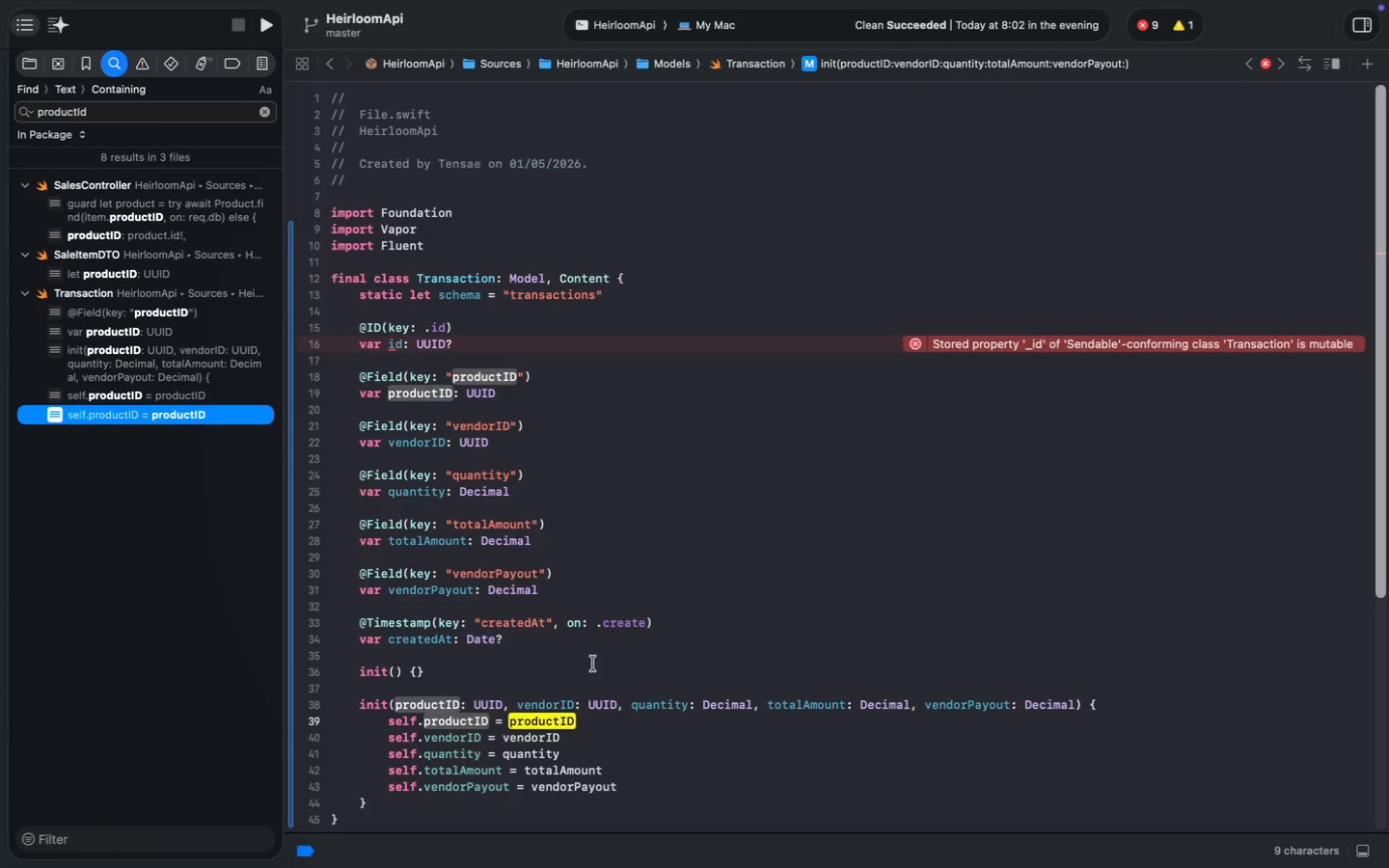 
wait(18.31)
 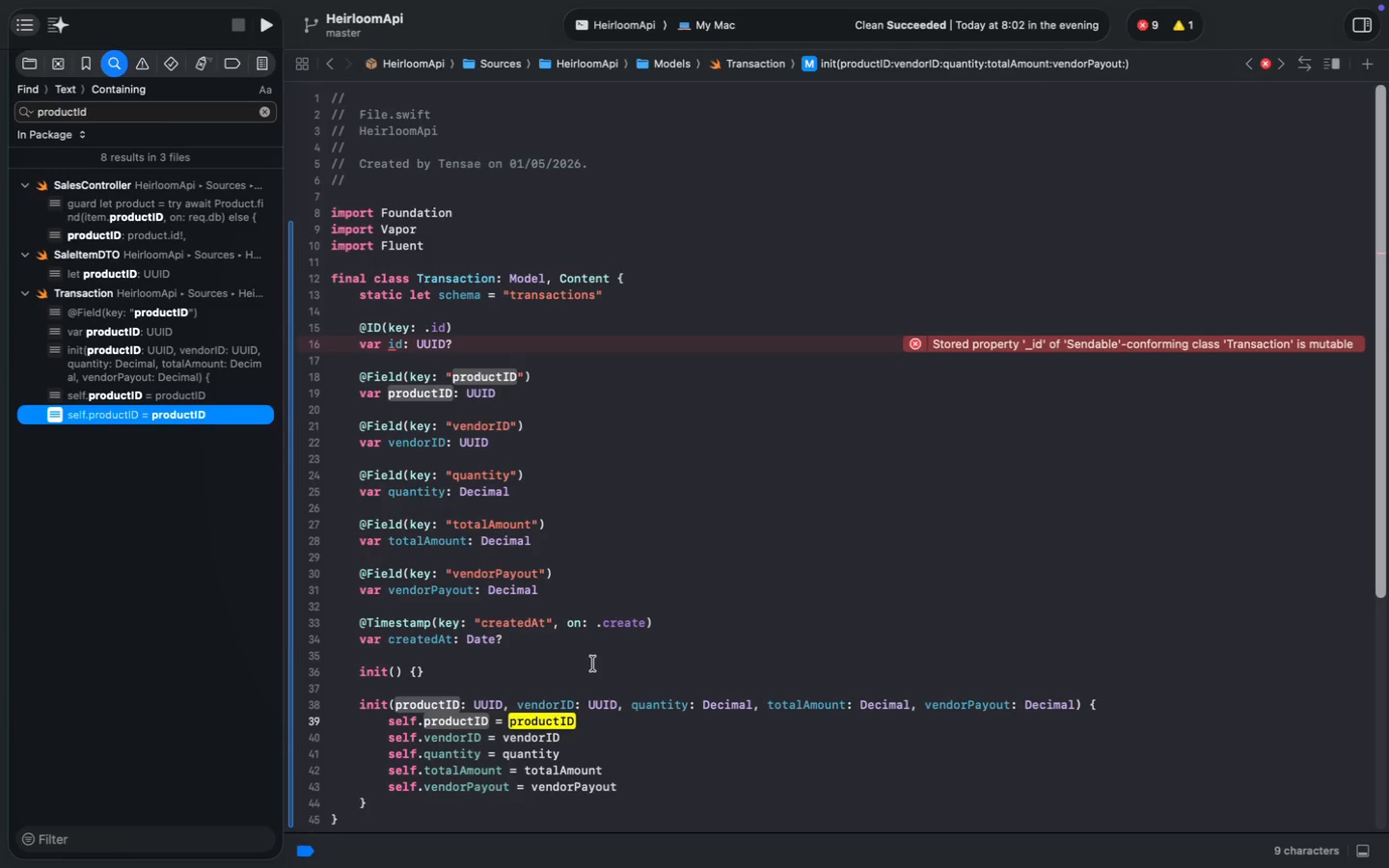 
left_click([106, 278])
 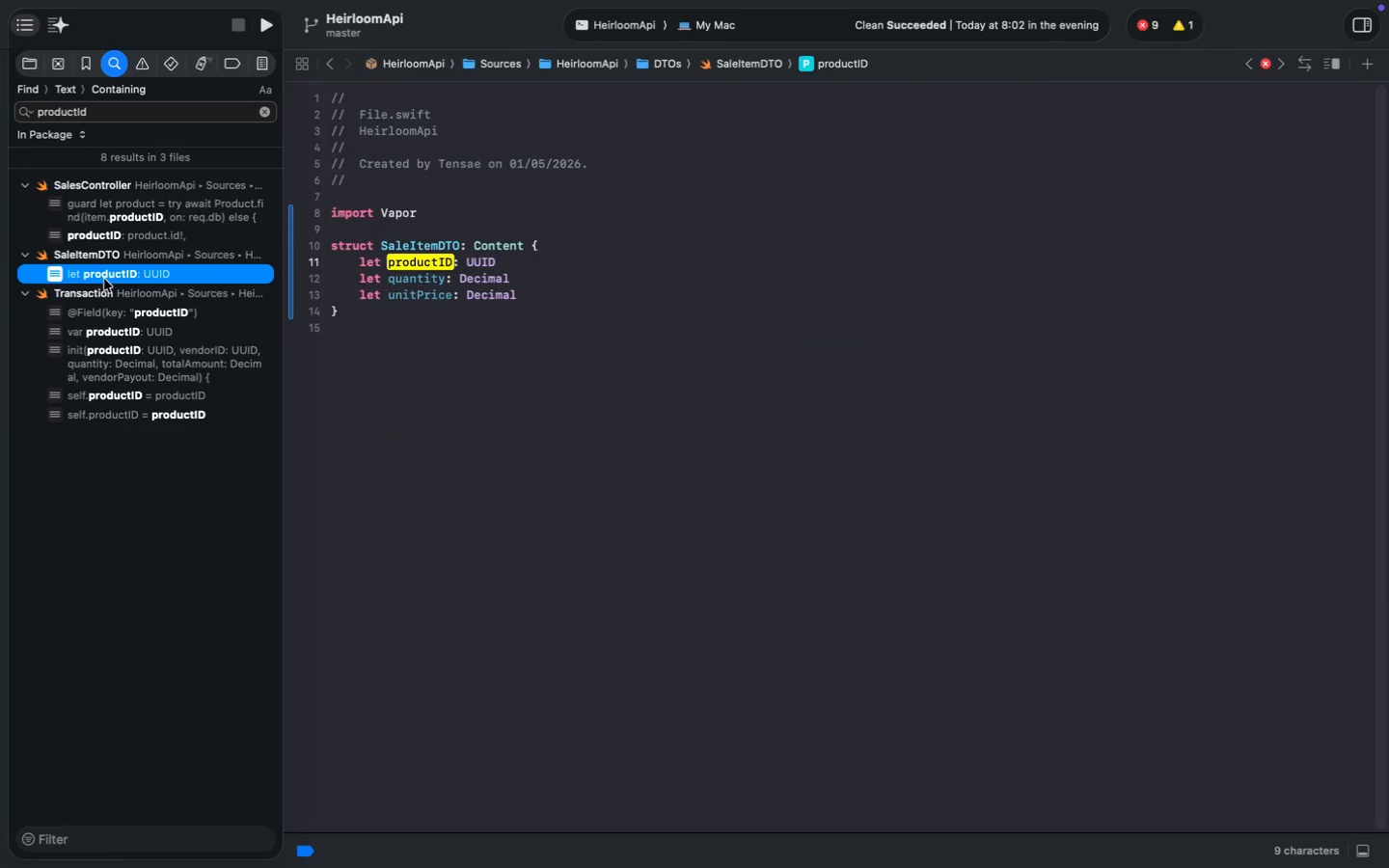 
left_click([106, 204])
 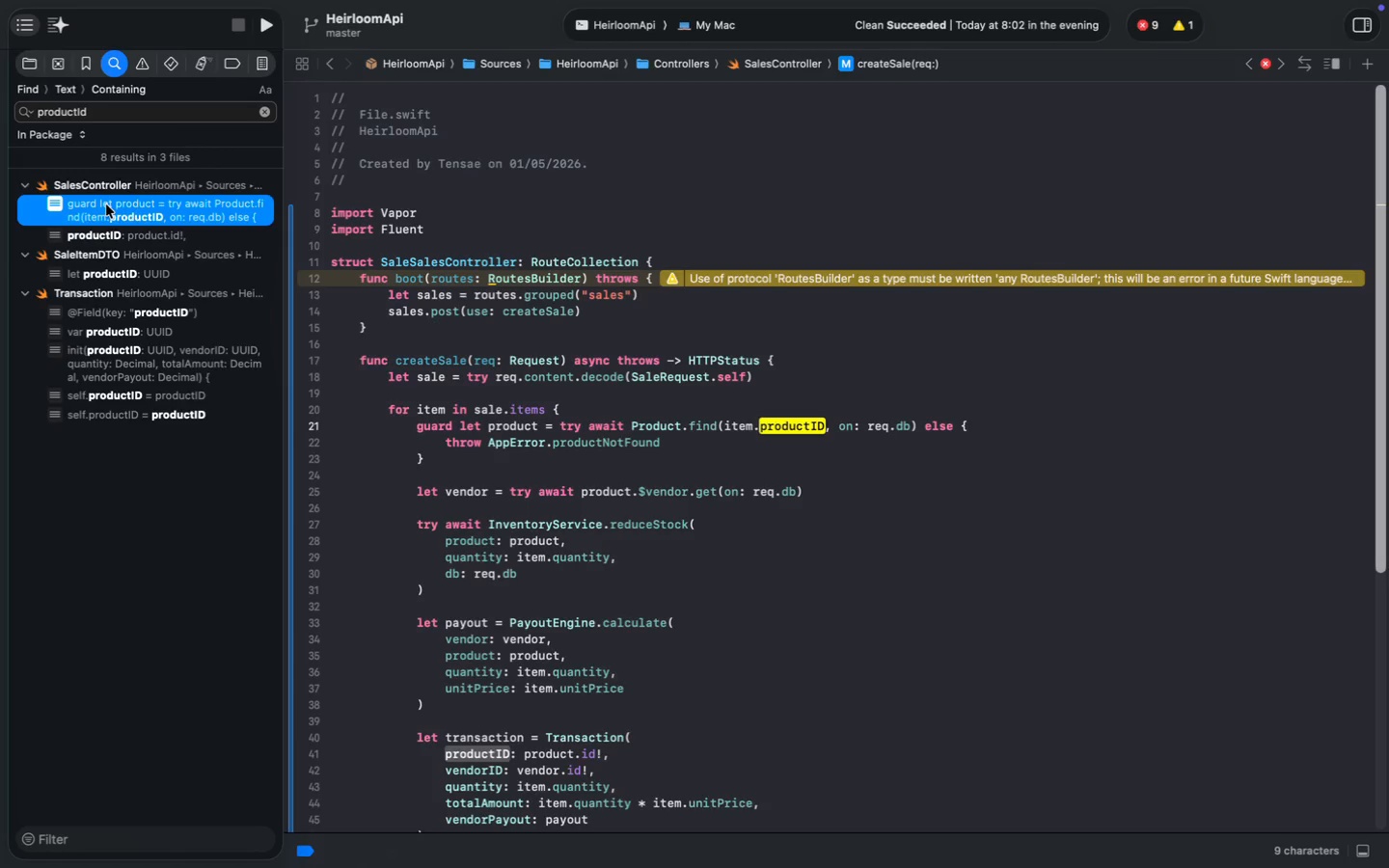 
wait(12.05)
 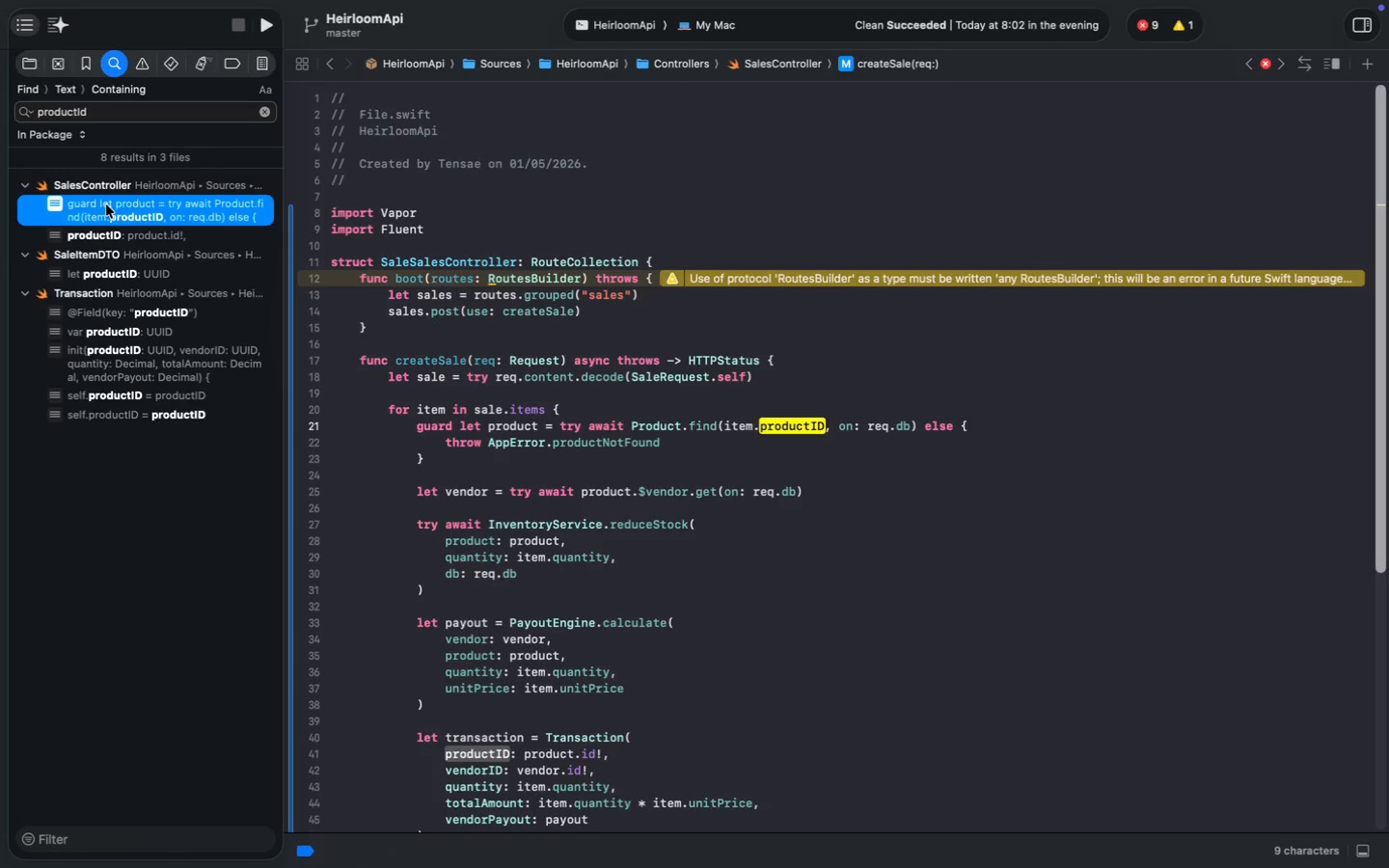 
left_click([694, 556])
 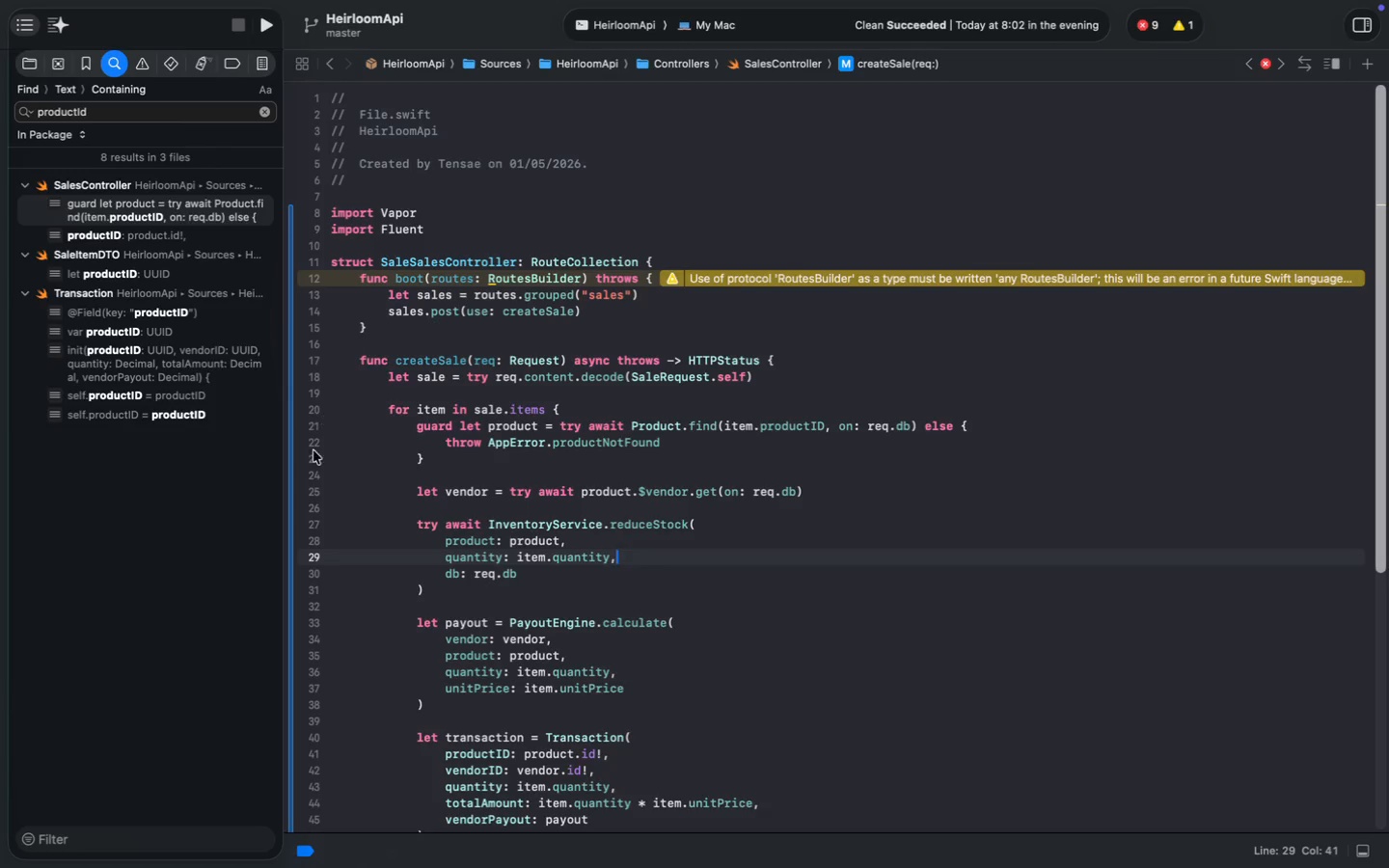 
wait(22.52)
 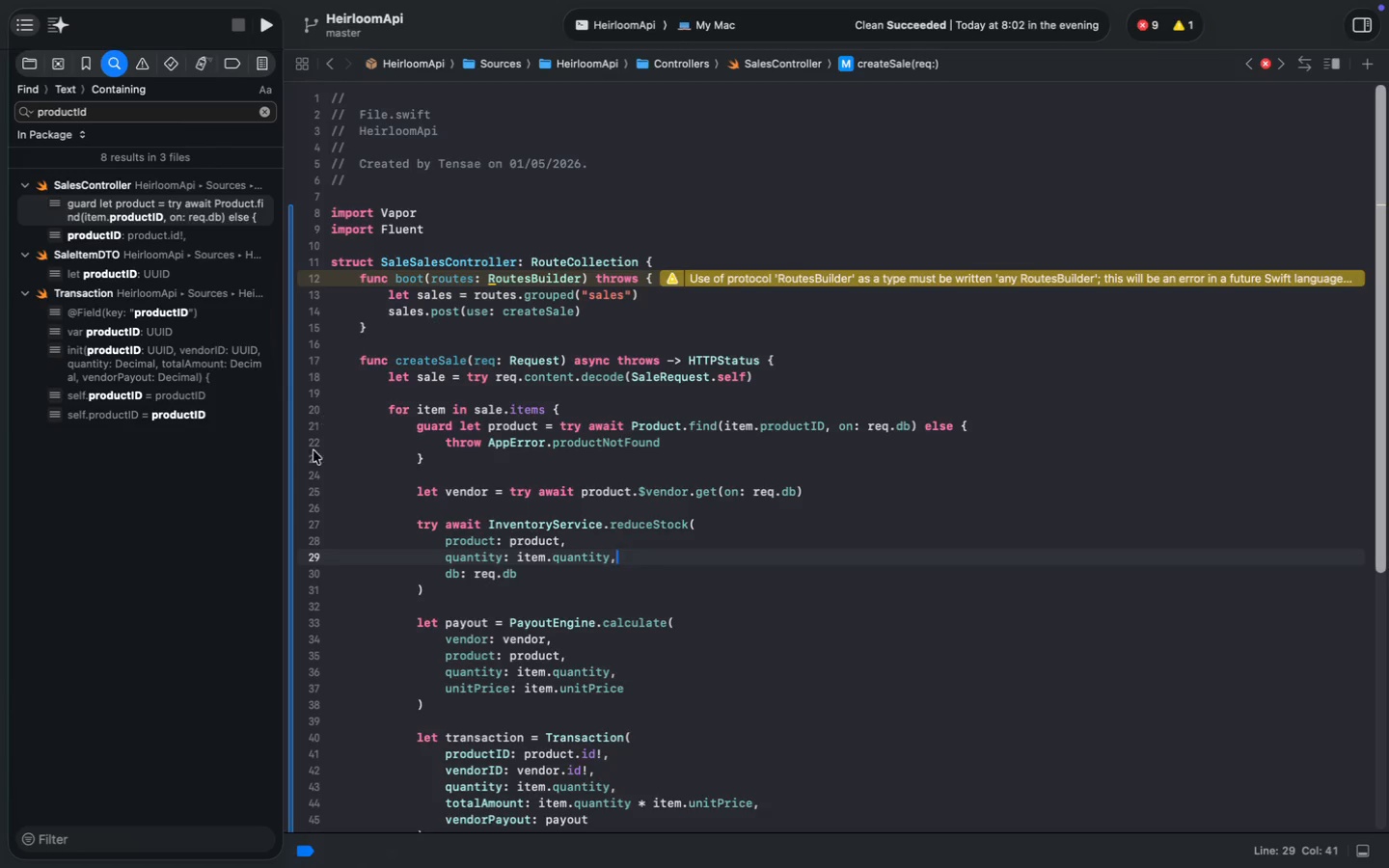 
left_click([33, 68])
 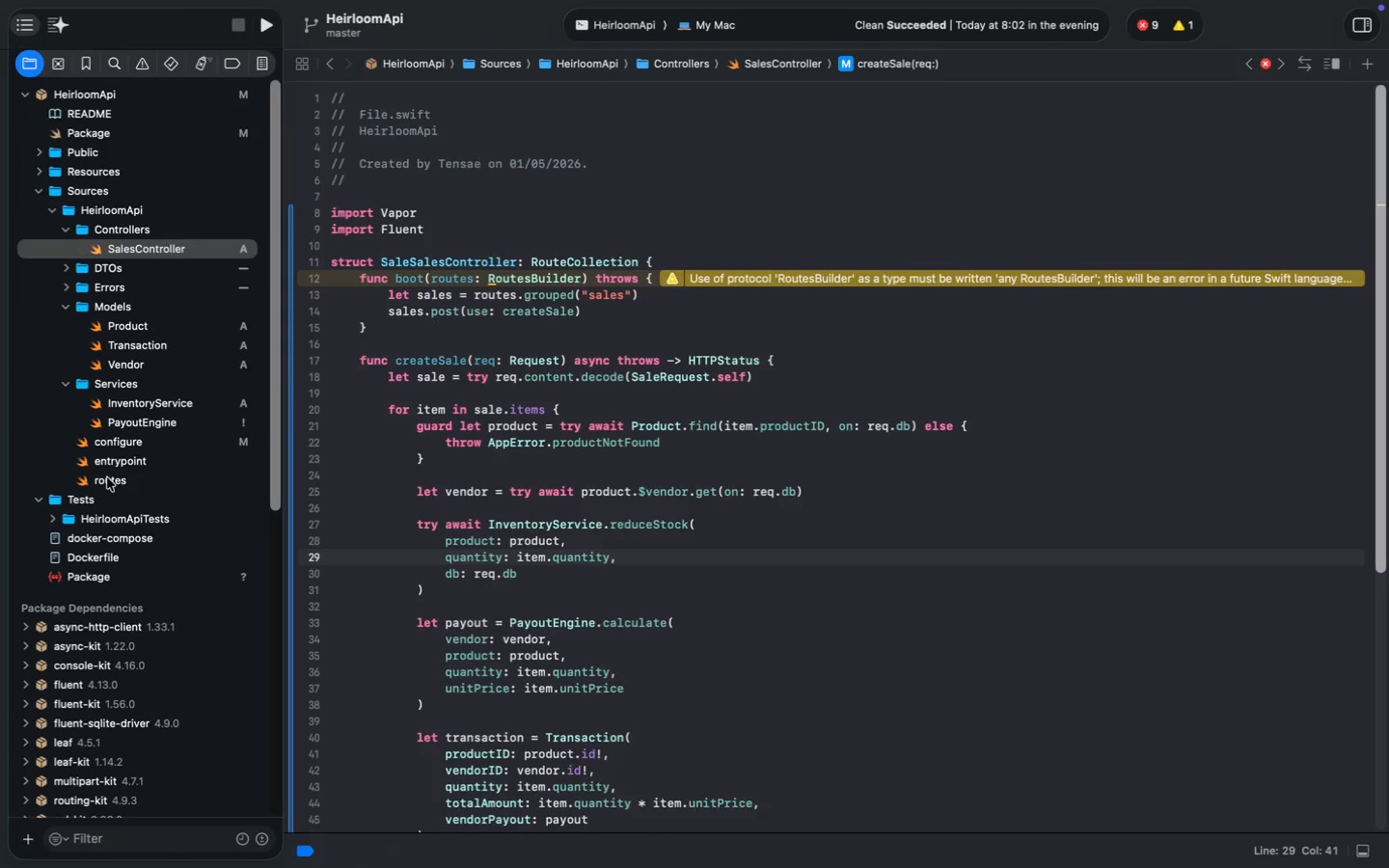 
left_click([114, 466])
 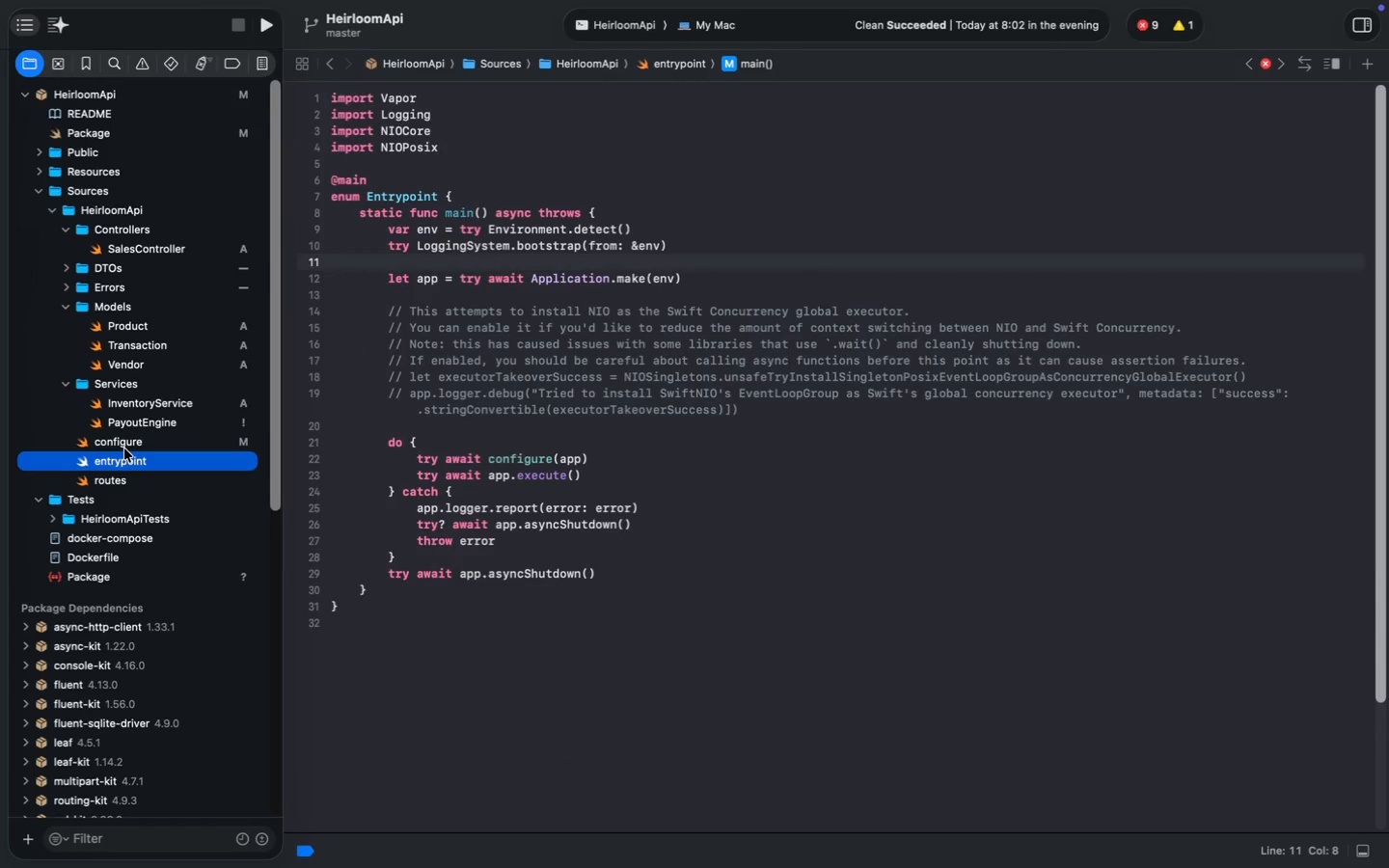 
left_click([124, 448])
 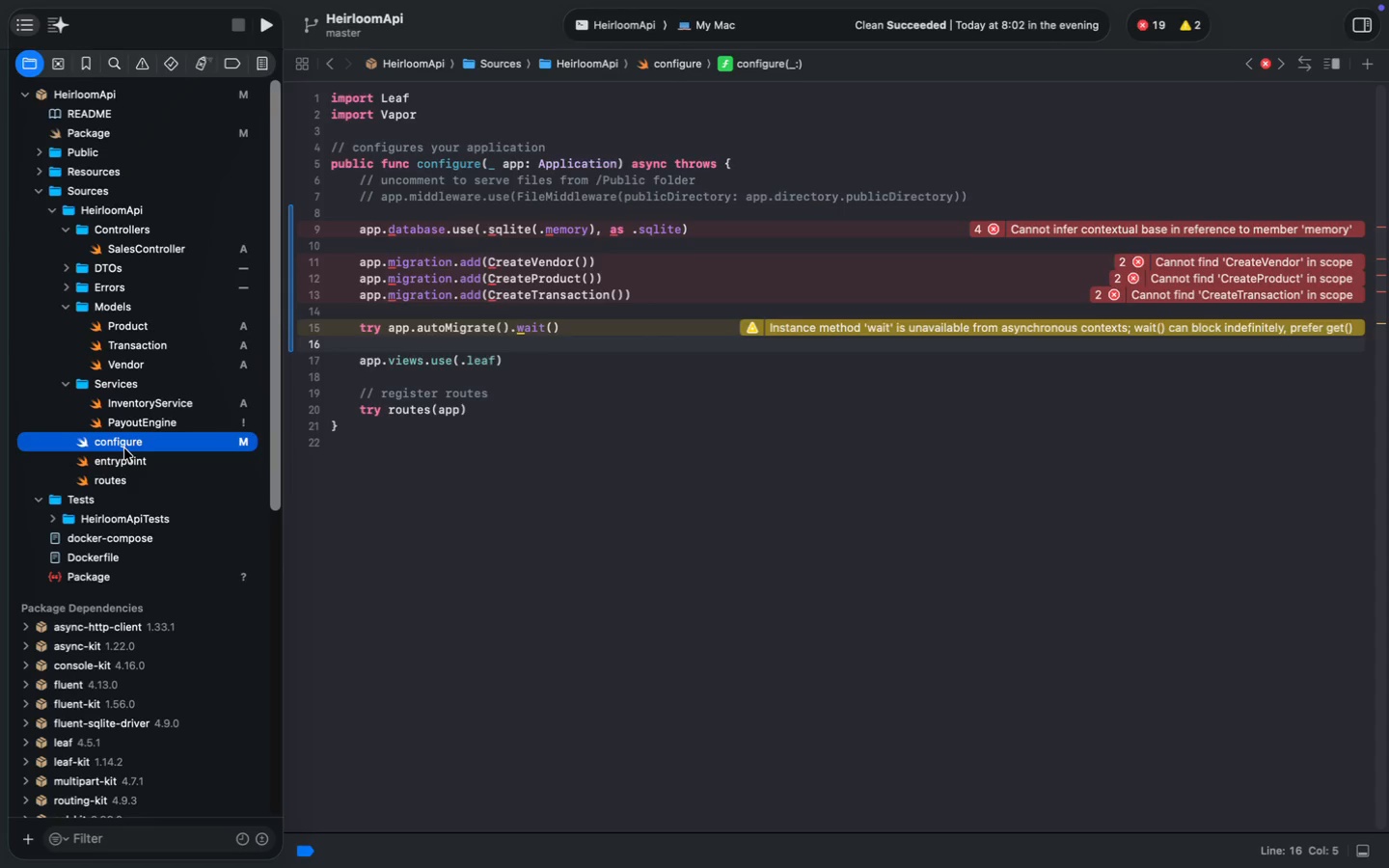 
wait(35.18)
 